 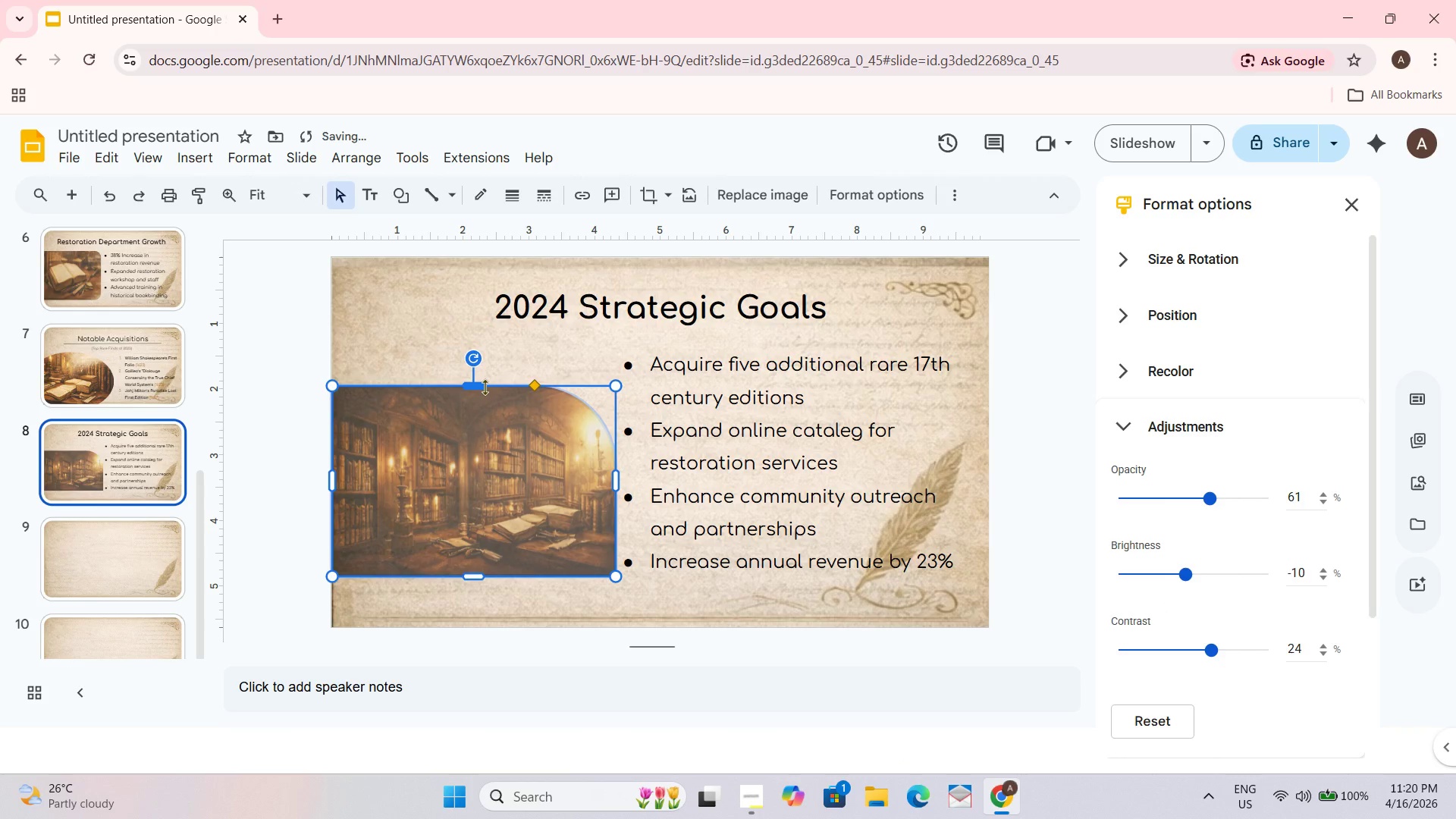 
left_click_drag(start_coordinate=[467, 384], to_coordinate=[453, 359])
 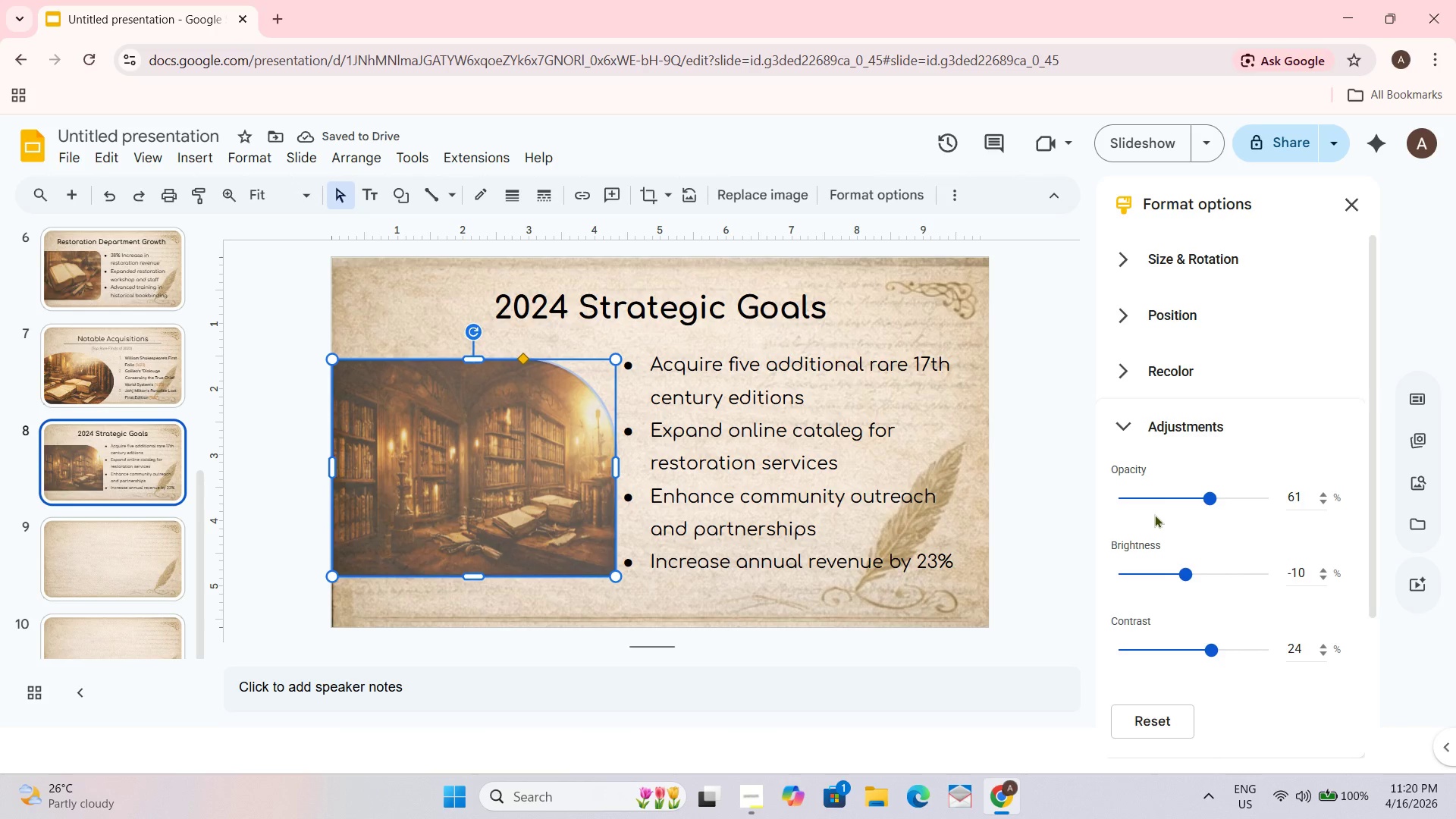 
left_click_drag(start_coordinate=[1210, 494], to_coordinate=[1203, 491])
 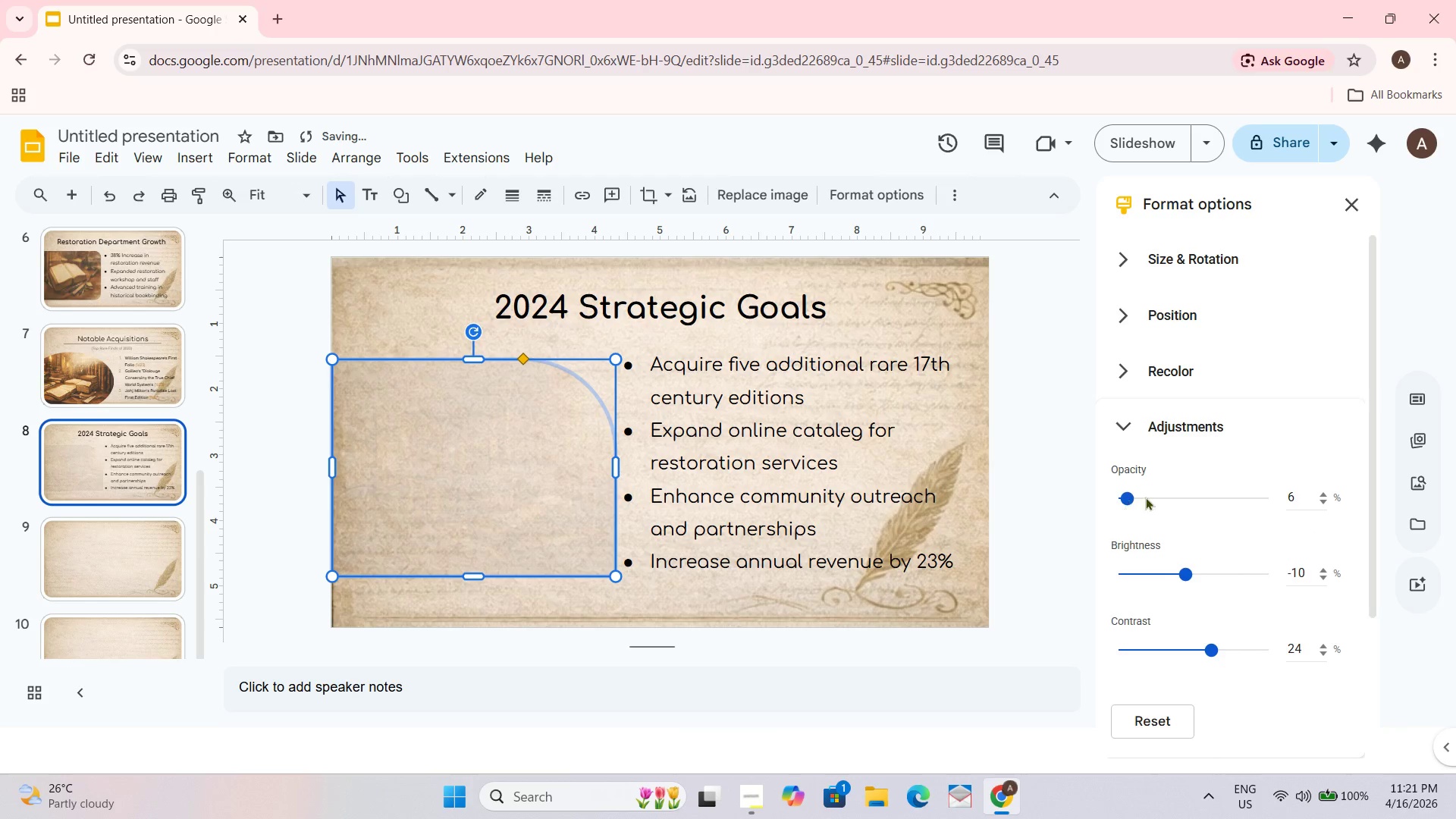 
left_click([1170, 494])
 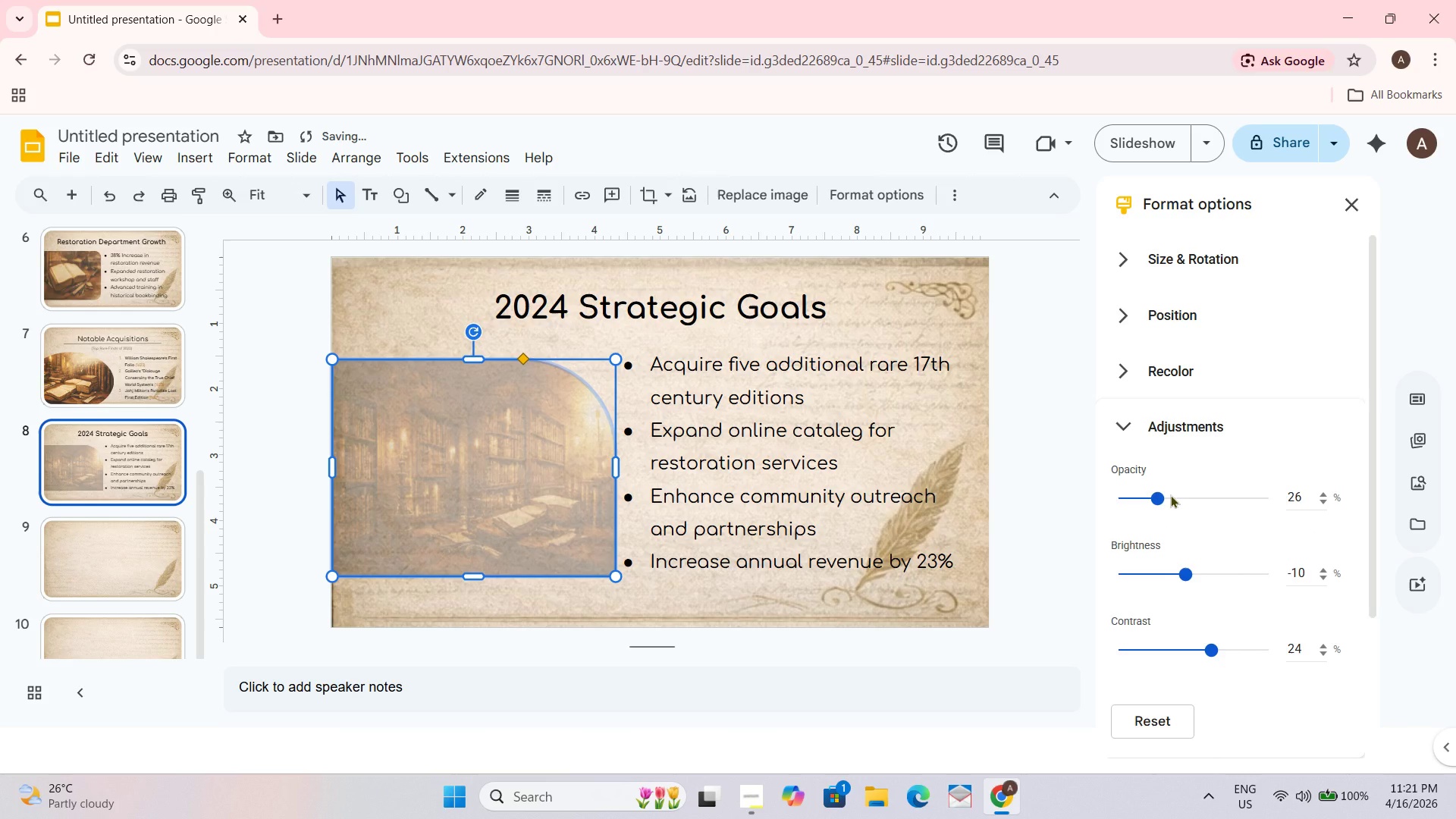 
left_click_drag(start_coordinate=[1170, 494], to_coordinate=[1199, 490])
 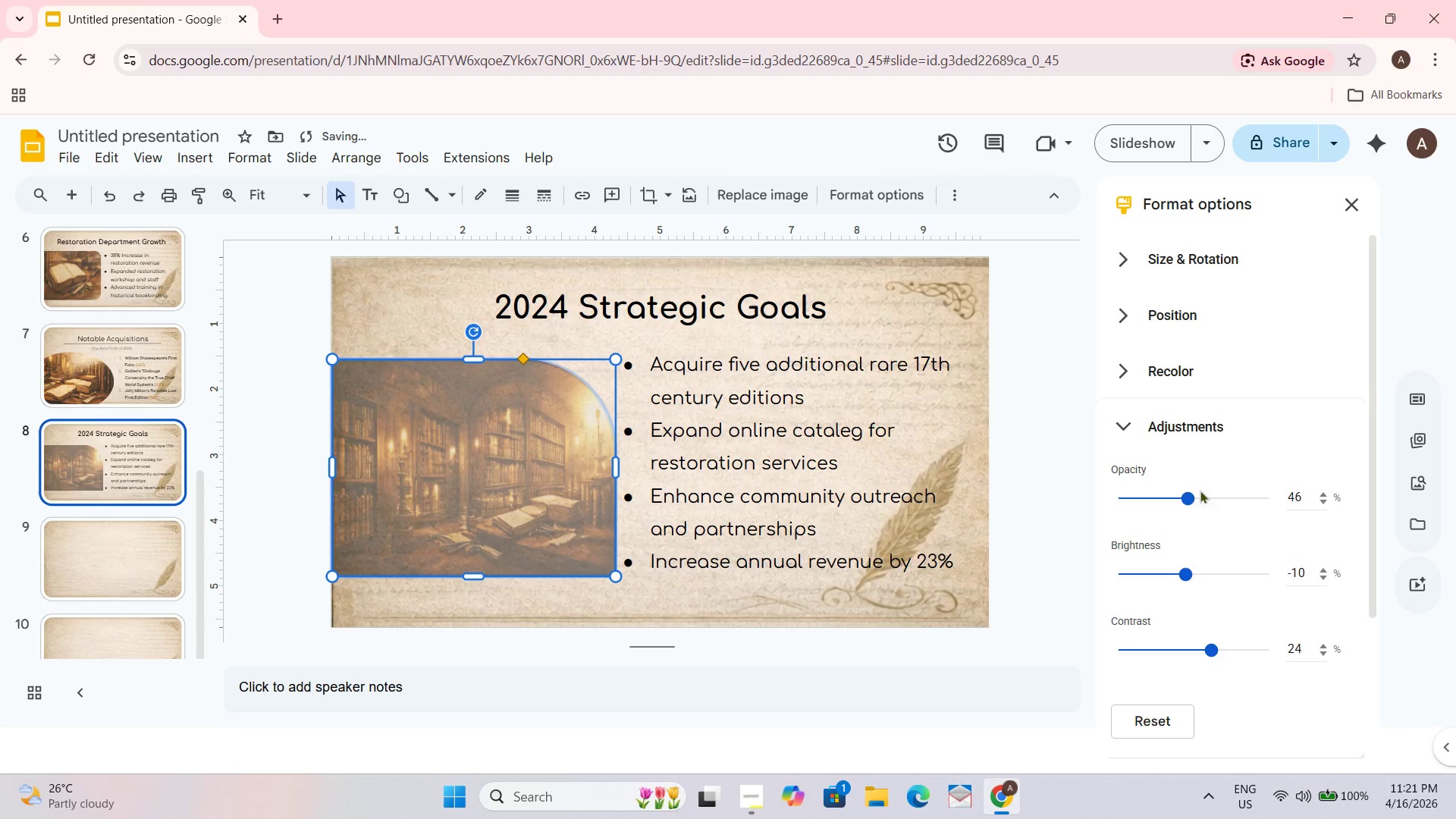 
left_click([1200, 490])
 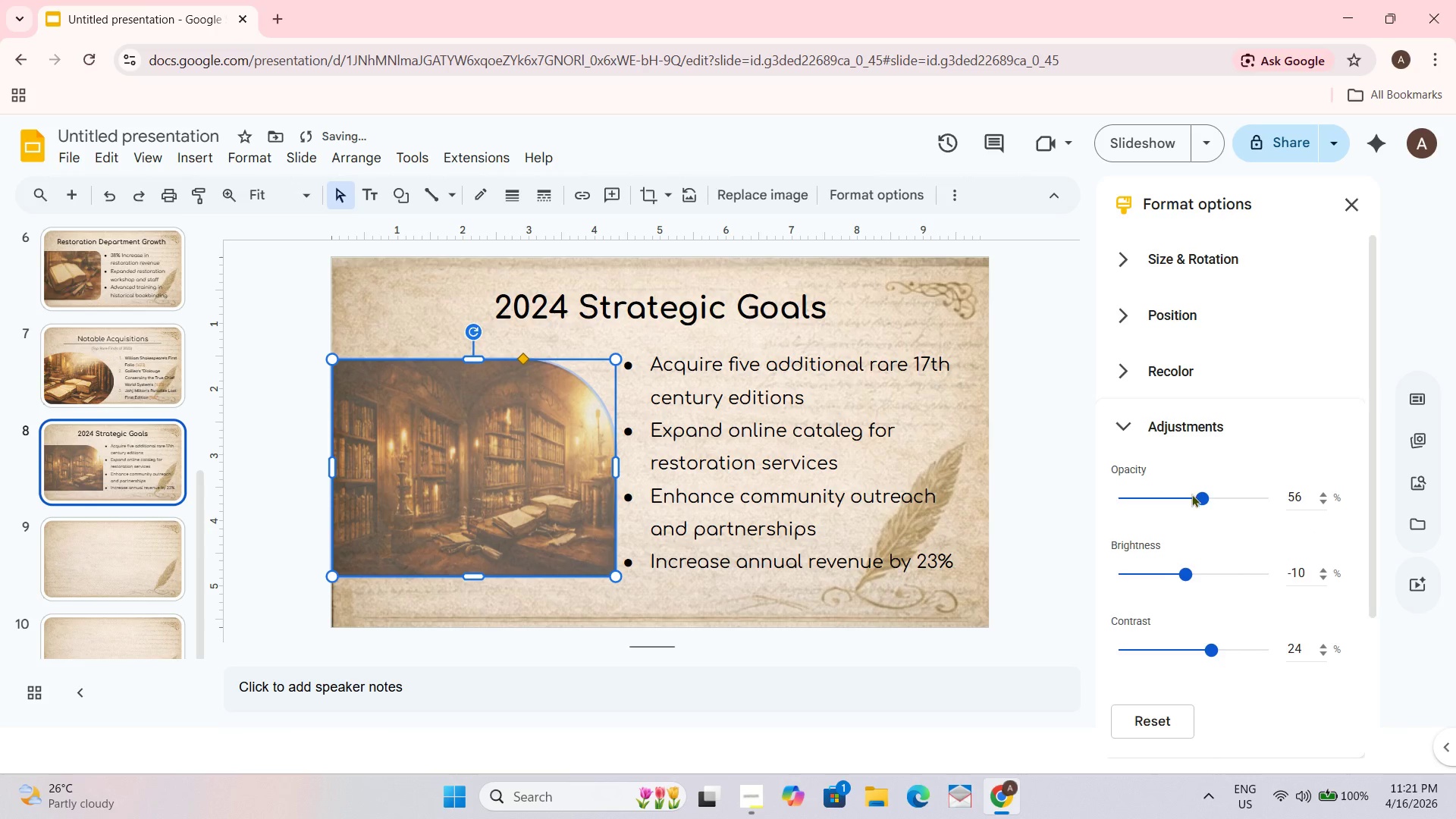 
left_click([1191, 494])
 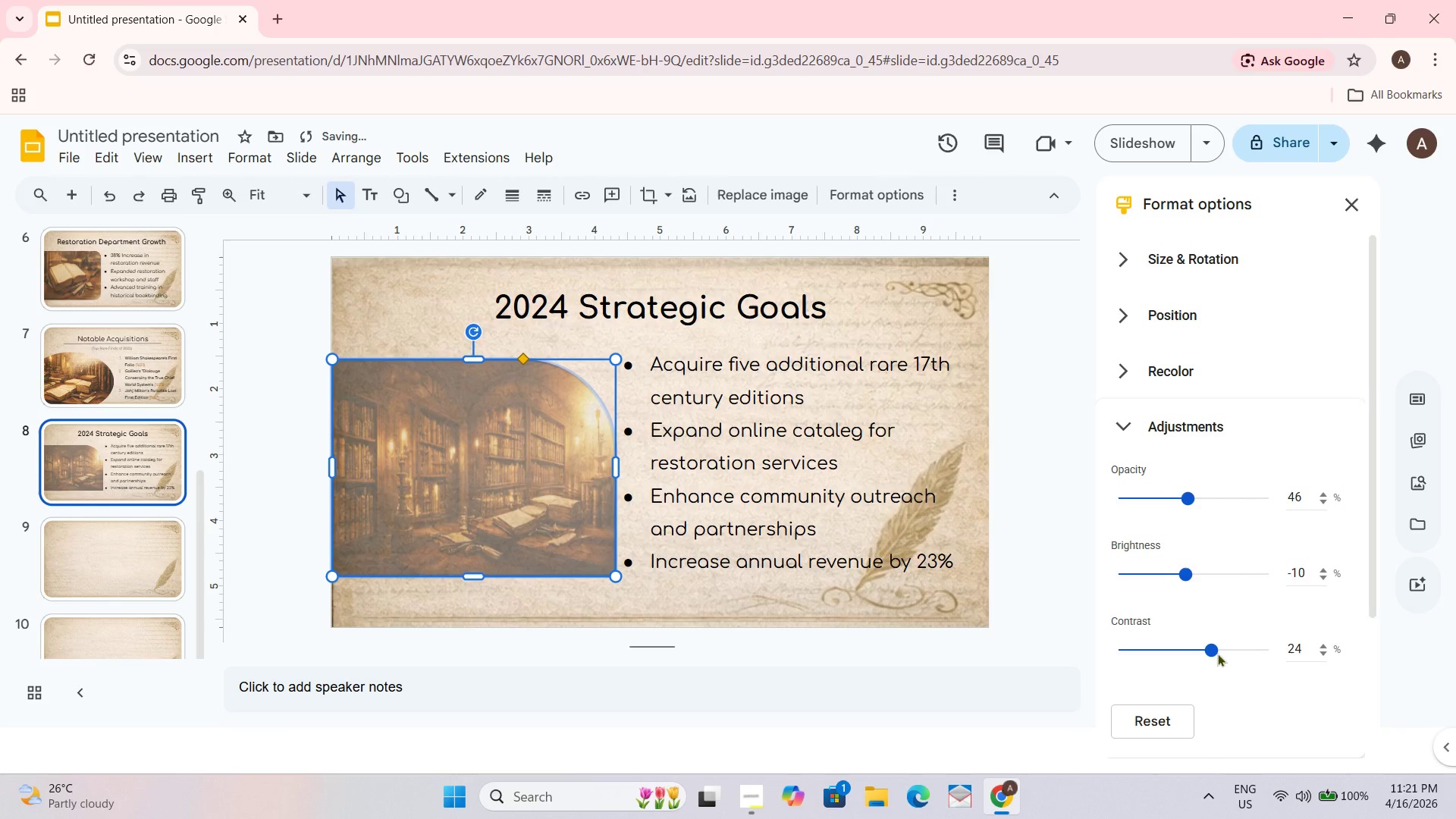 
left_click_drag(start_coordinate=[1213, 653], to_coordinate=[1193, 648])
 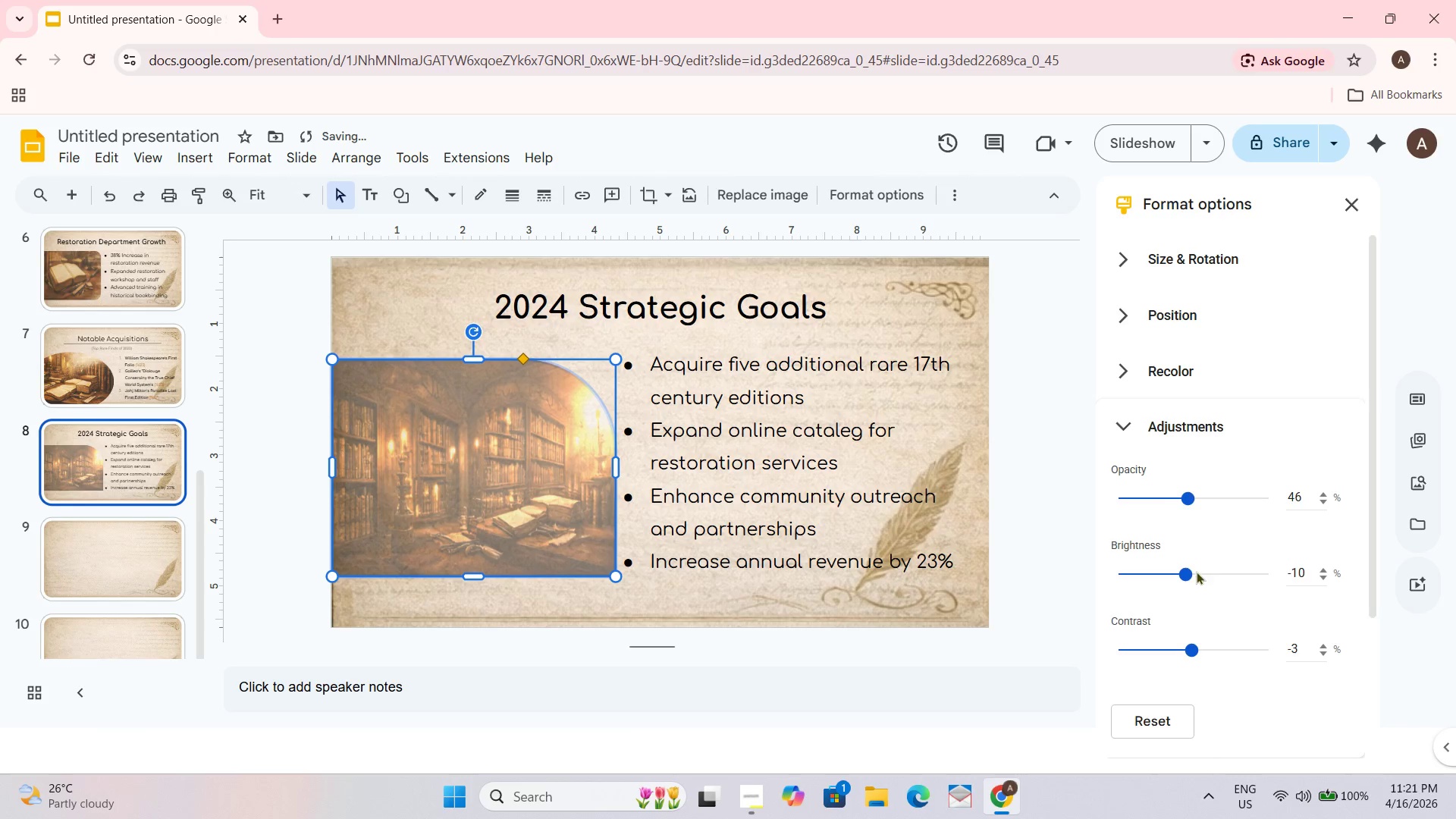 
left_click([1191, 576])
 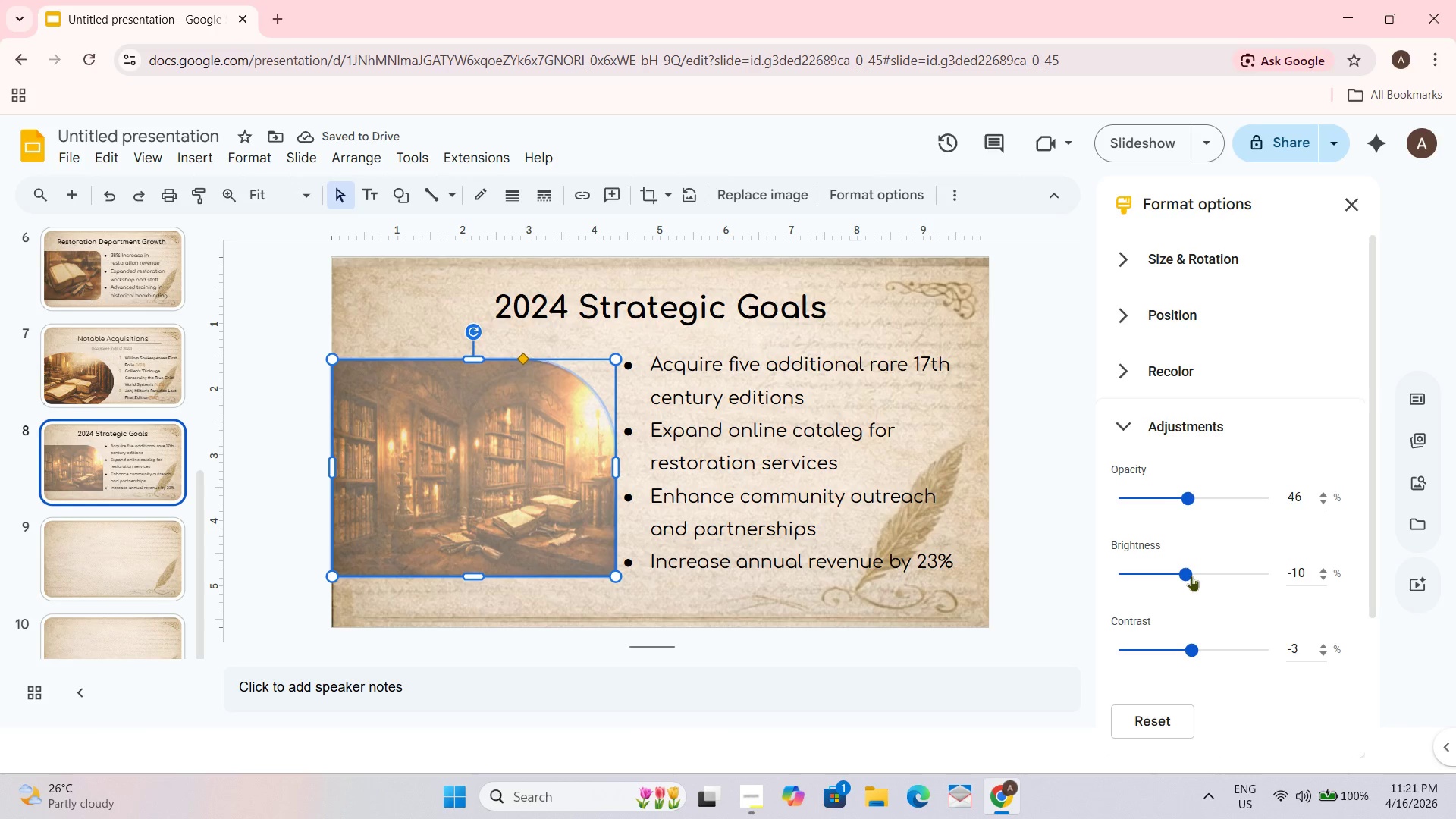 
left_click_drag(start_coordinate=[1191, 576], to_coordinate=[1194, 580])
 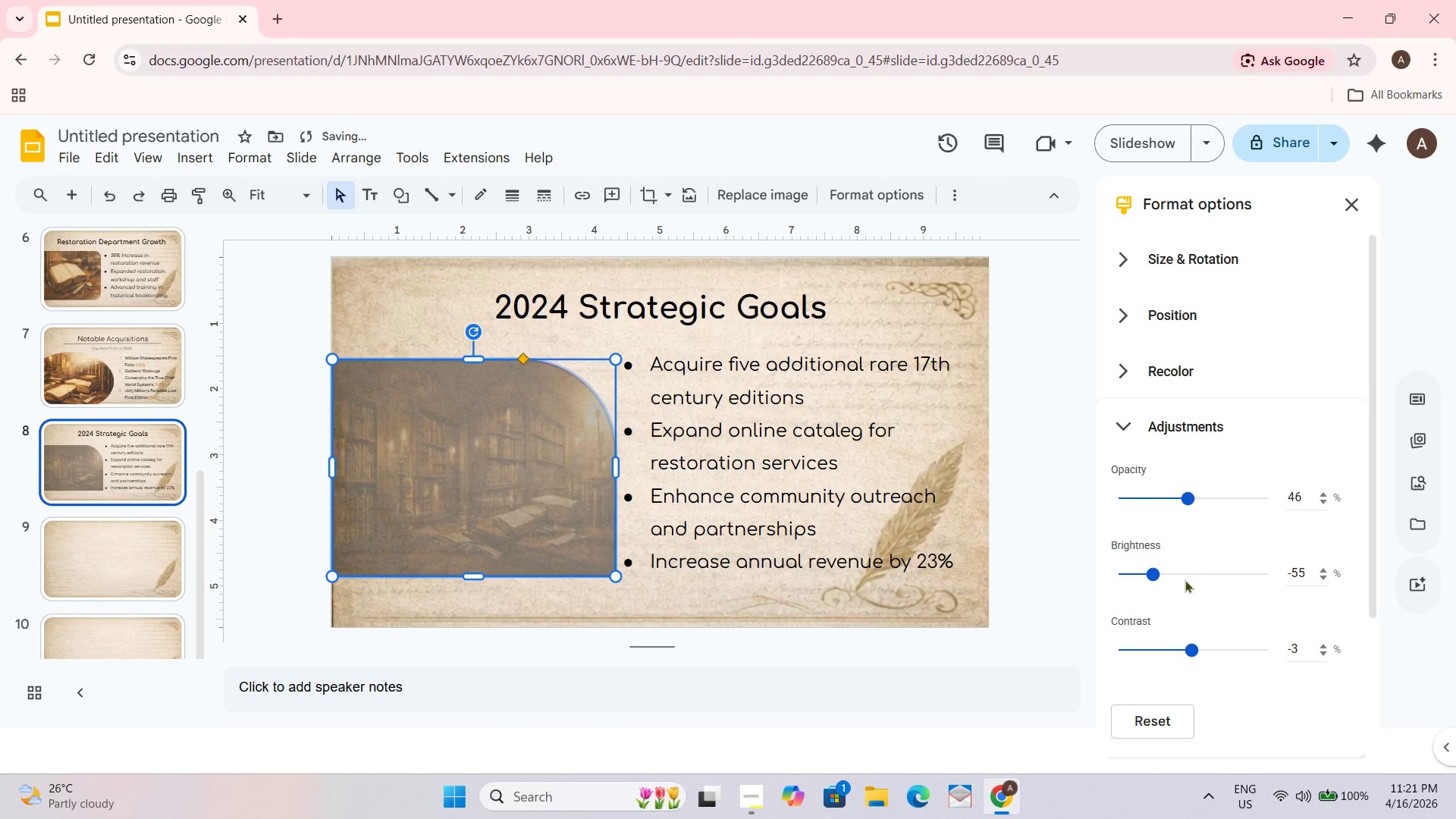 
left_click([1164, 577])
 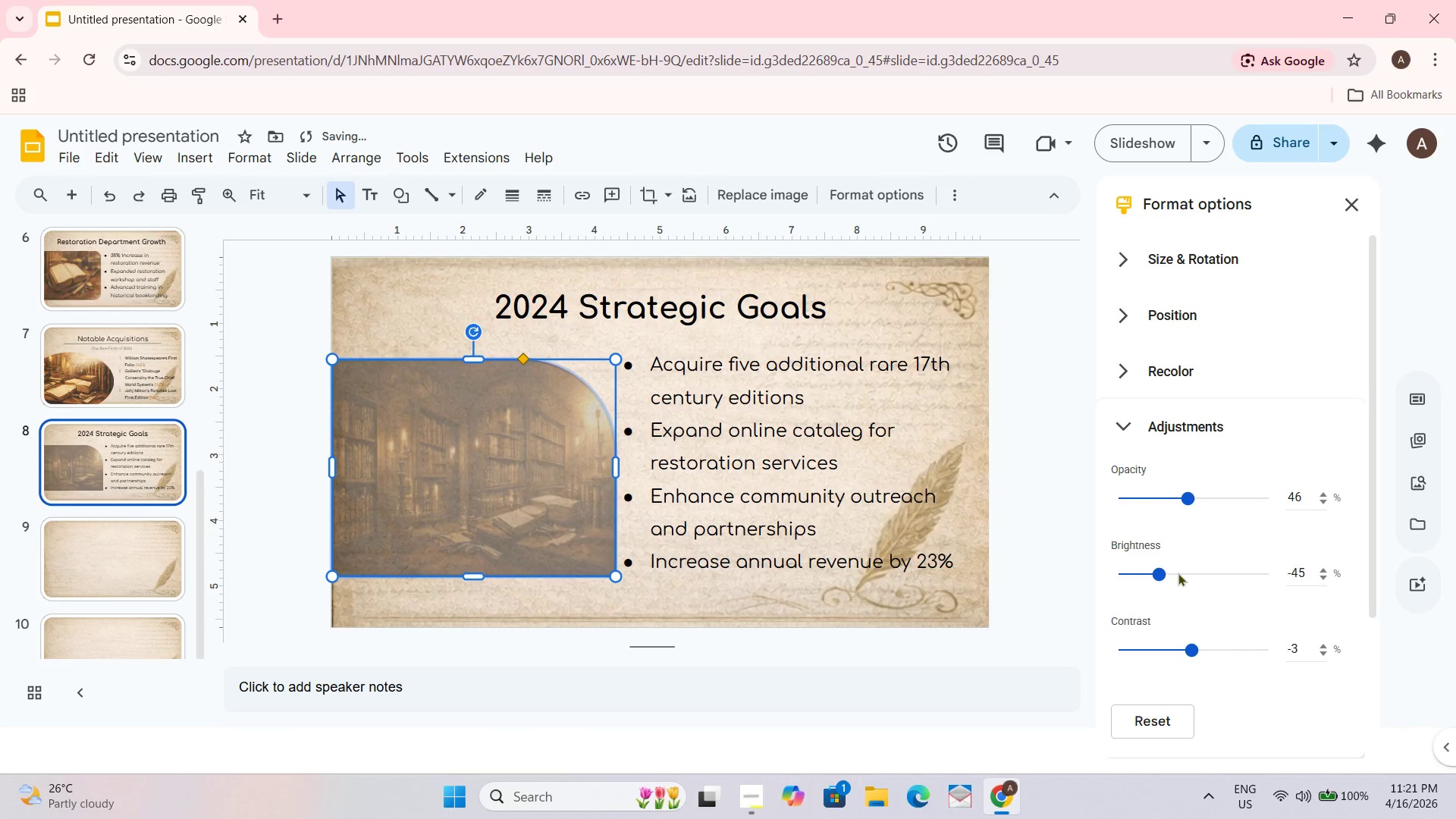 
left_click([1185, 569])
 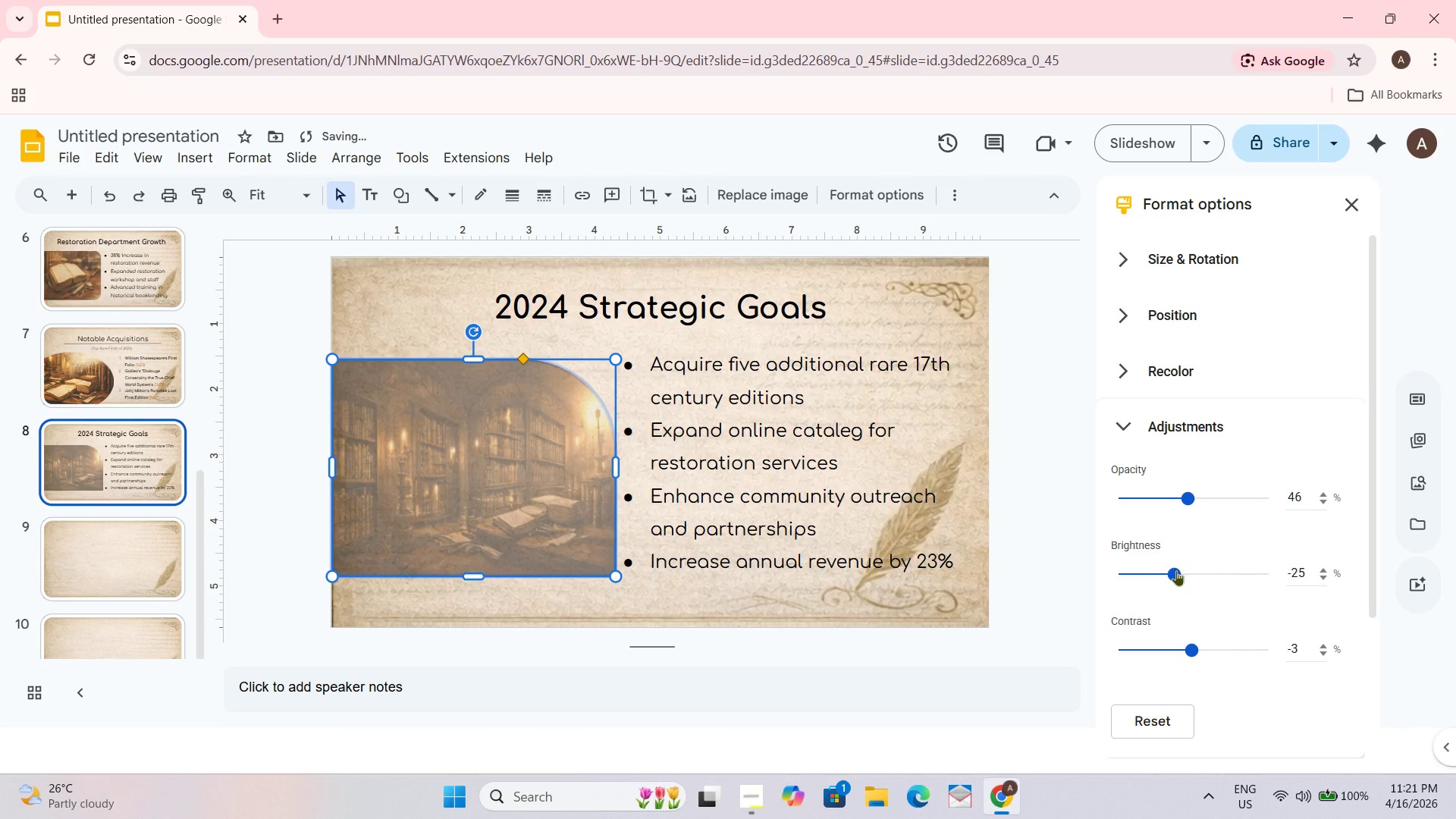 
left_click([1185, 570])
 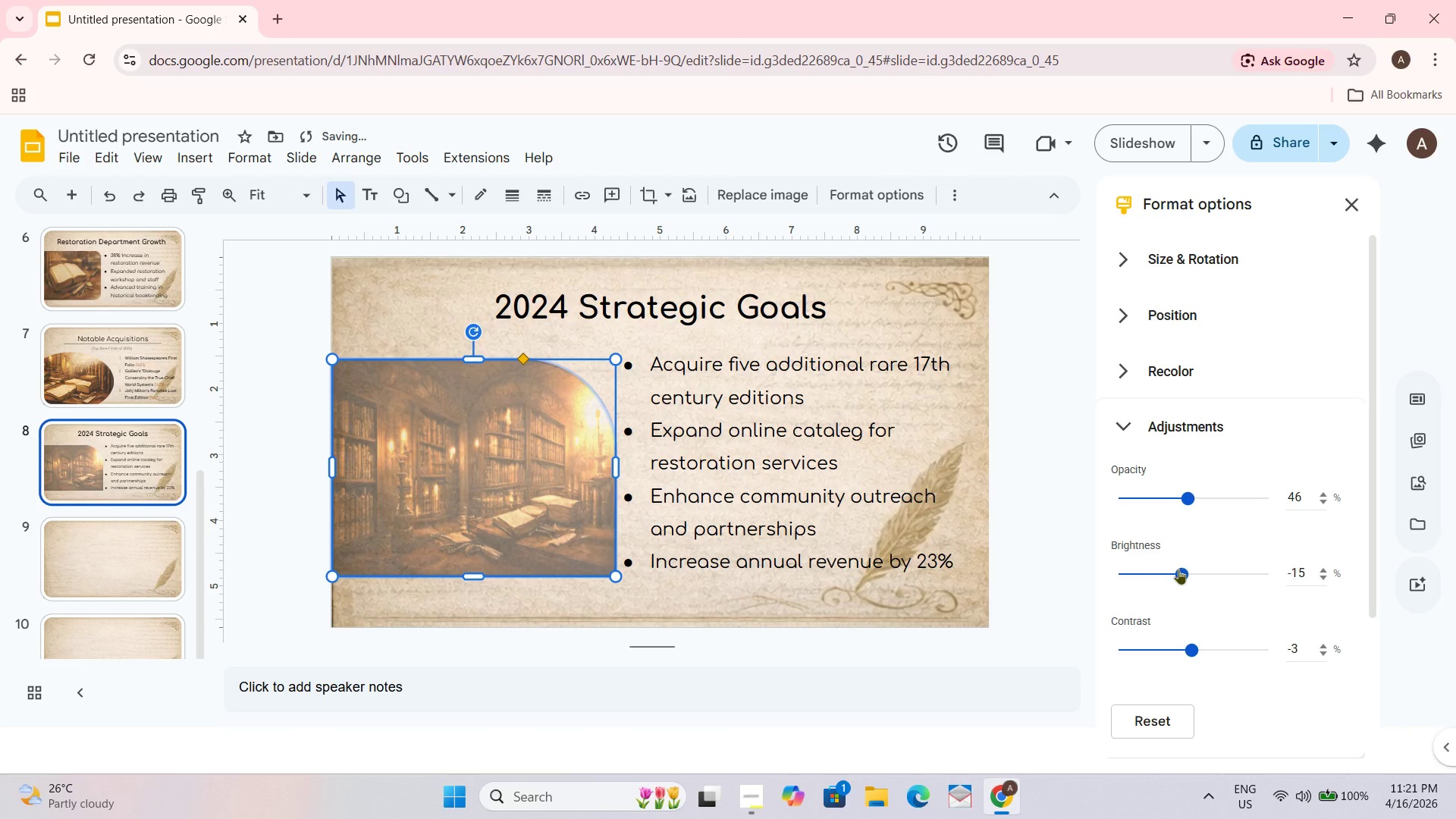 
mouse_move([1169, 549])
 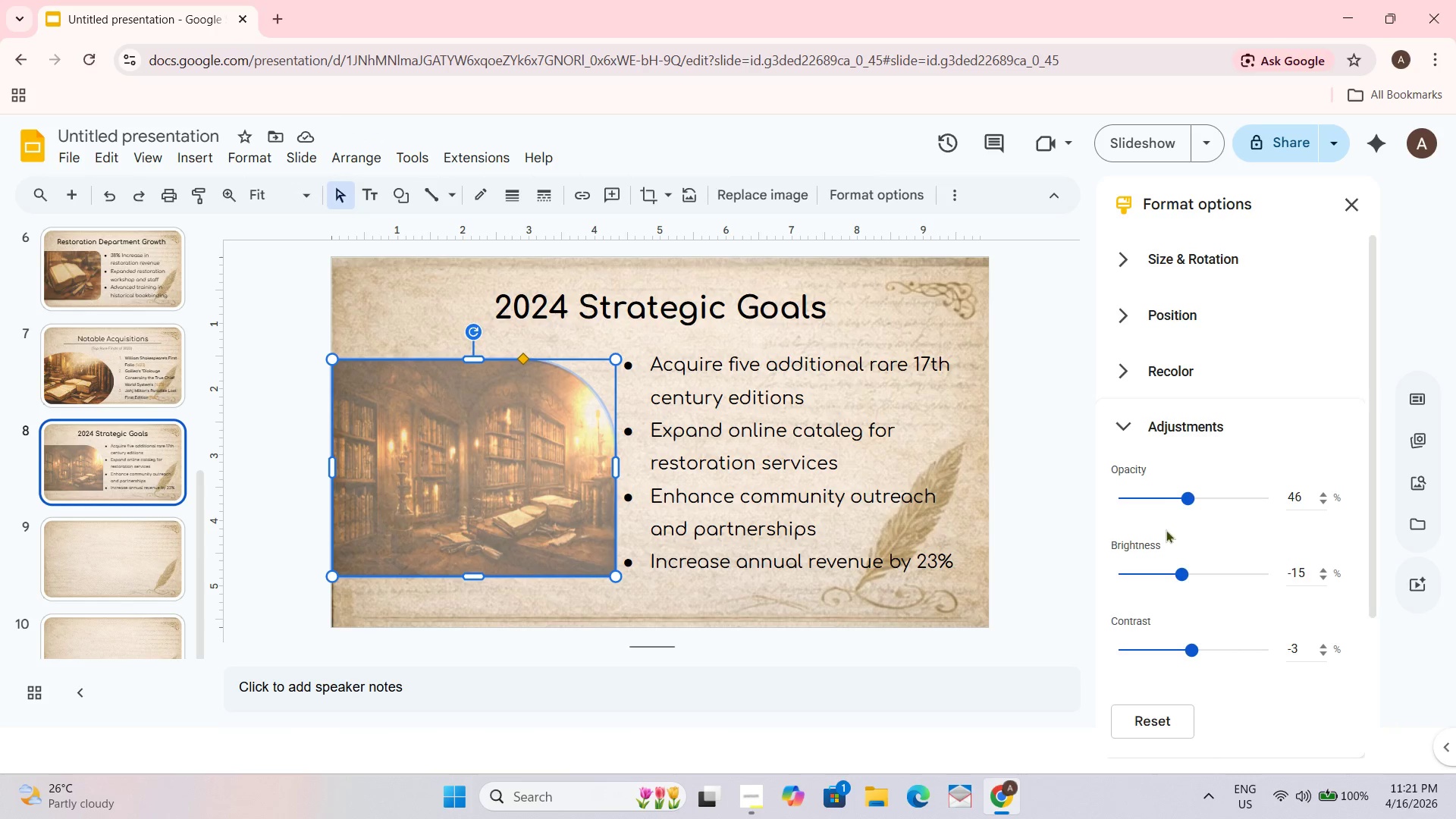 
wait(7.08)
 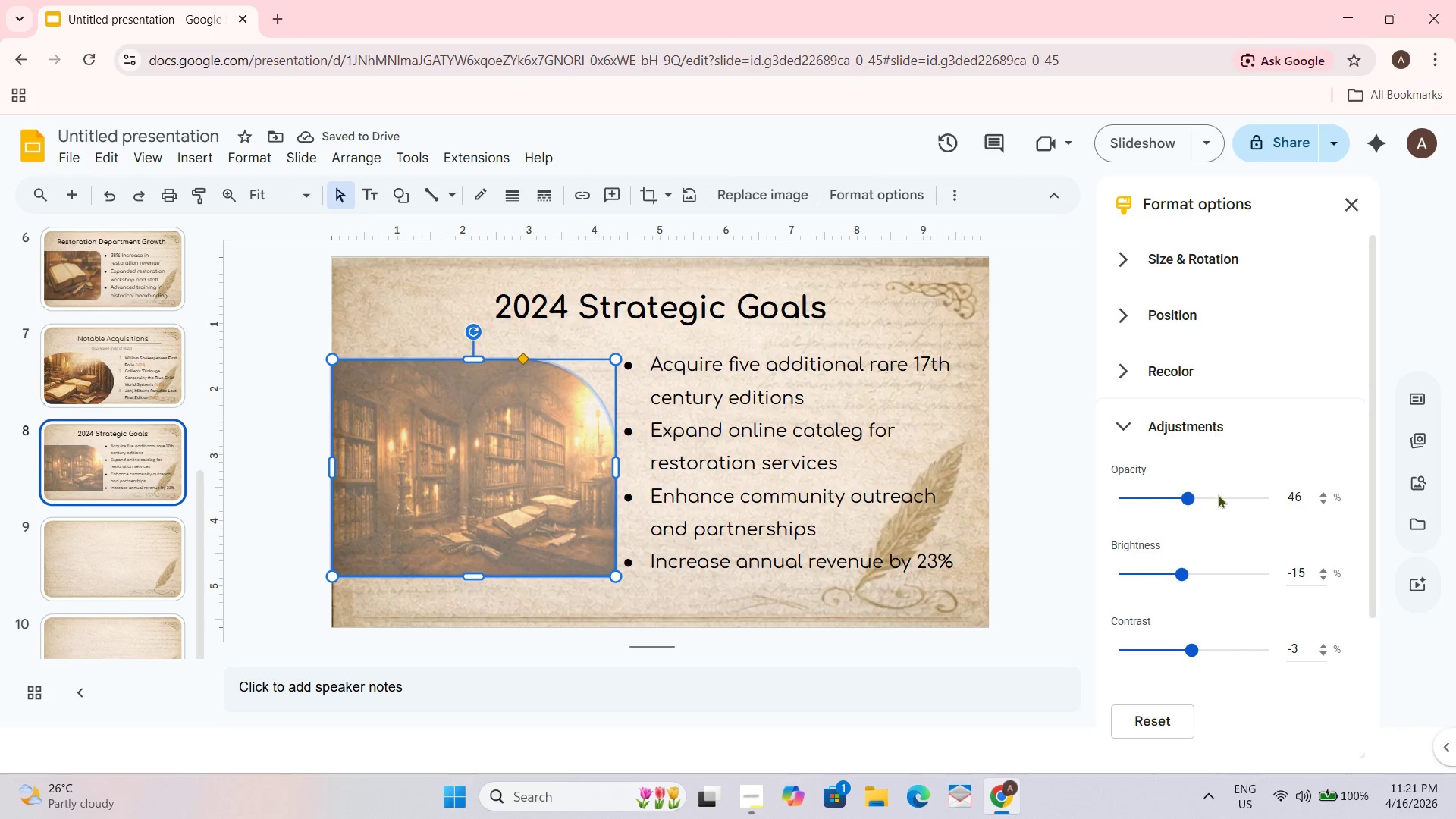 
left_click_drag(start_coordinate=[1190, 495], to_coordinate=[1201, 498])
 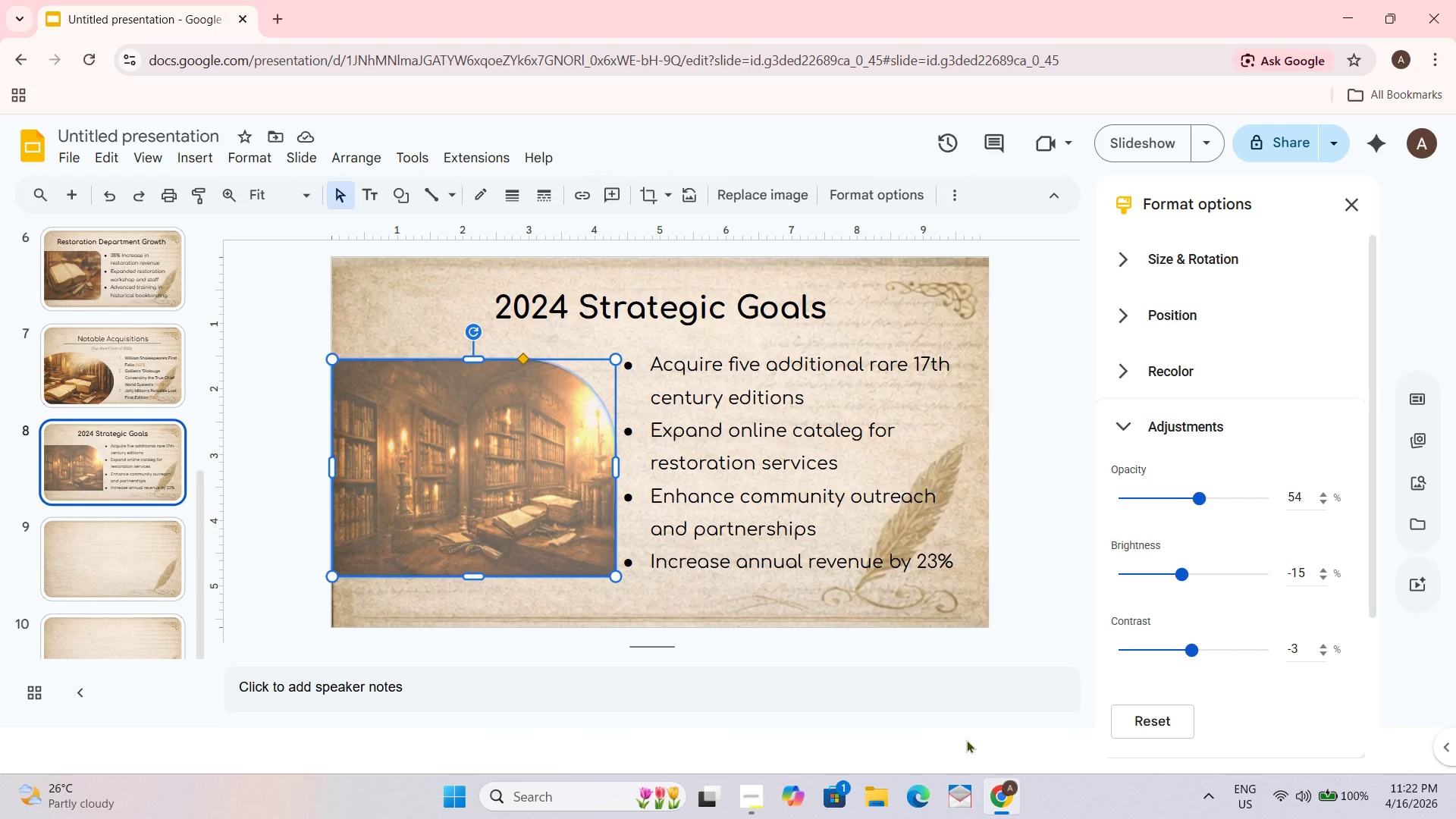 
wait(45.41)
 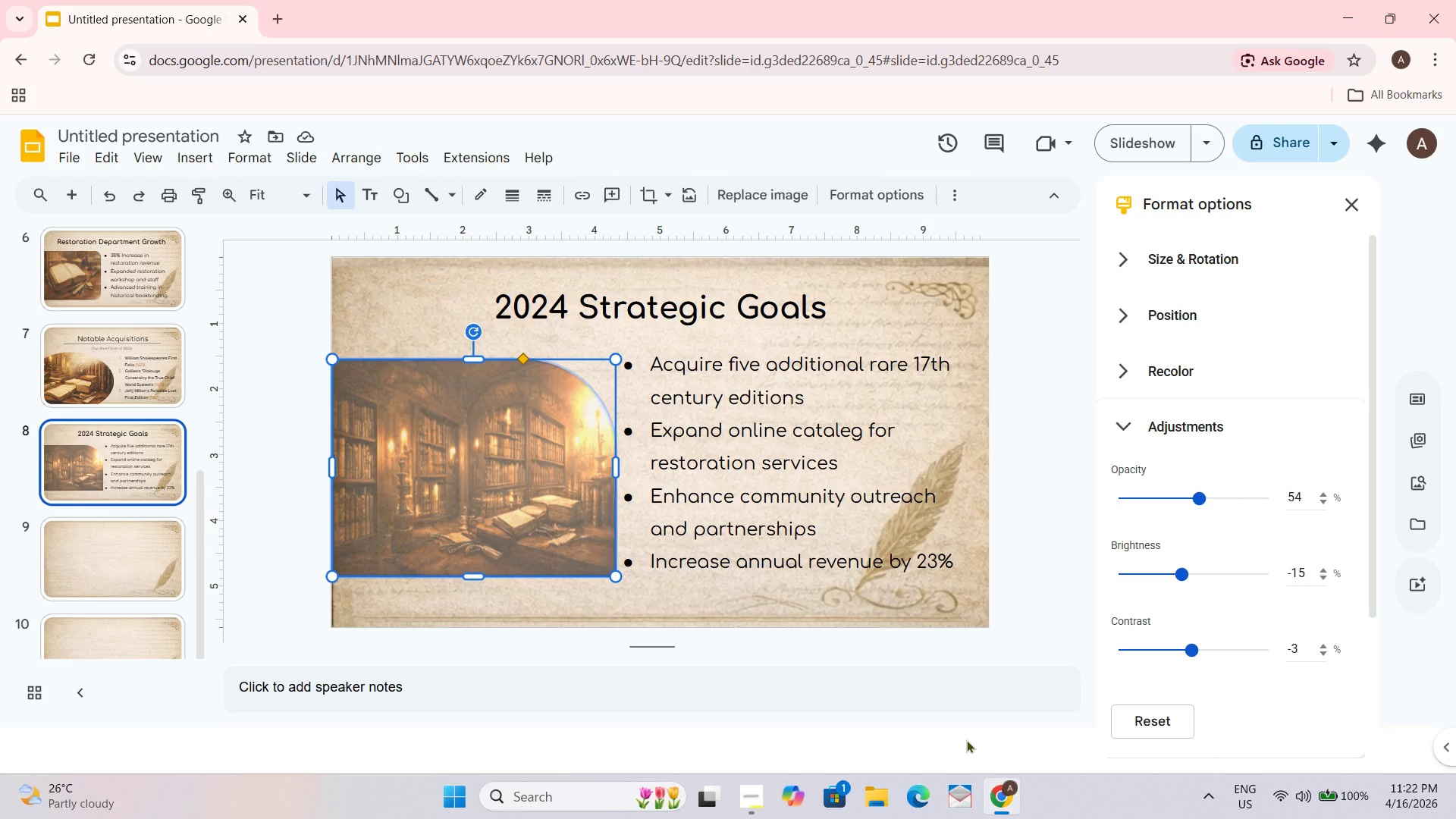 
left_click([597, 514])
 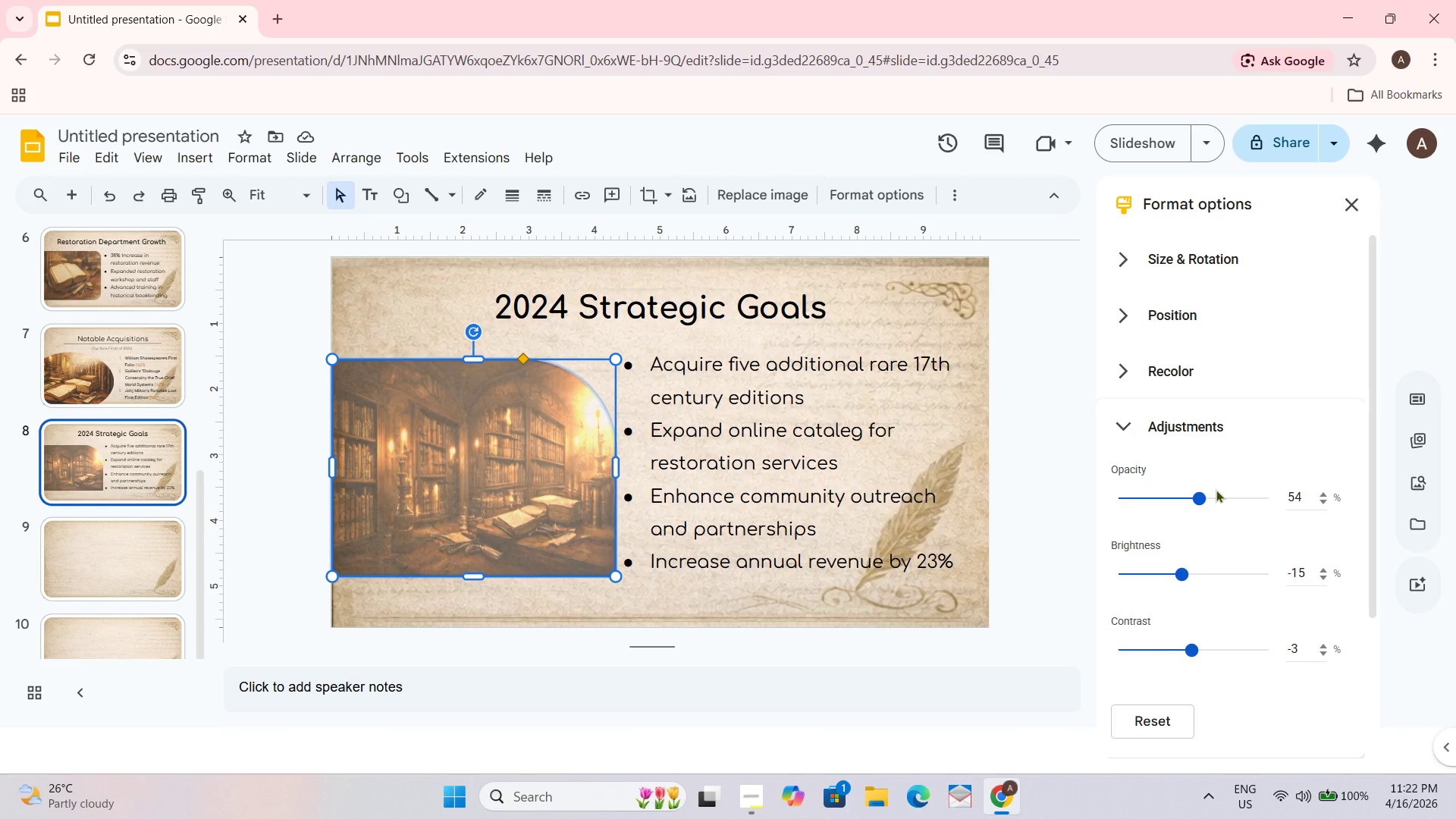 
left_click([1209, 493])
 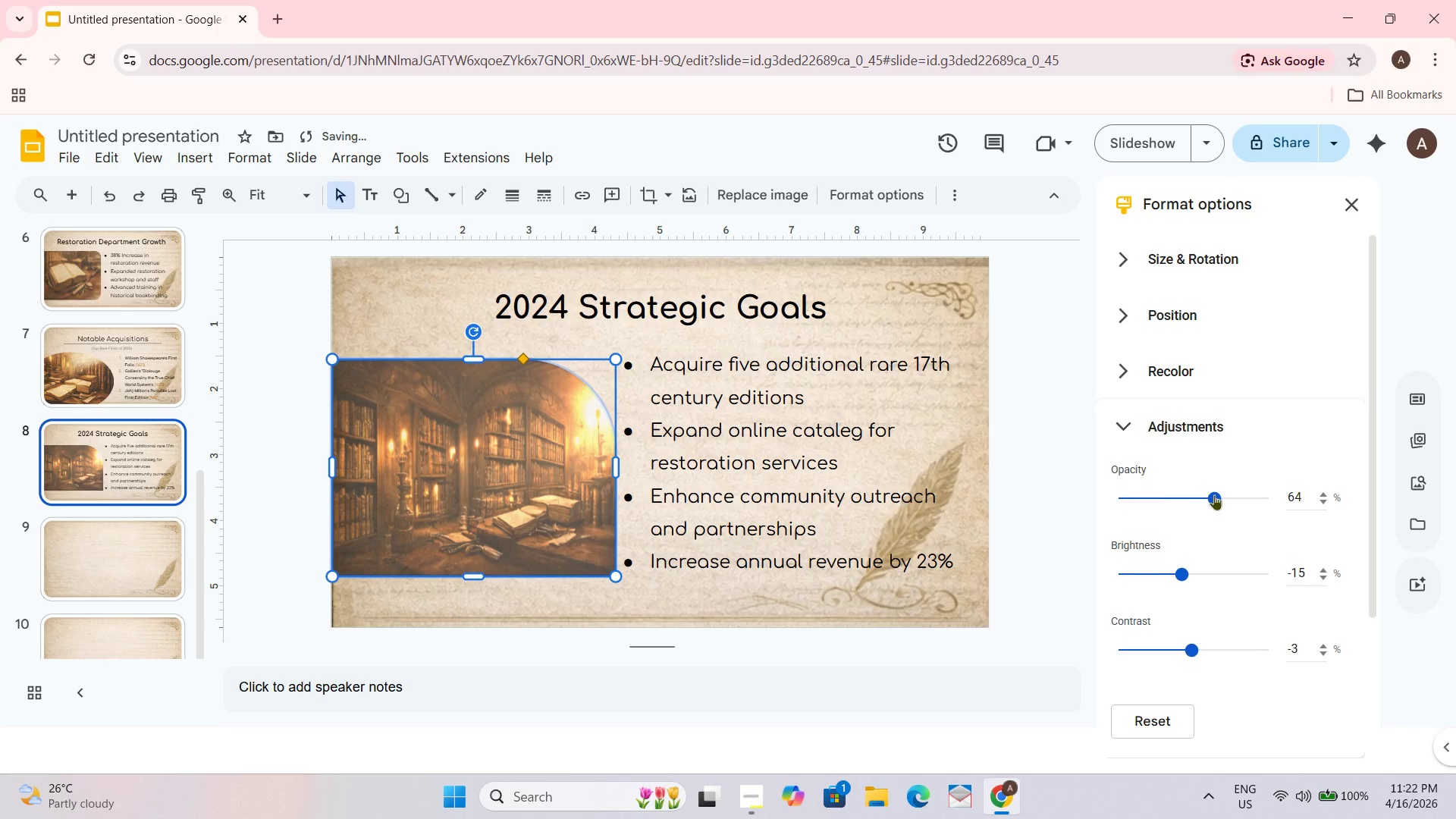 
left_click_drag(start_coordinate=[1214, 494], to_coordinate=[1203, 495])
 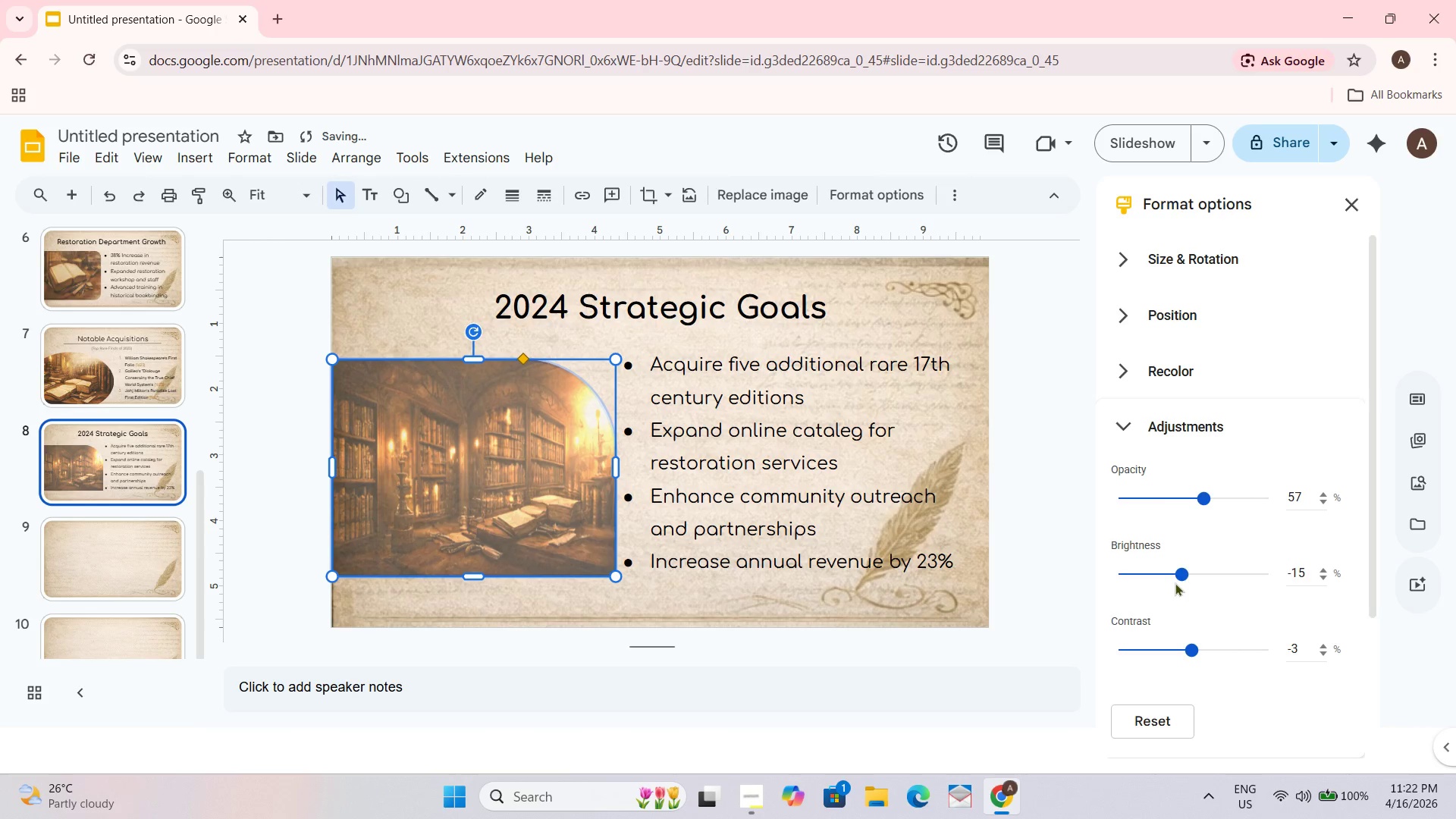 
left_click_drag(start_coordinate=[1180, 575], to_coordinate=[1172, 578])
 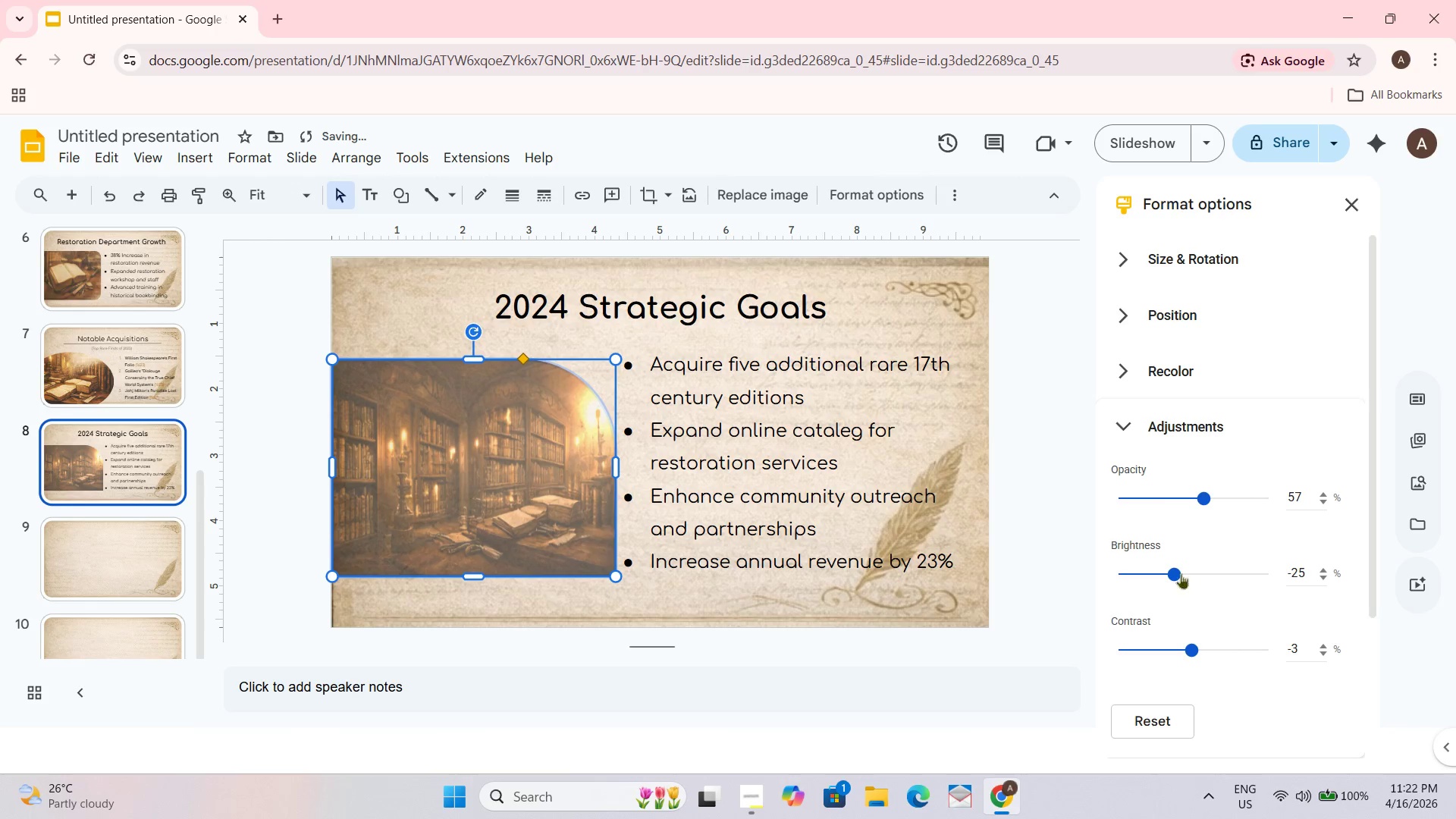 
left_click_drag(start_coordinate=[1172, 572], to_coordinate=[1178, 572])
 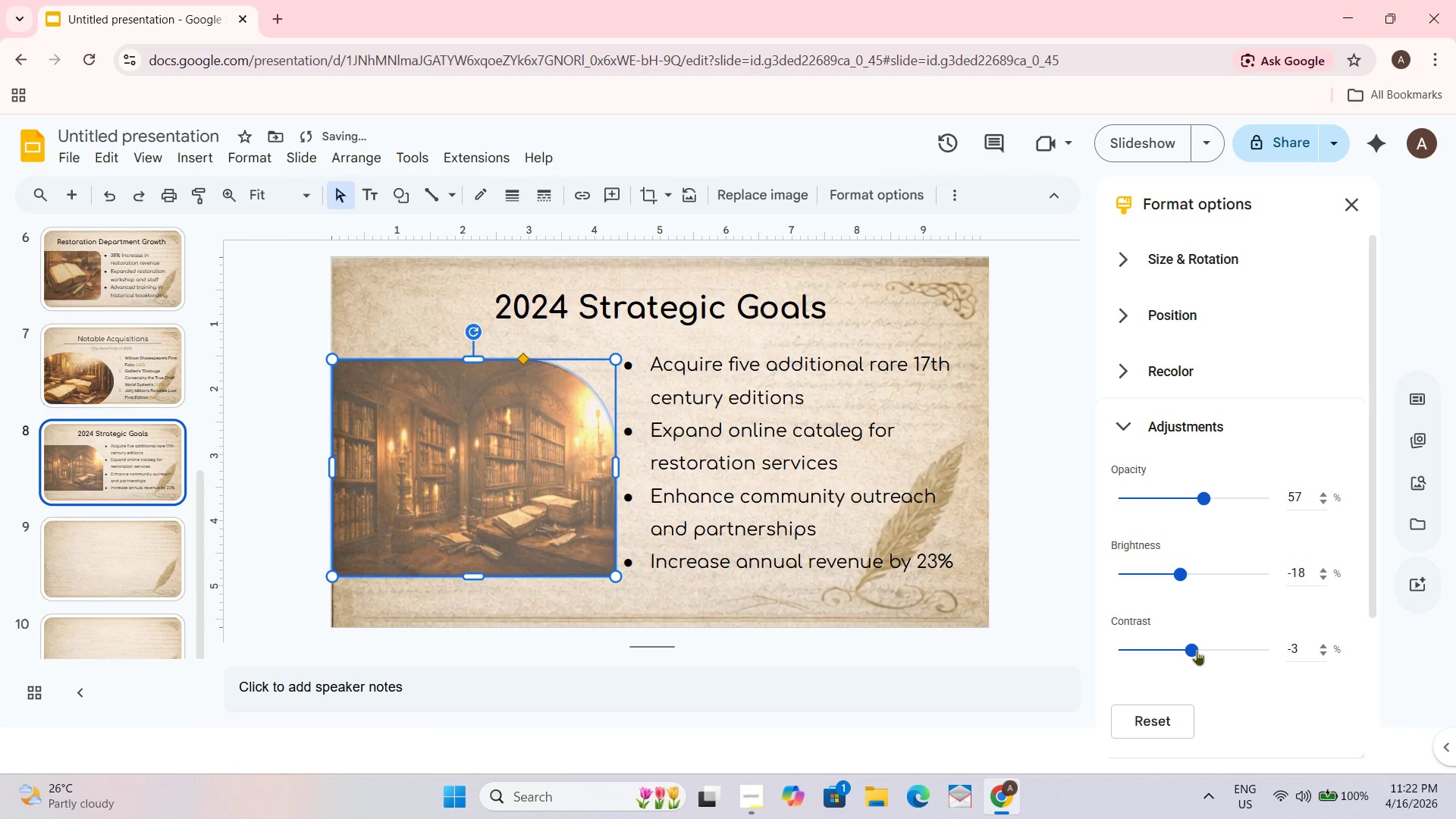 
left_click_drag(start_coordinate=[1196, 650], to_coordinate=[1204, 649])
 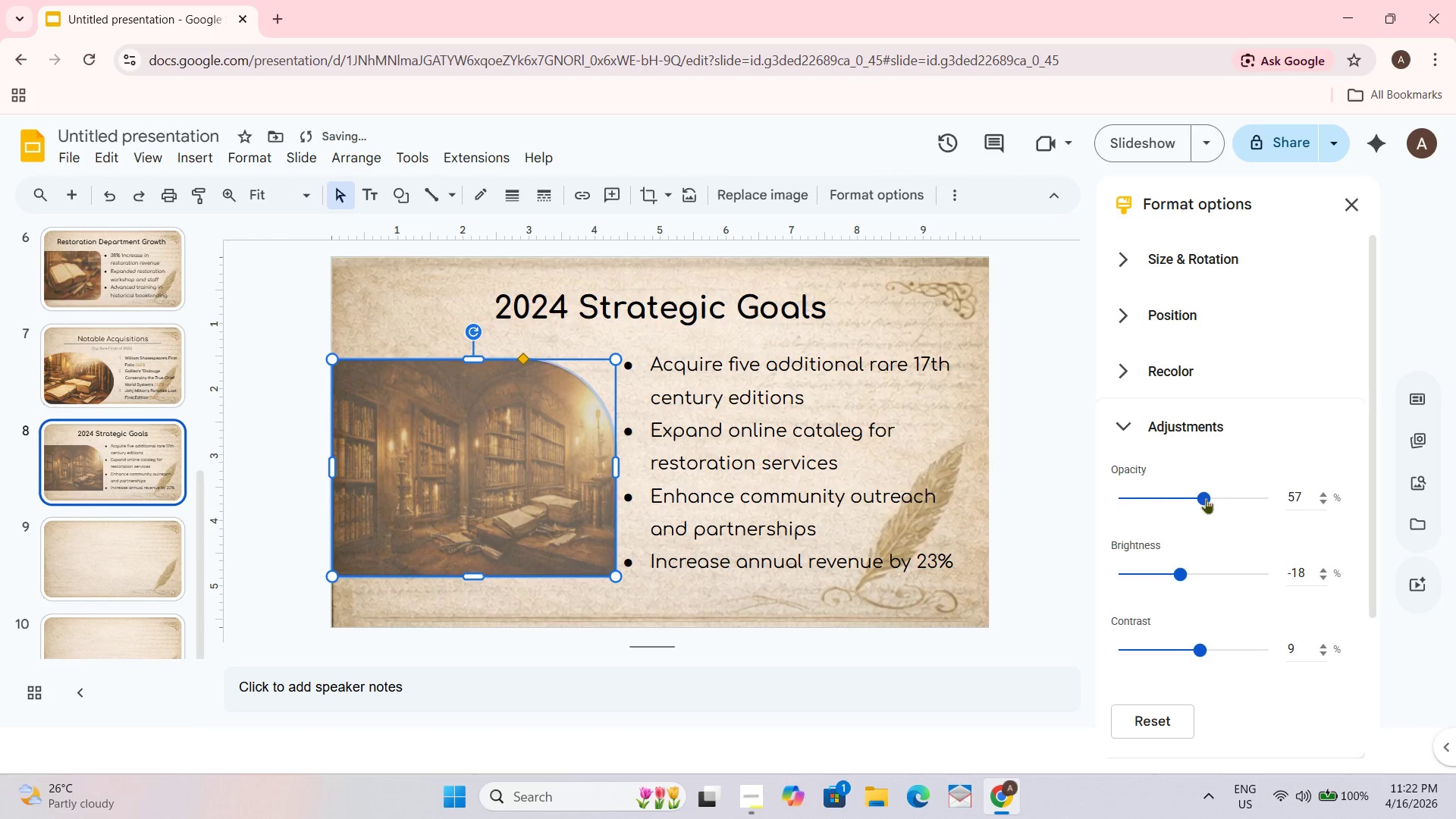 
left_click_drag(start_coordinate=[1203, 496], to_coordinate=[1207, 497])
 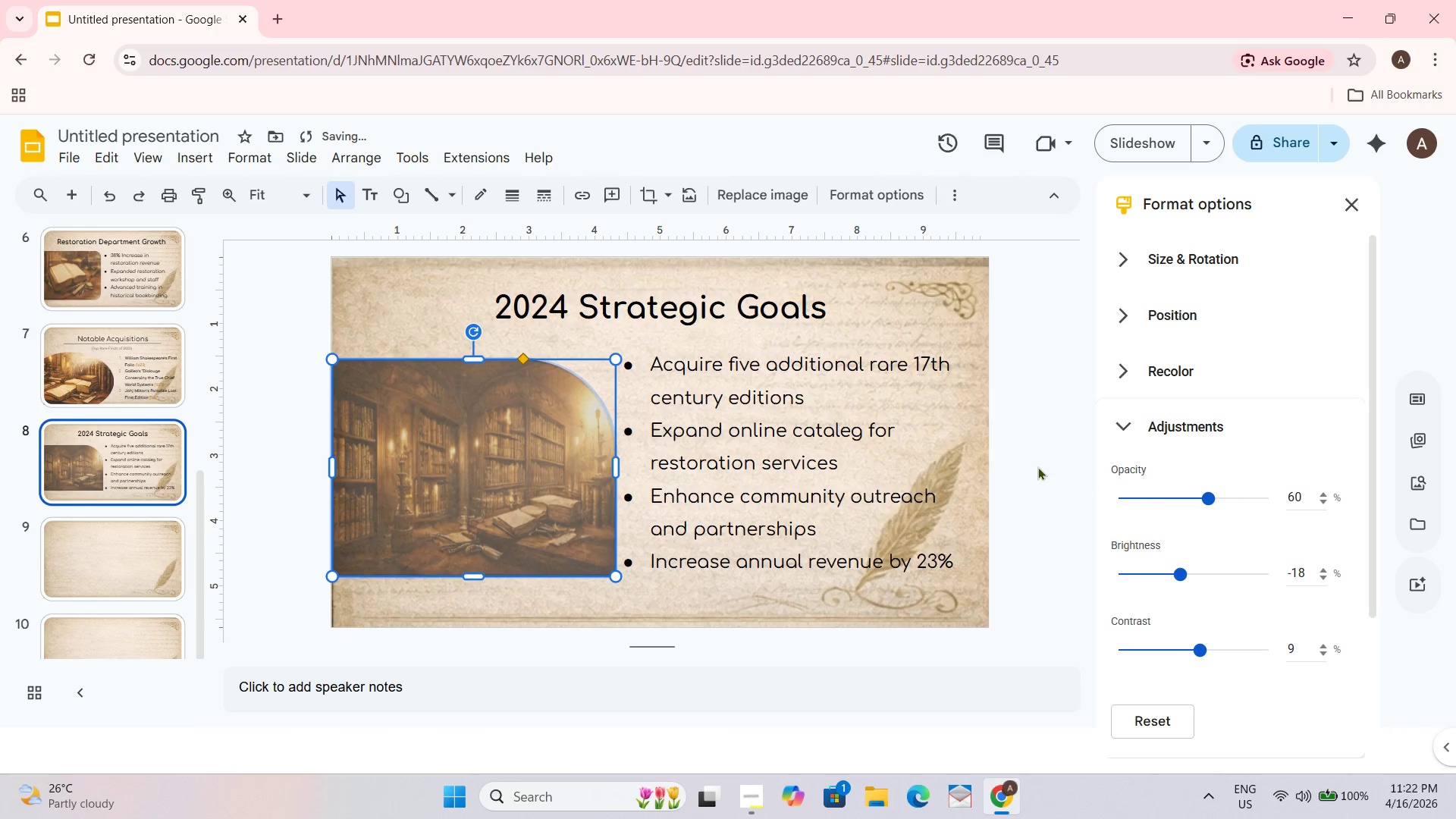 
left_click([1034, 467])
 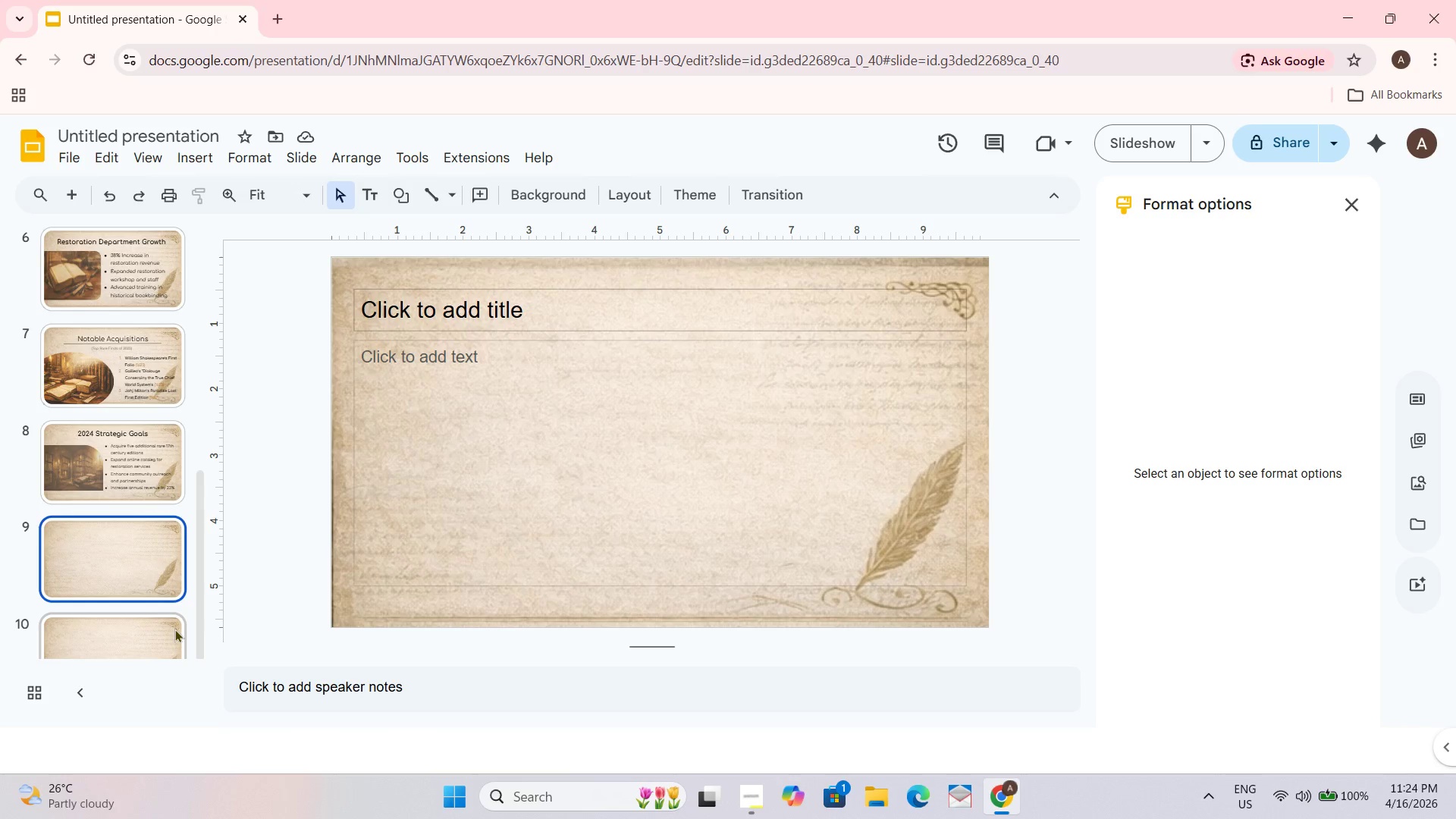 
wait(95.66)
 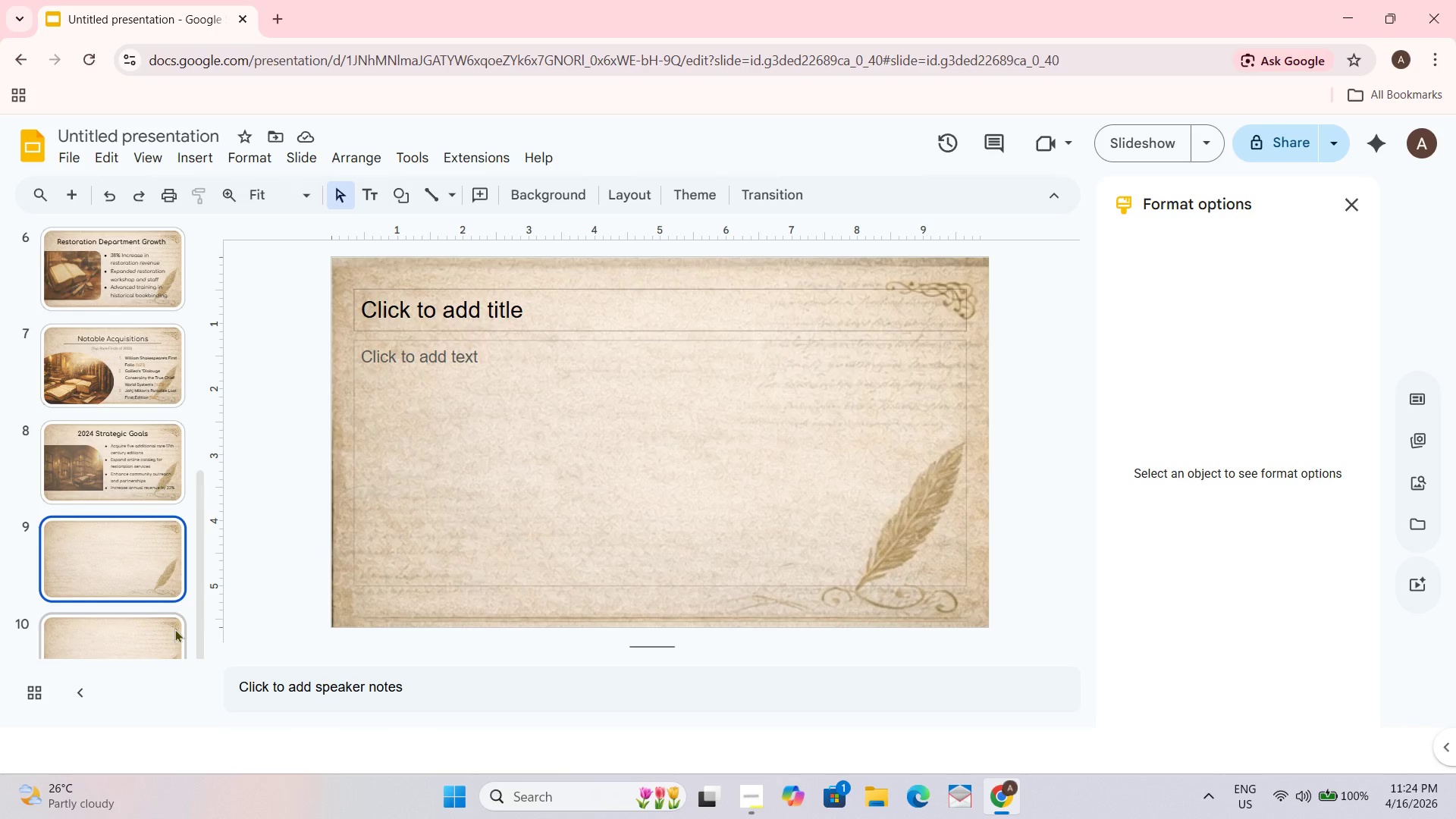 
left_click([1197, 100])
 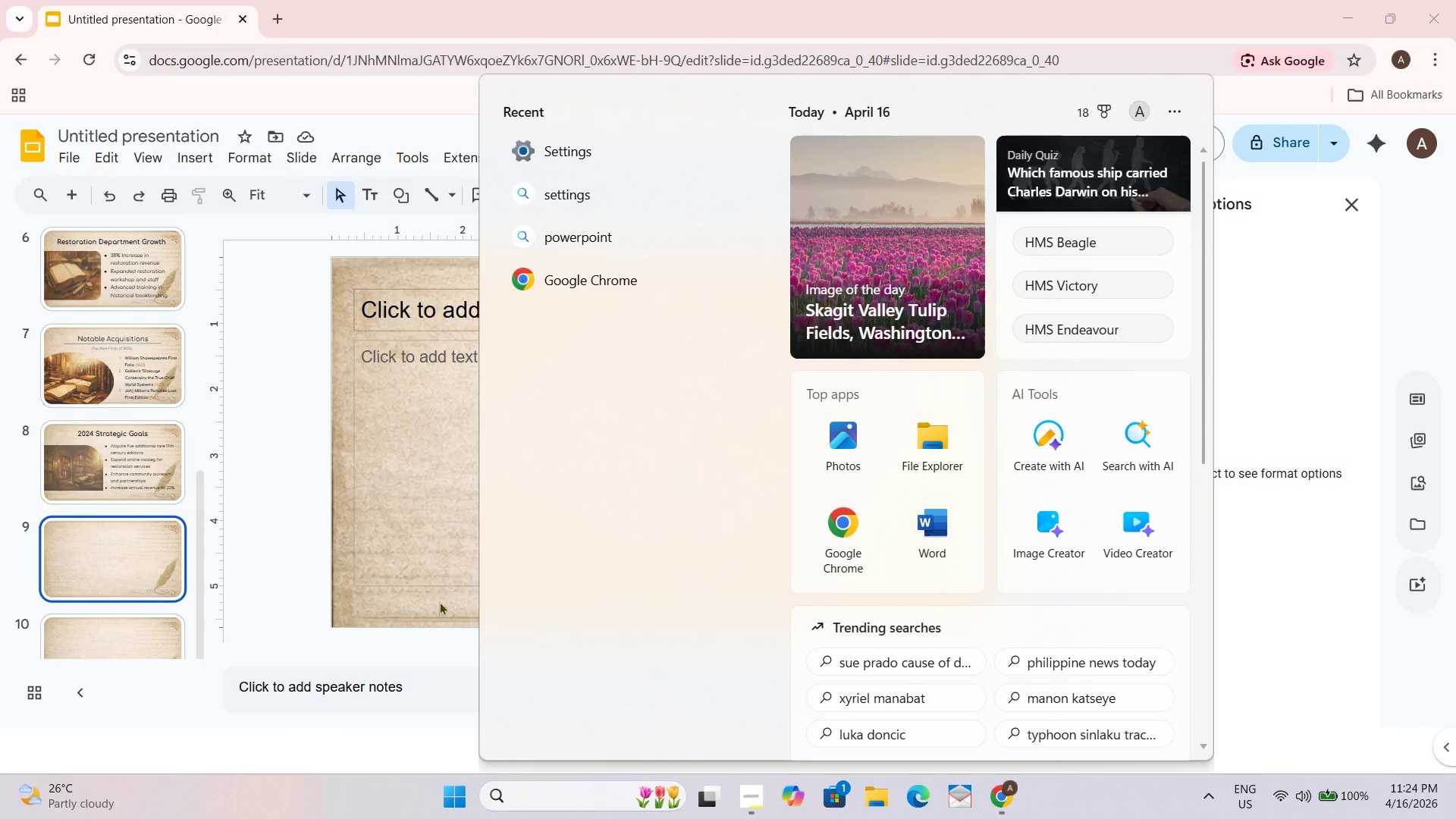 
left_click([377, 741])
 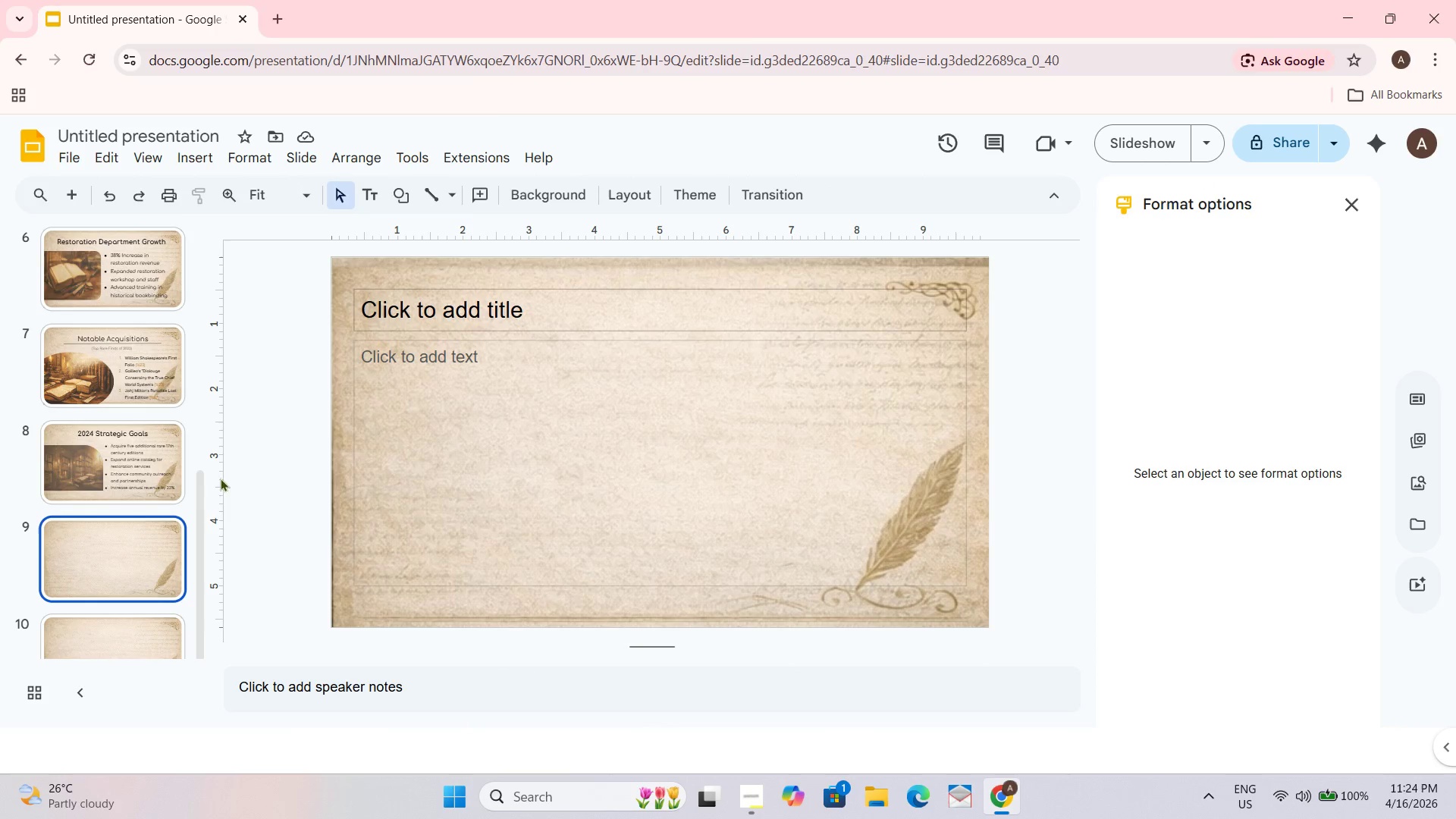 
right_click([91, 562])
 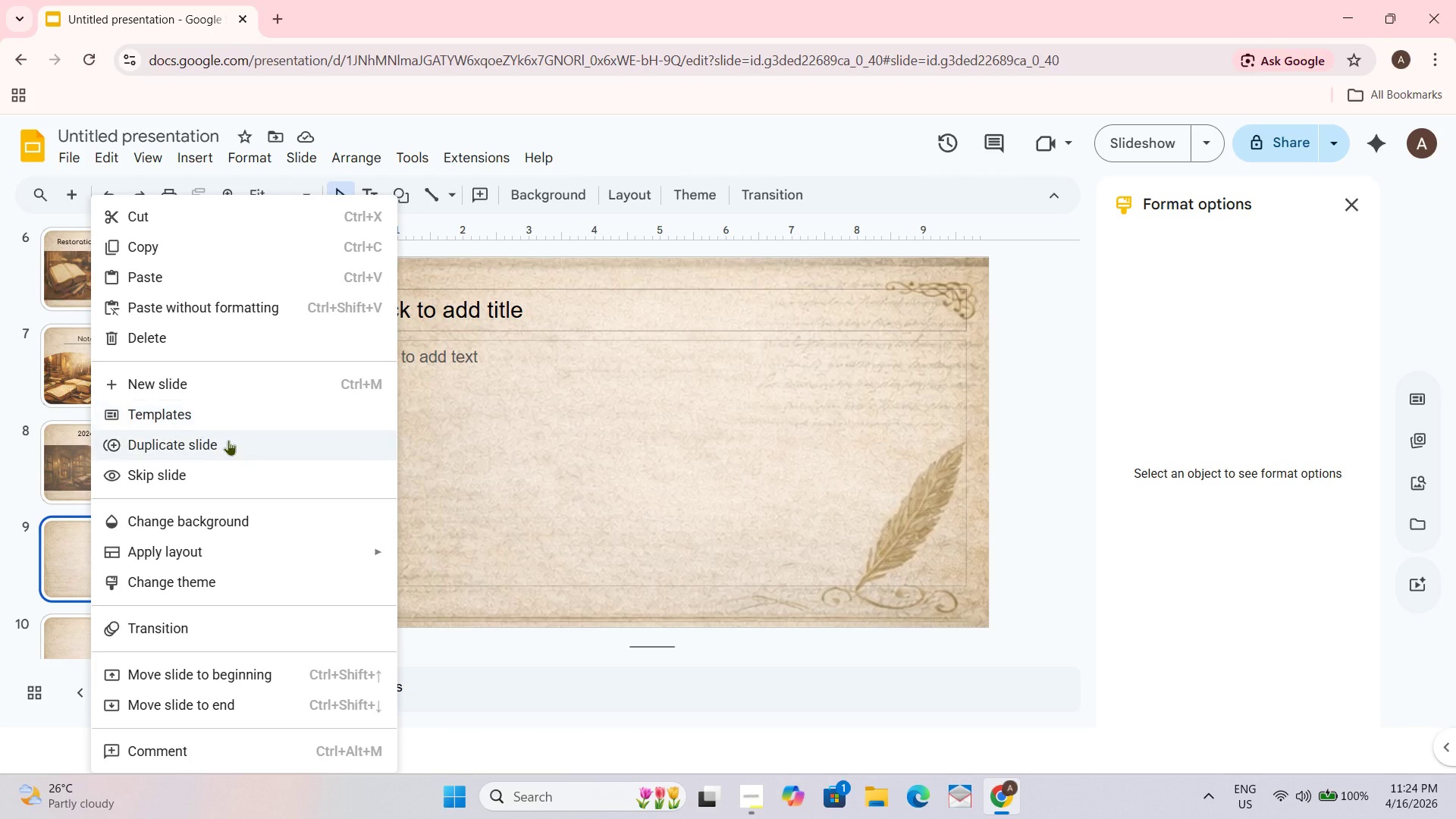 
left_click([222, 442])
 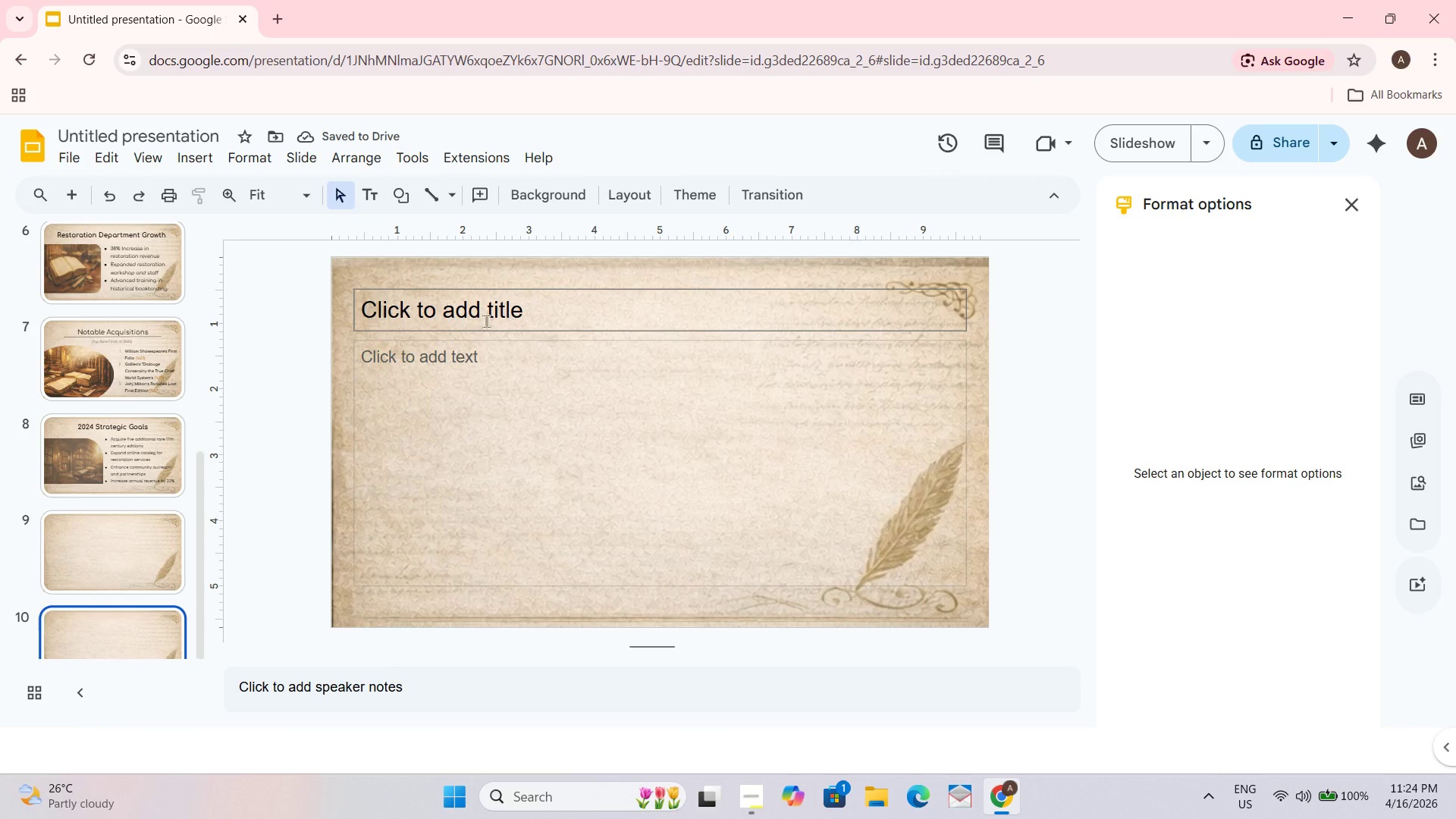 
wait(5.31)
 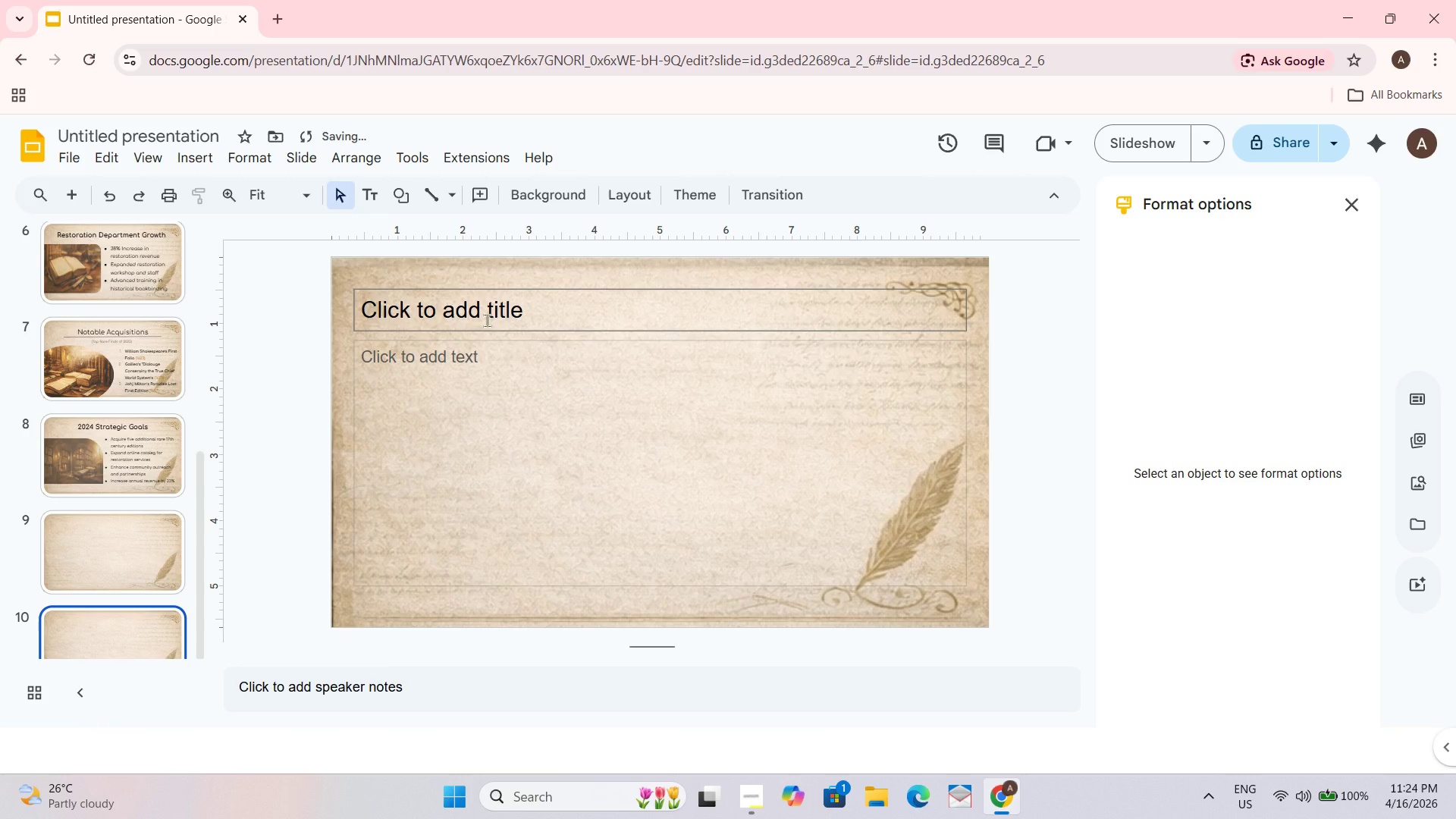 
left_click([485, 317])
 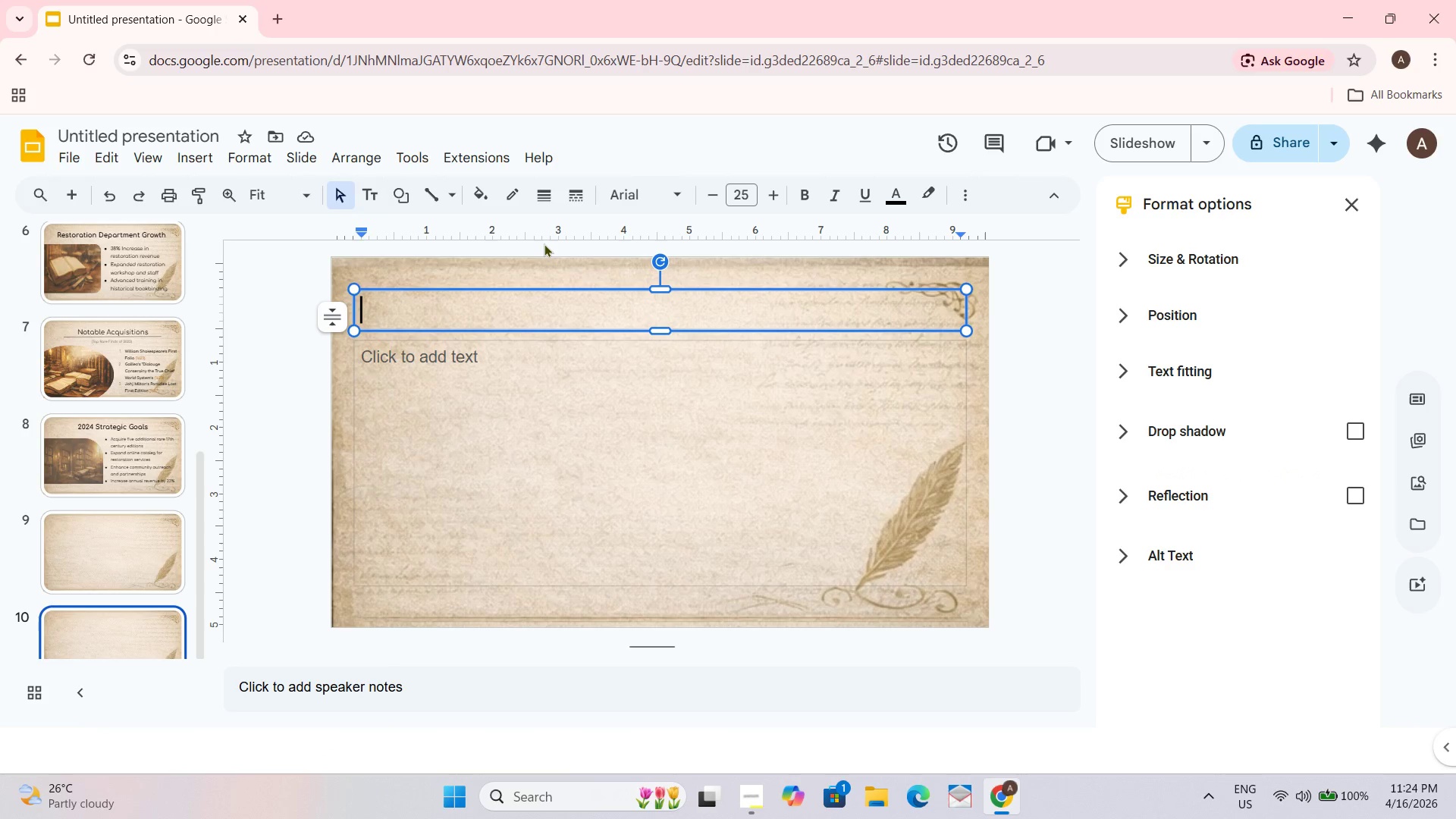 
type(Coomunity Impact)
 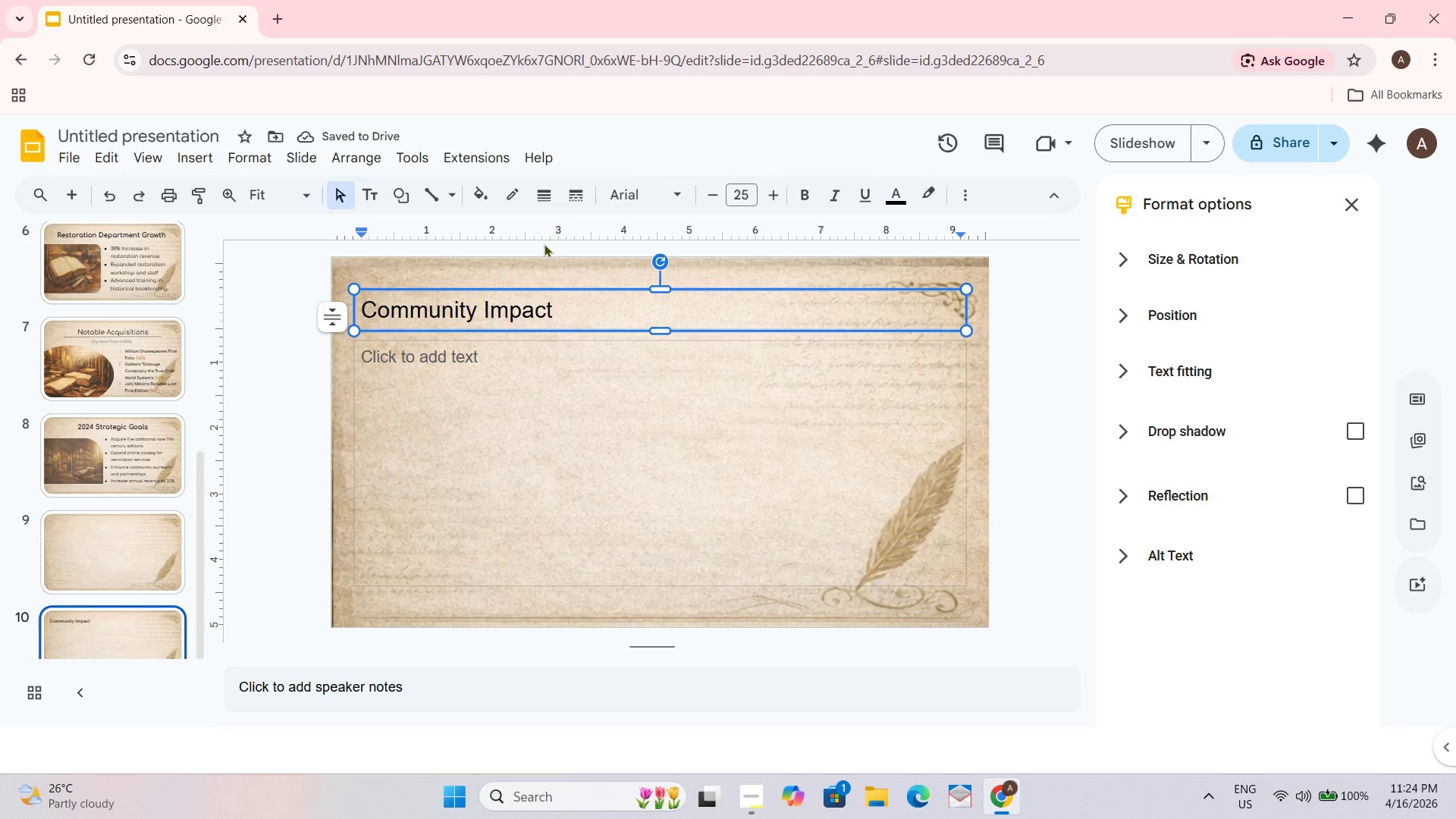 
key(Backspace)
 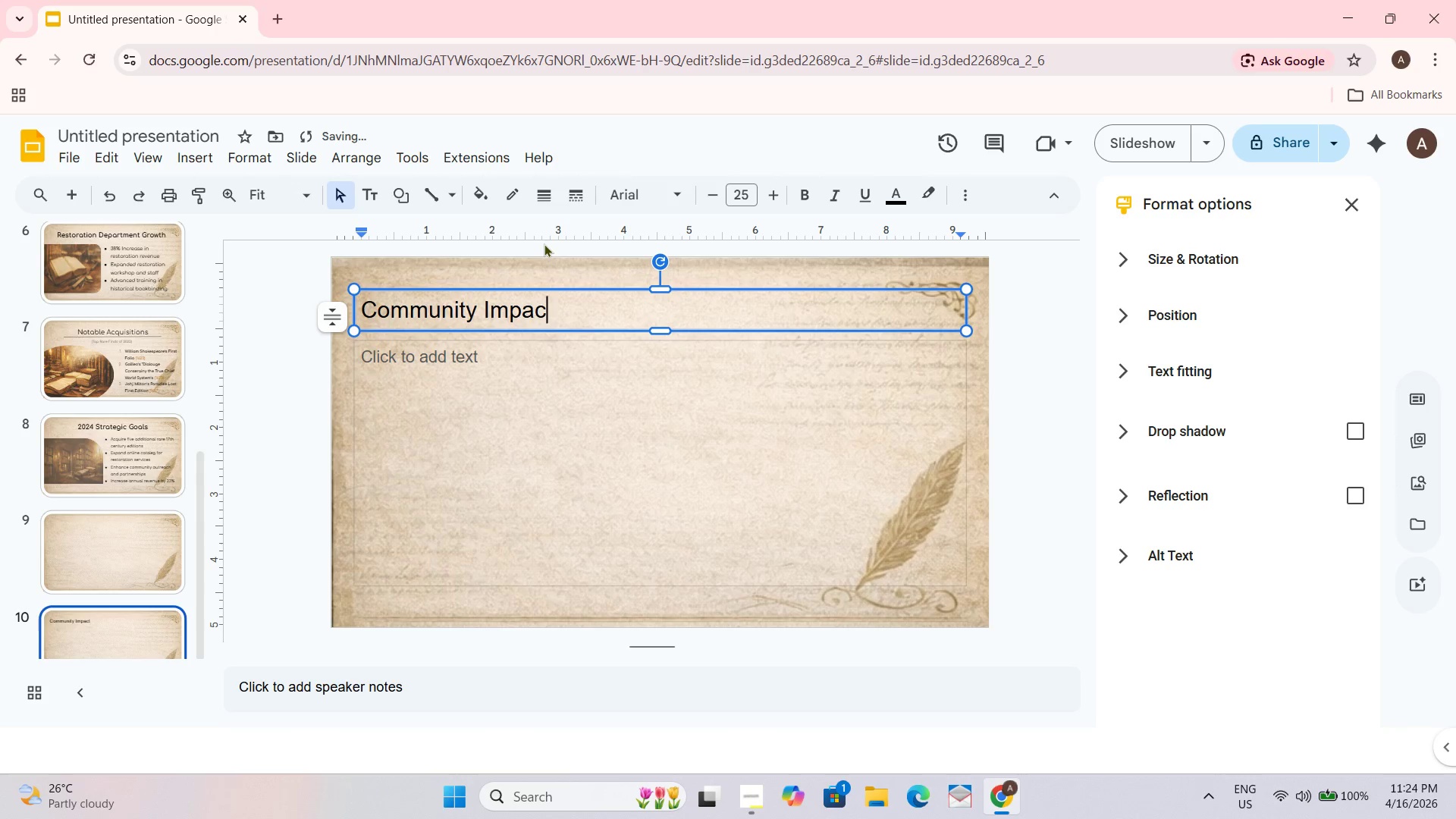 
key(Backspace)
 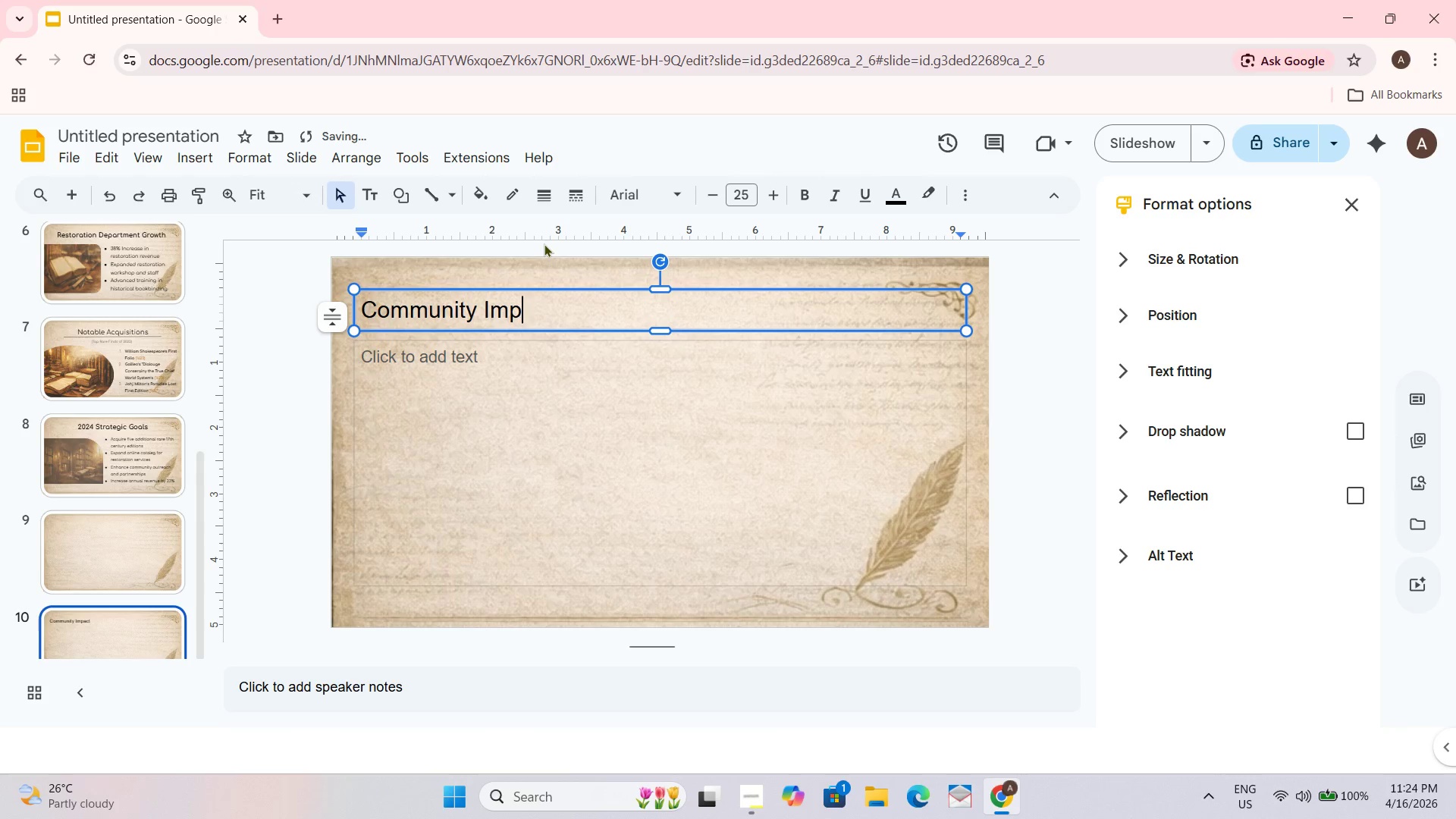 
key(Backspace)
 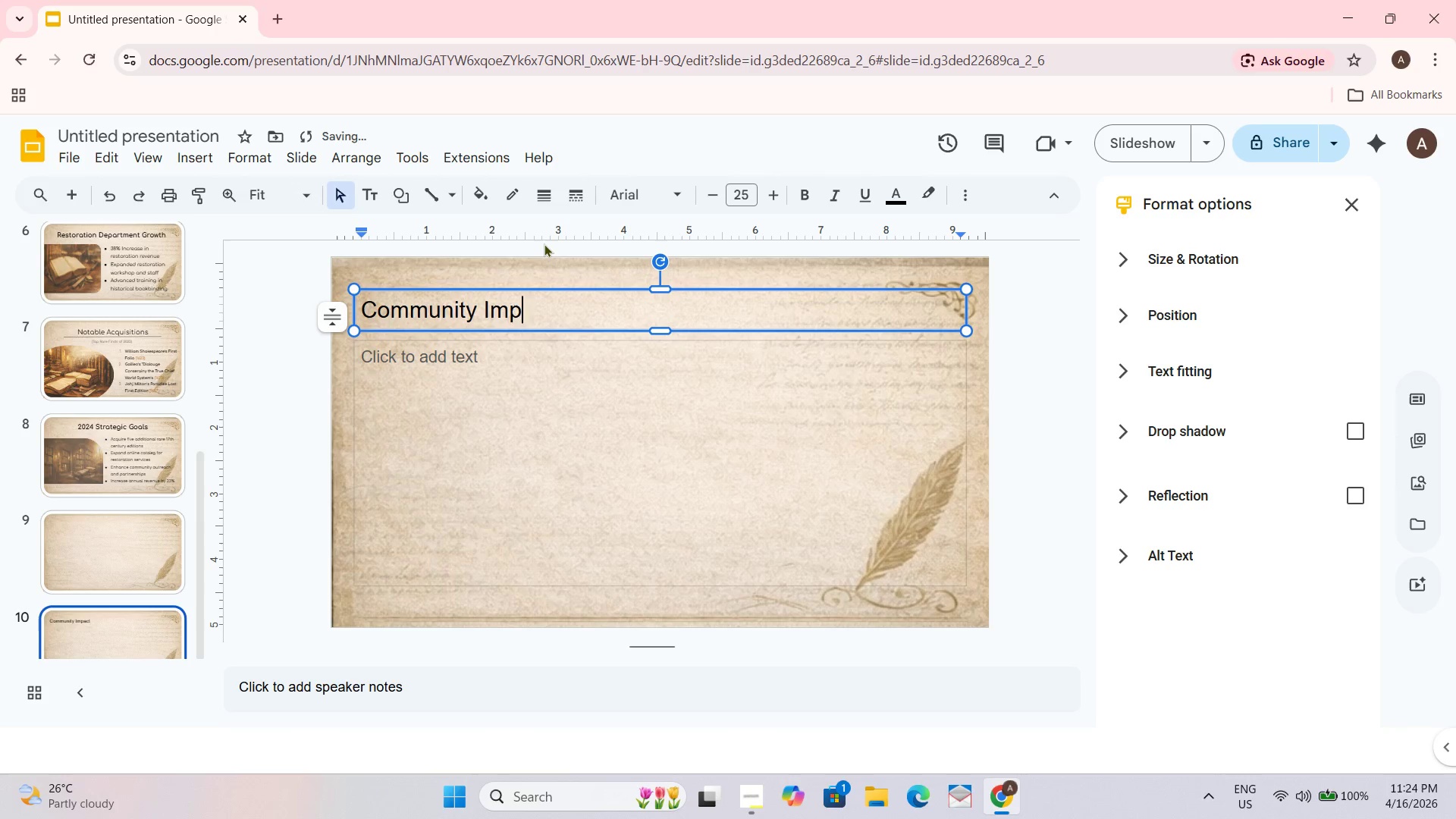 
key(Backspace)
 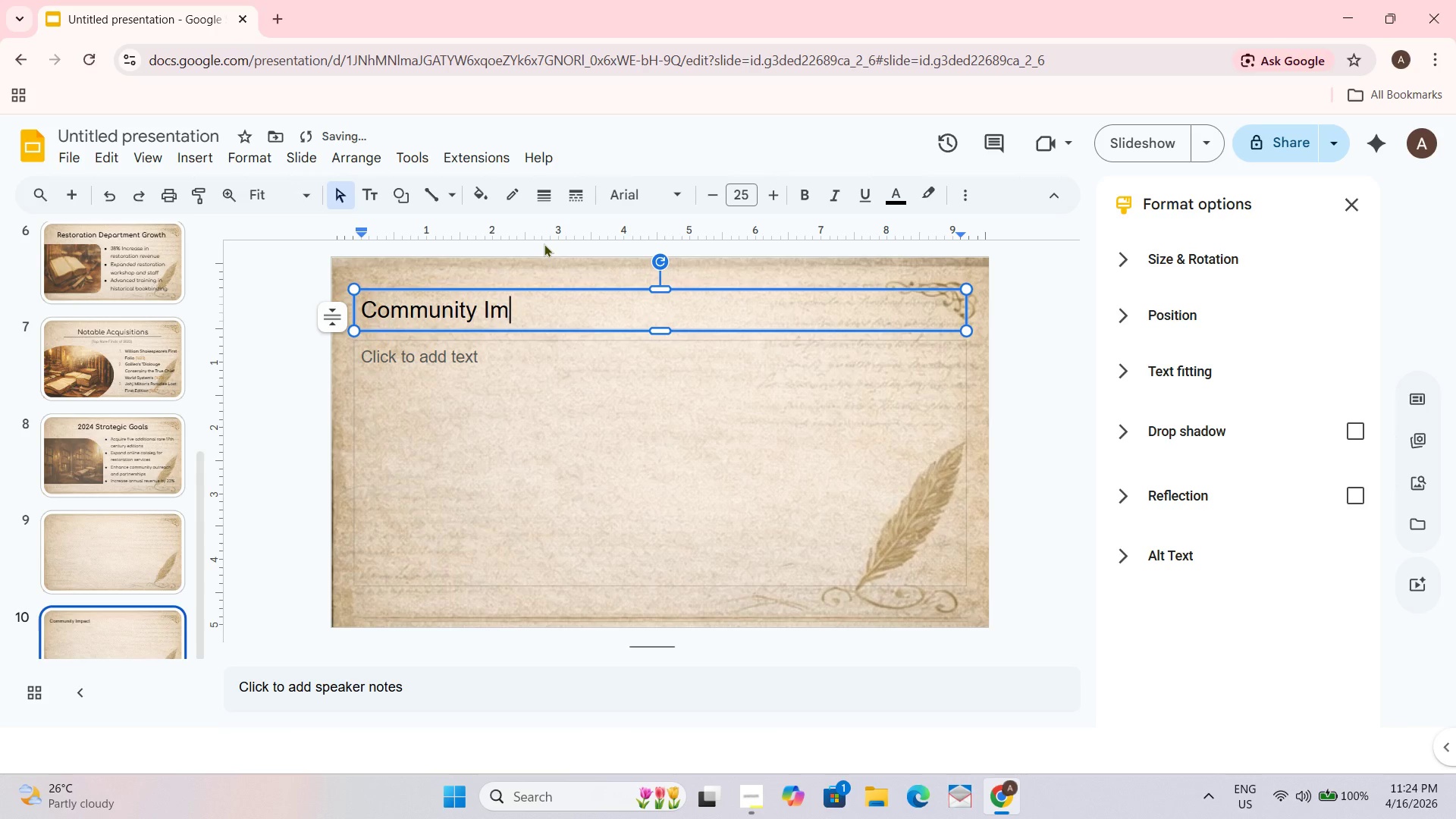 
key(Backspace)
 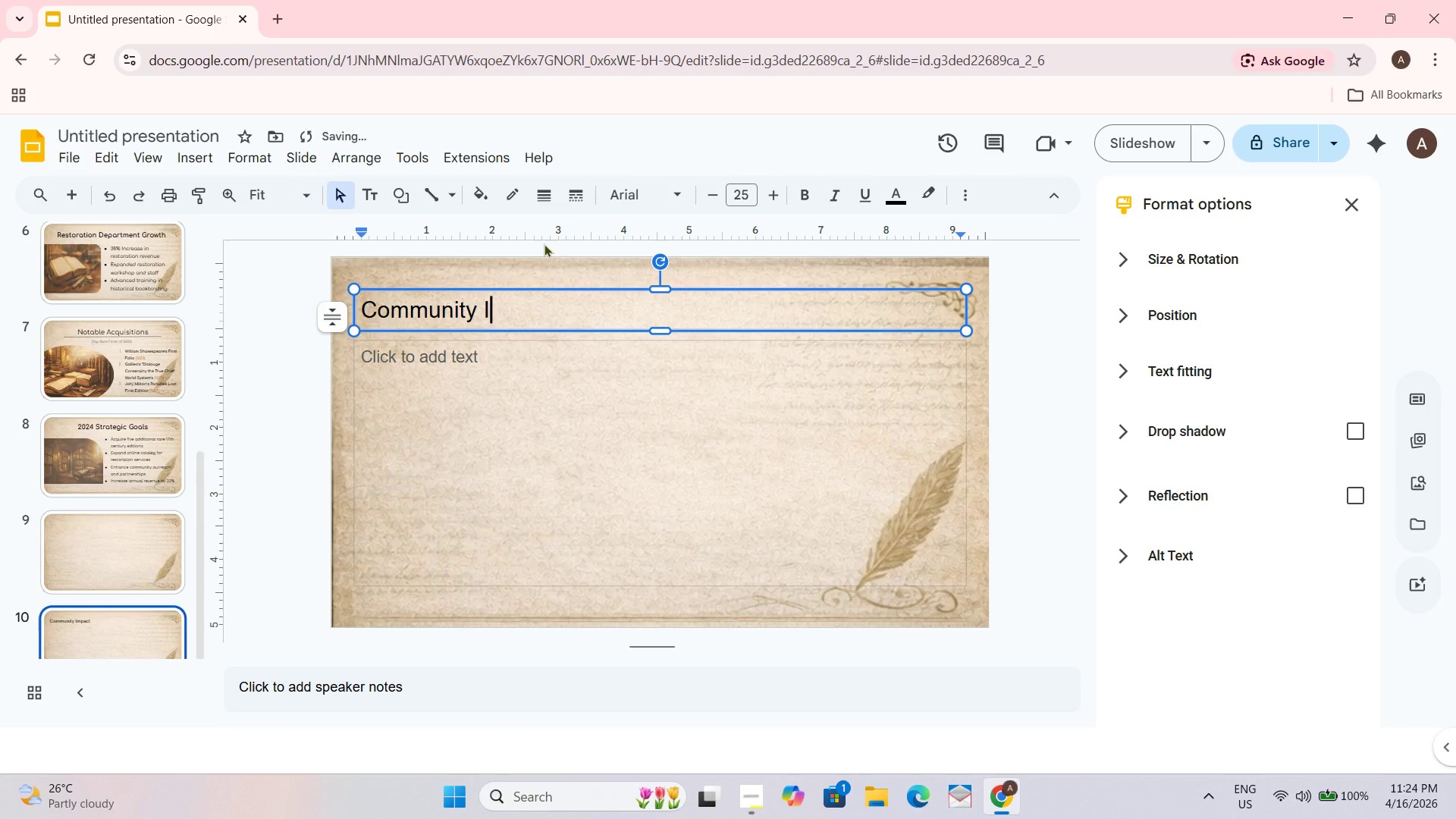 
key(Backspace)
 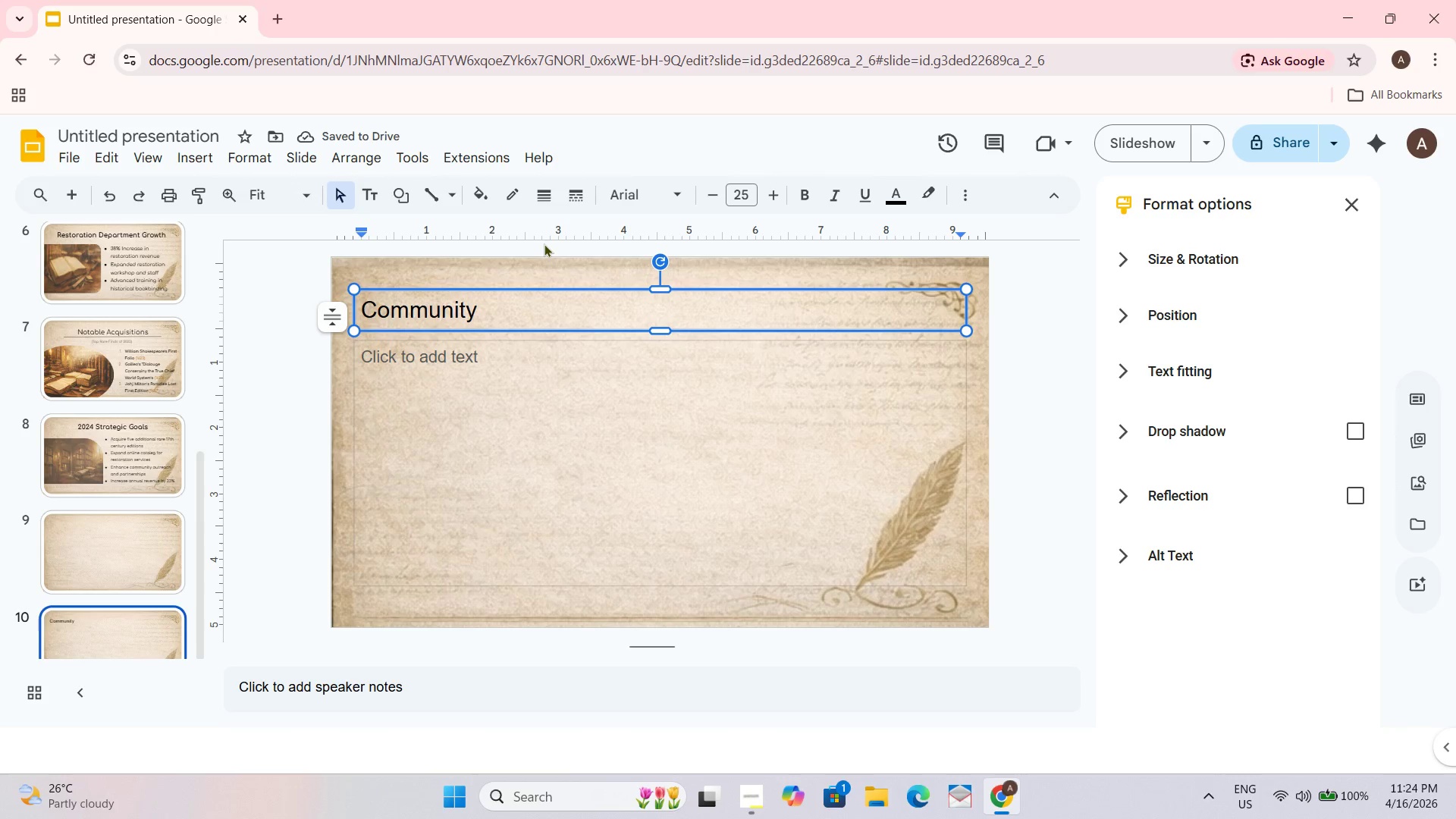 
type(Literacy Impact)
 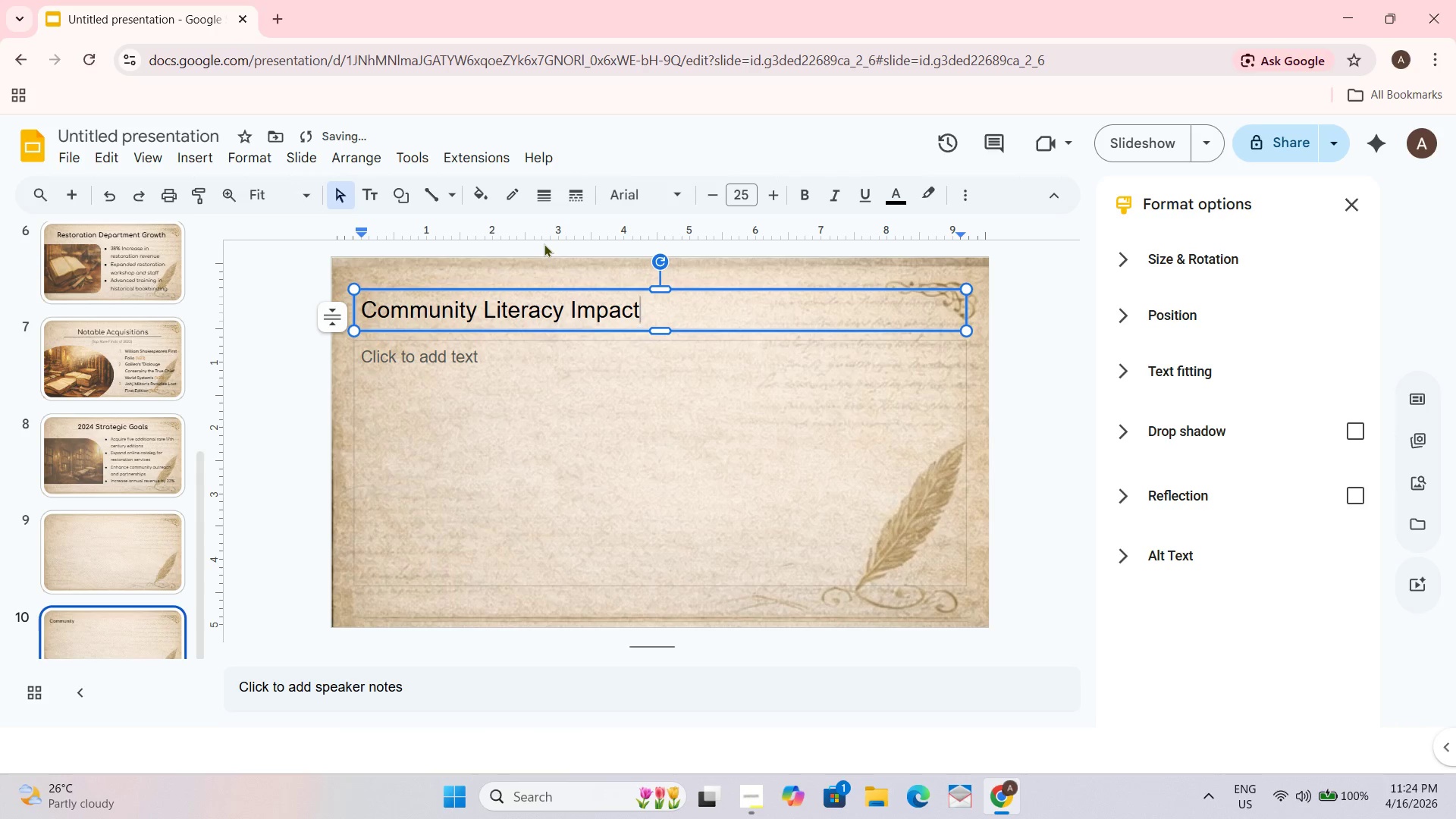 
wait(6.98)
 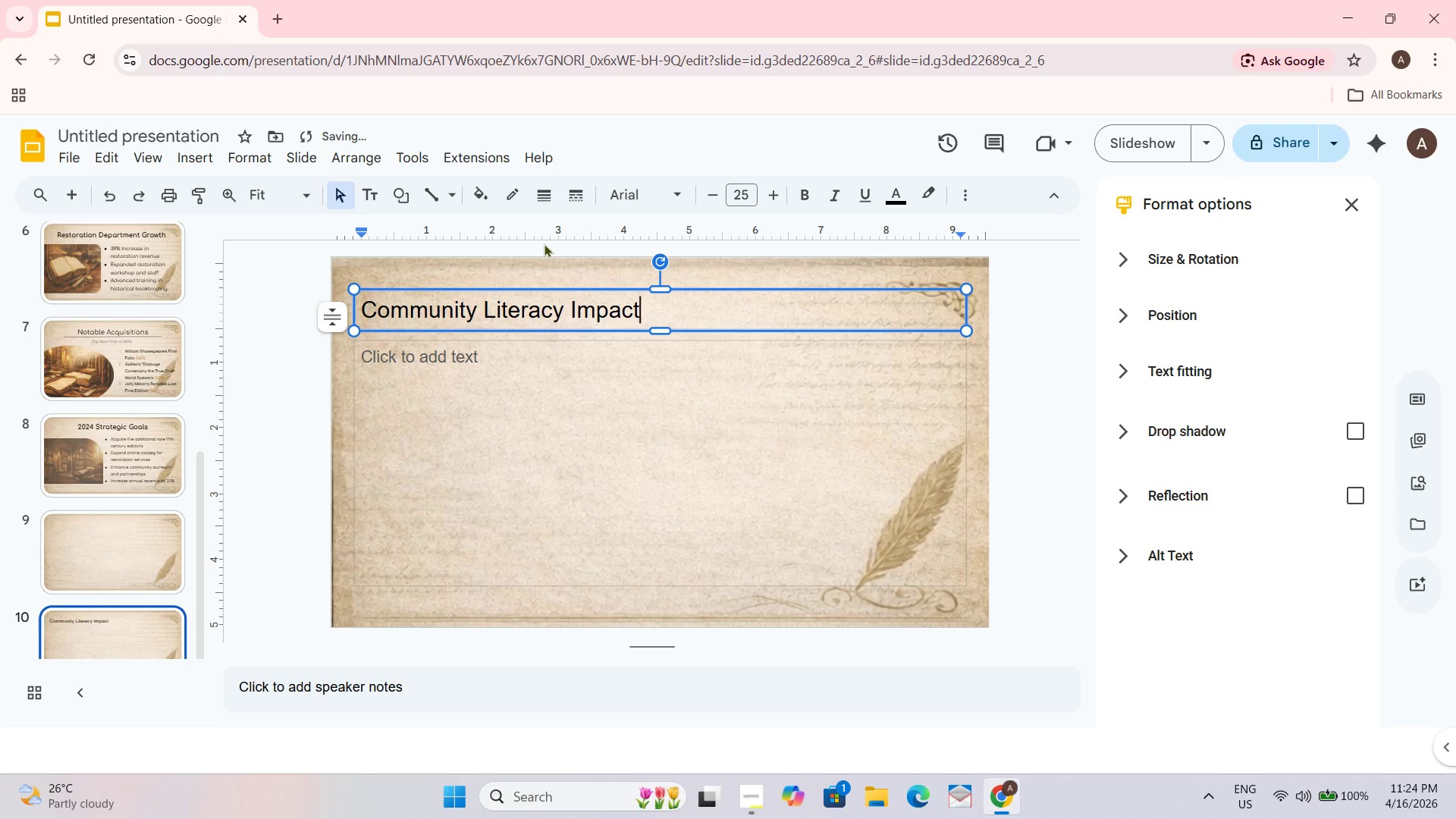 
left_click([1351, 207])
 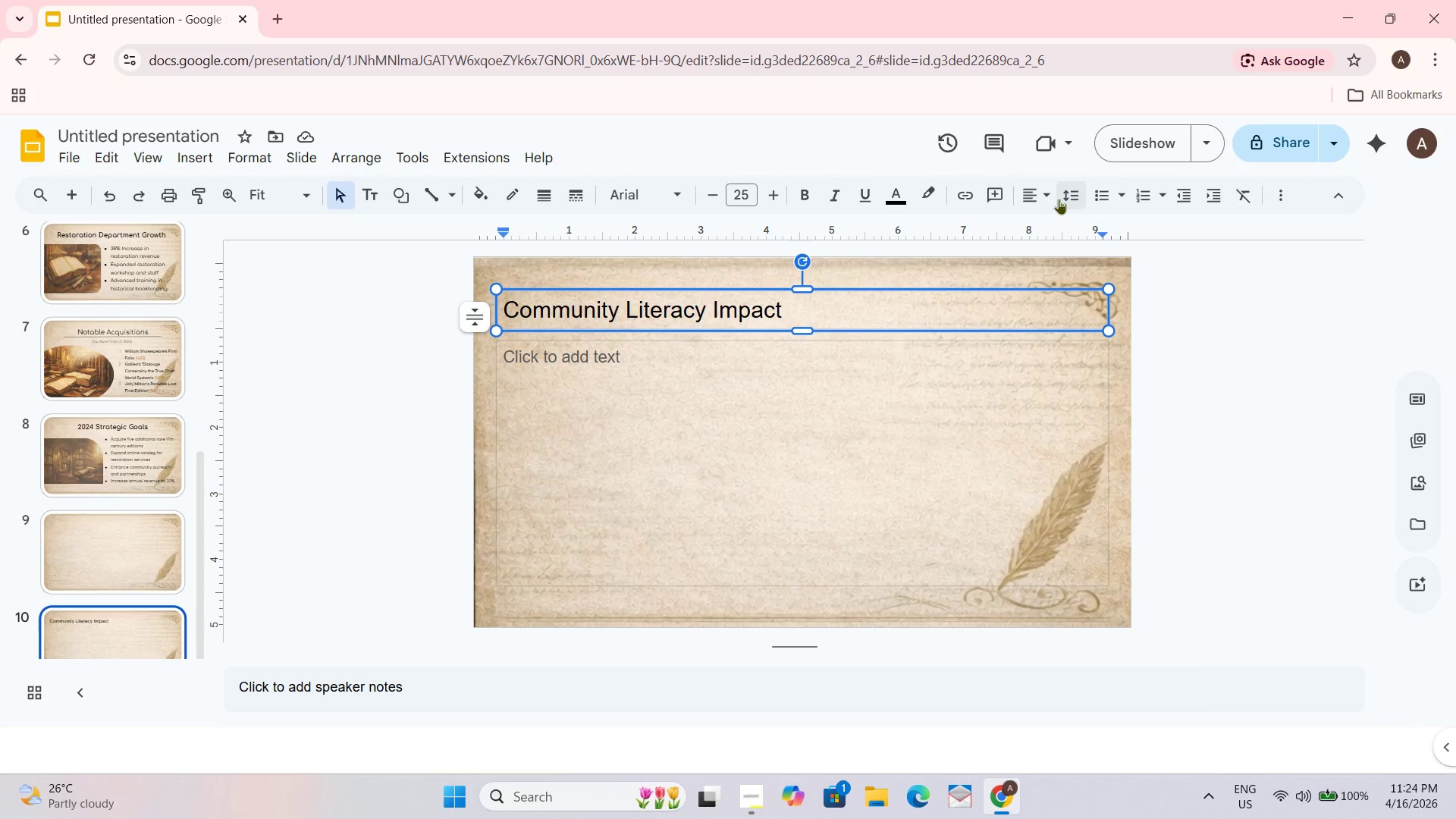 
left_click([1037, 198])
 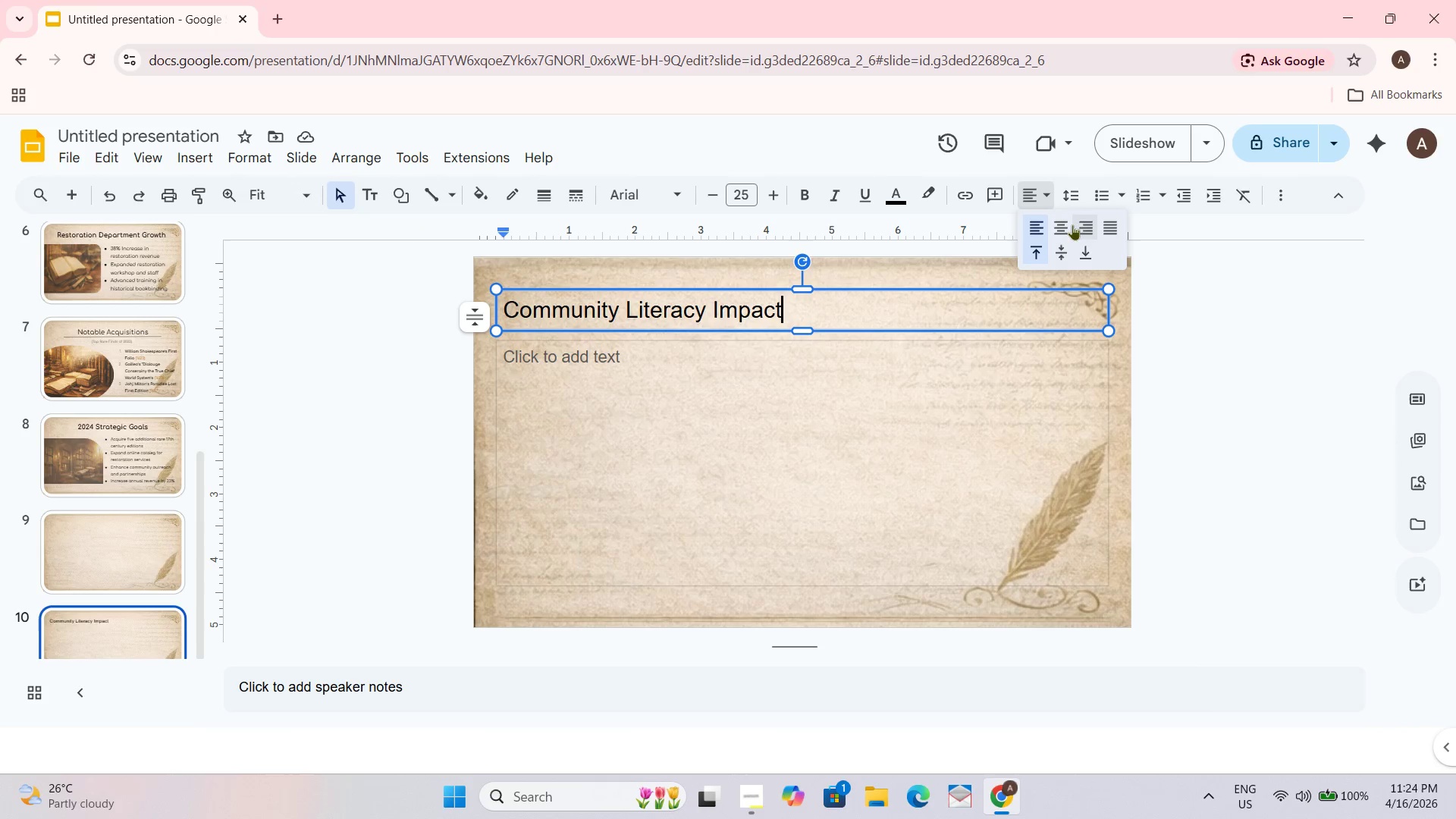 
left_click([1060, 226])
 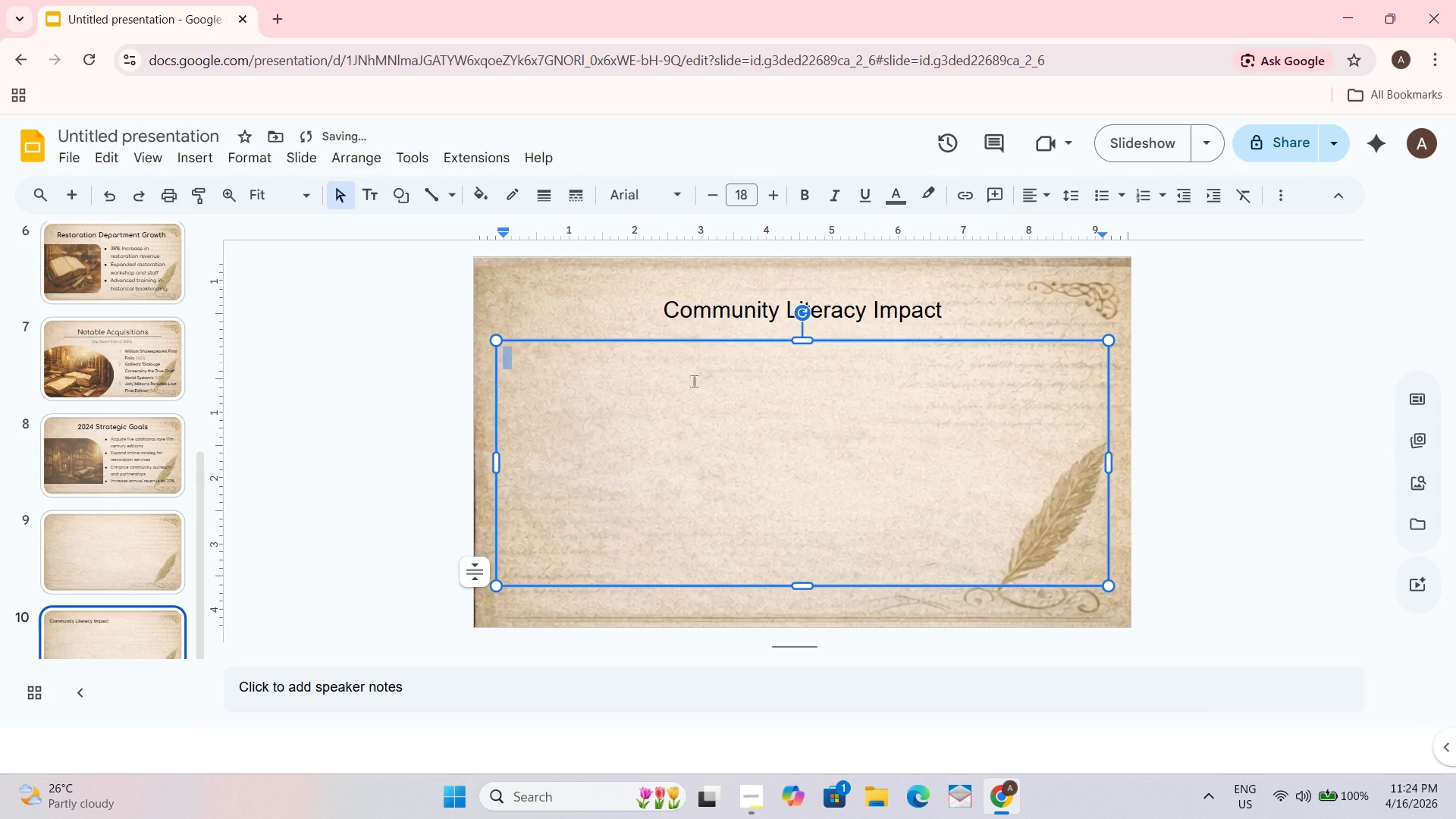 
left_click([694, 378])
 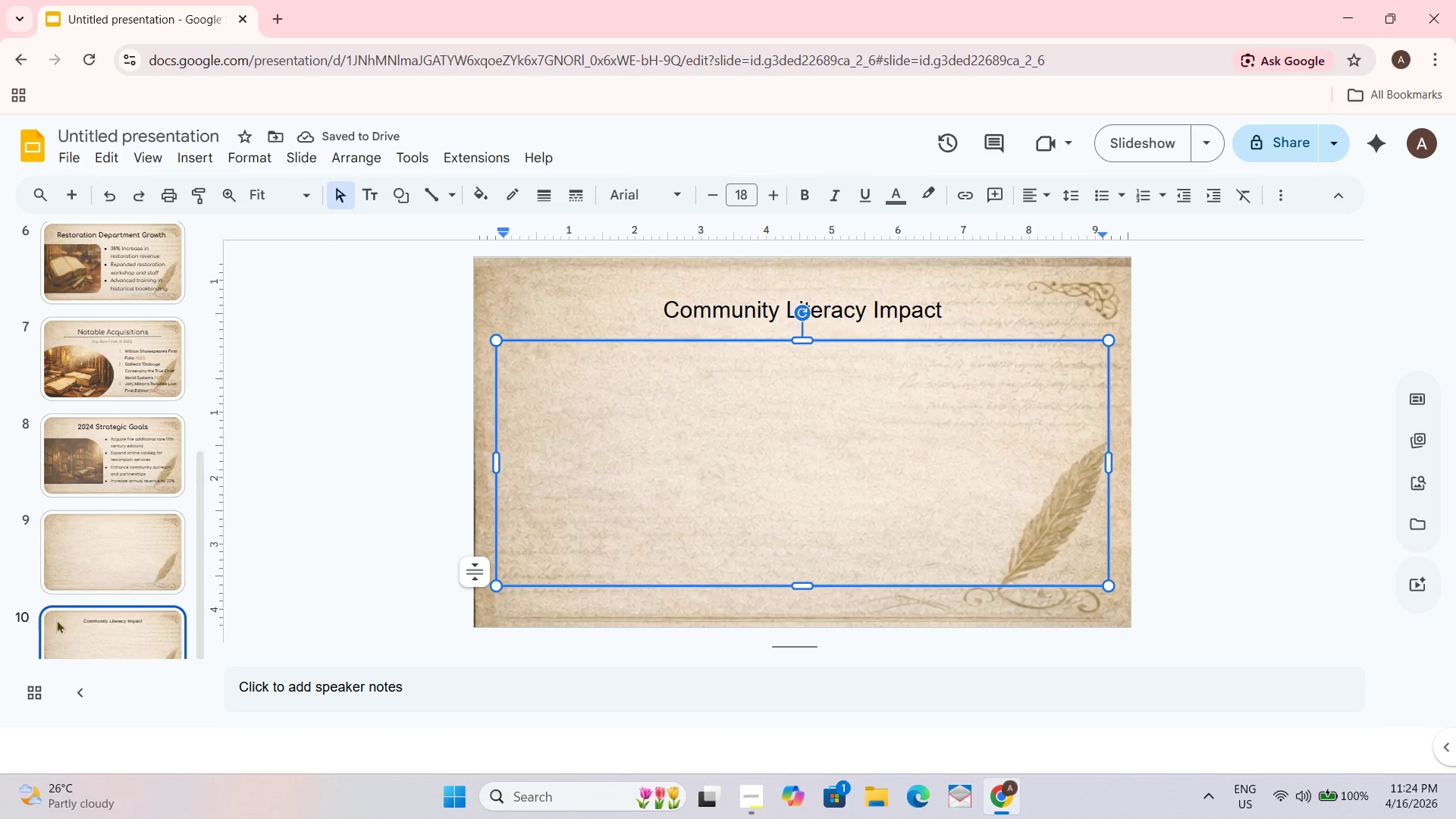 
left_click_drag(start_coordinate=[77, 632], to_coordinate=[97, 576])
 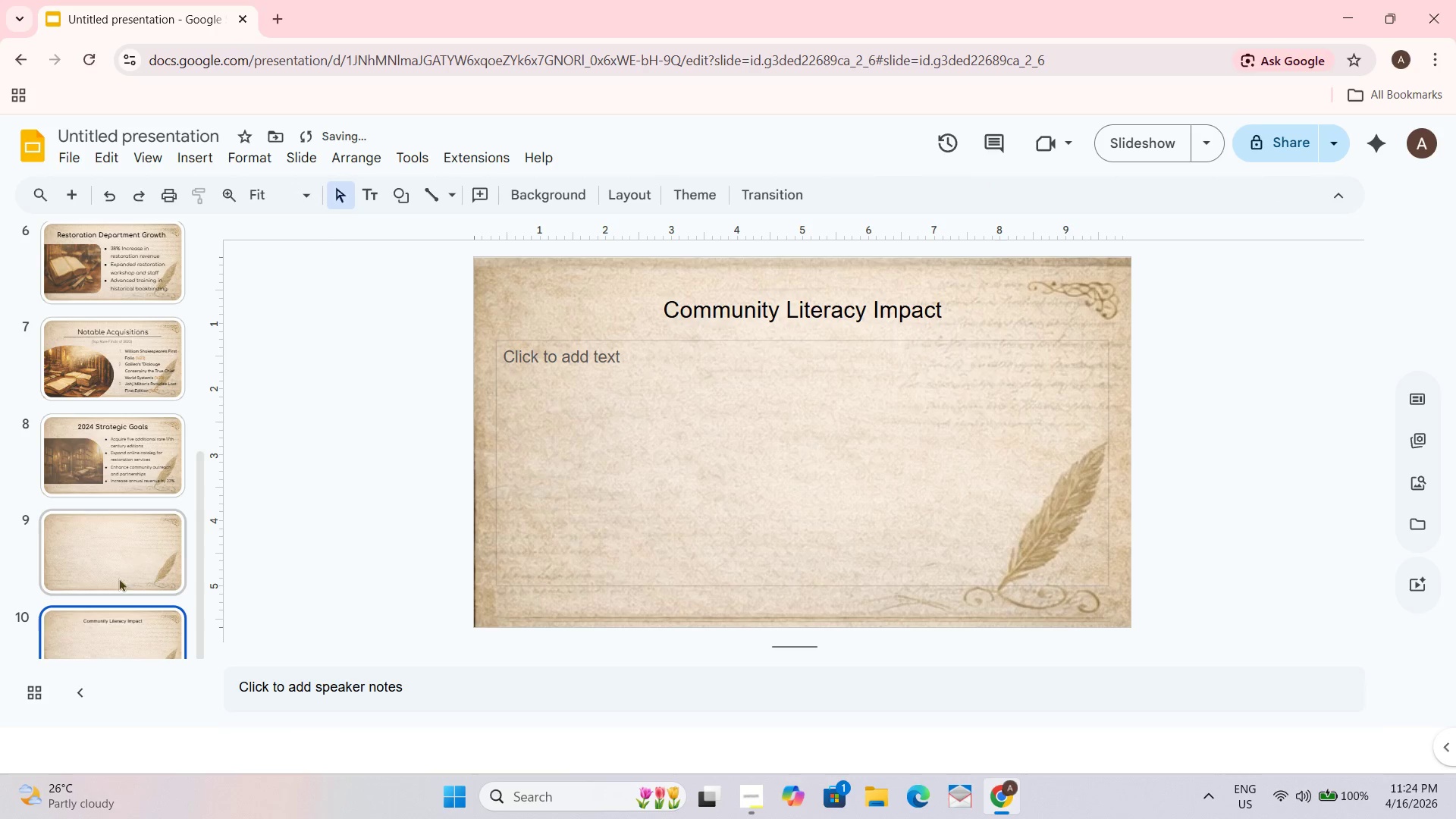 
left_click_drag(start_coordinate=[135, 566], to_coordinate=[122, 641])
 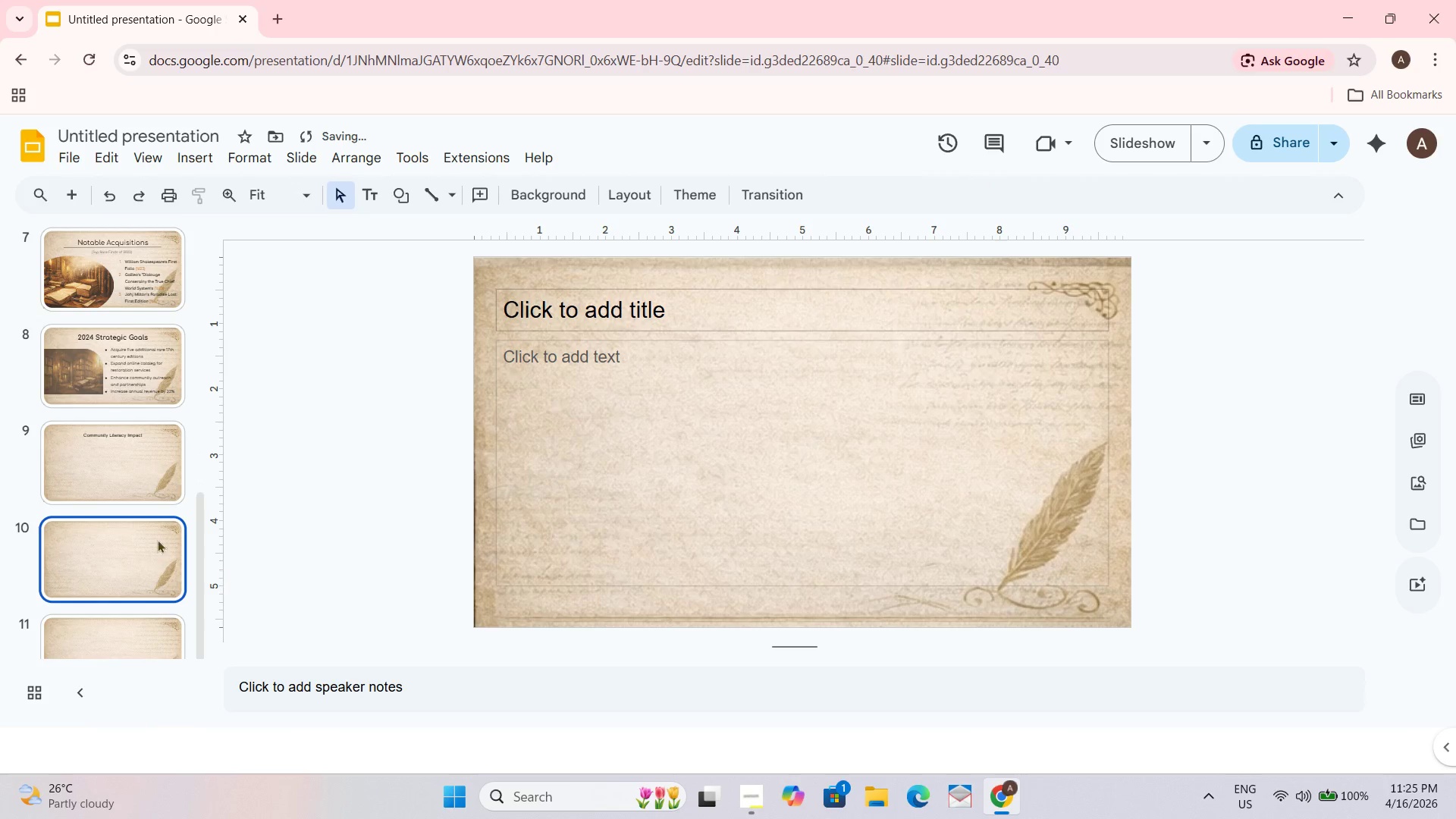 
left_click([60, 468])
 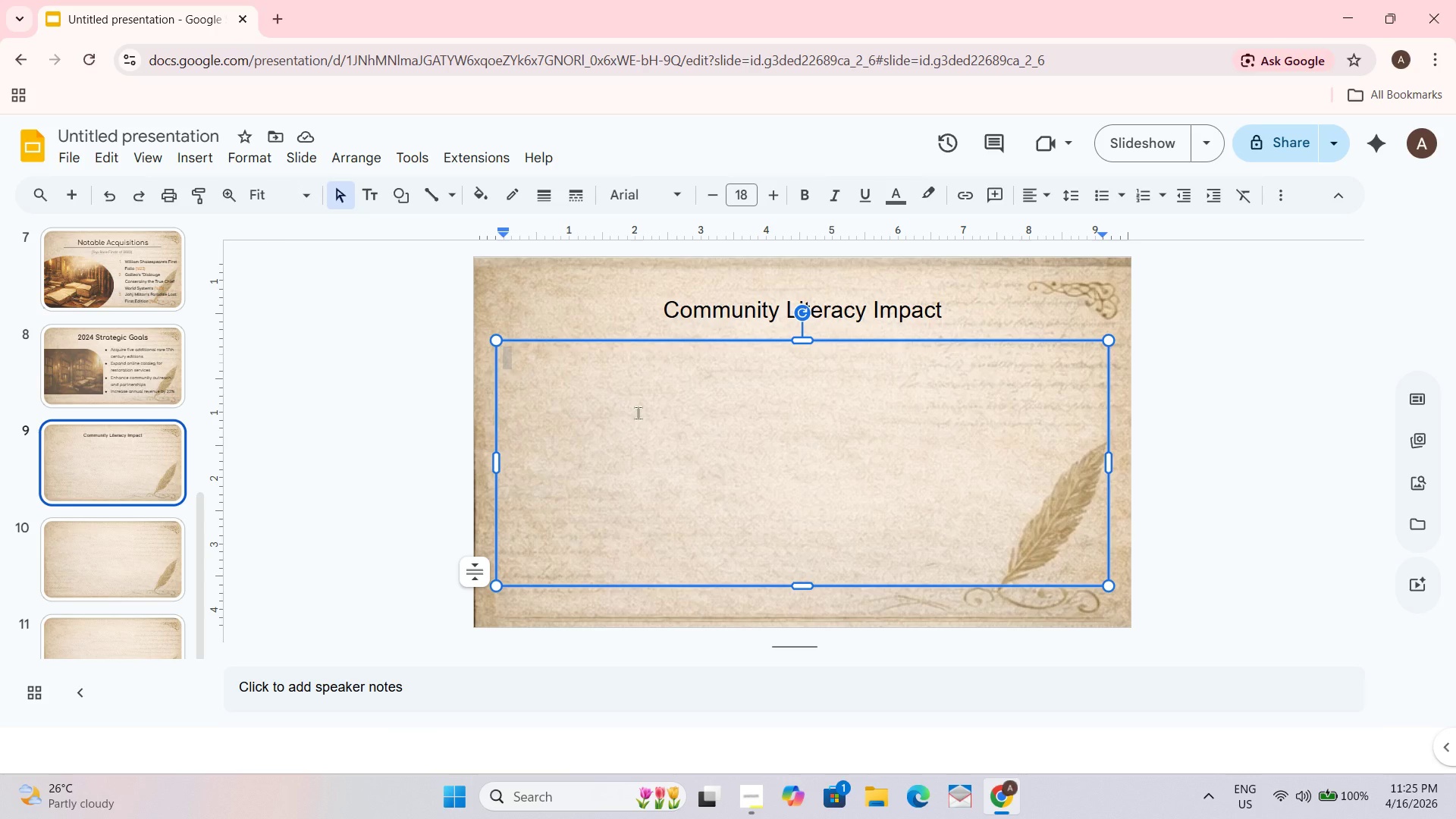 
wait(6.41)
 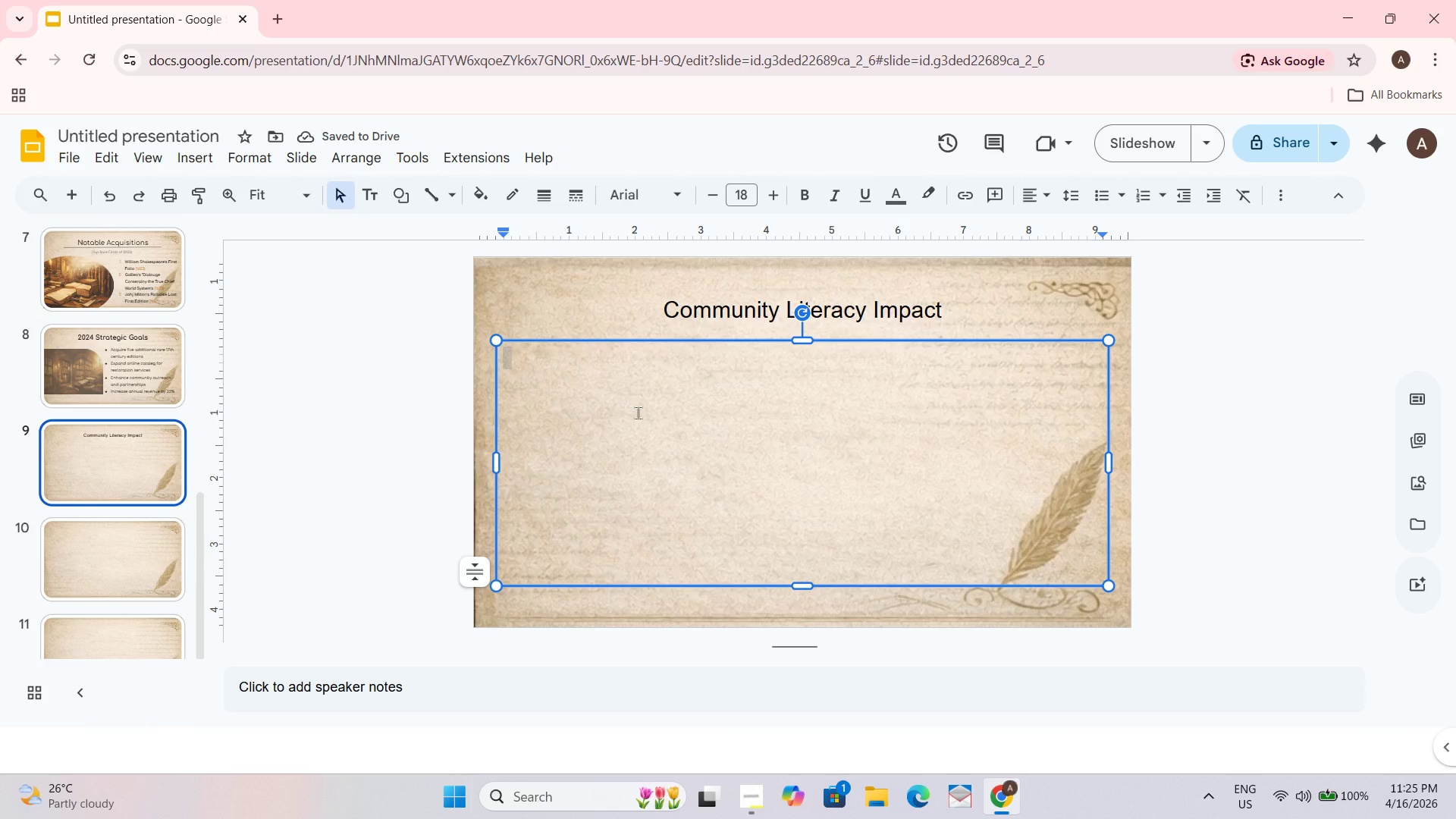 
scroll: coordinate [265, 427], scroll_direction: up, amount: 22.0
 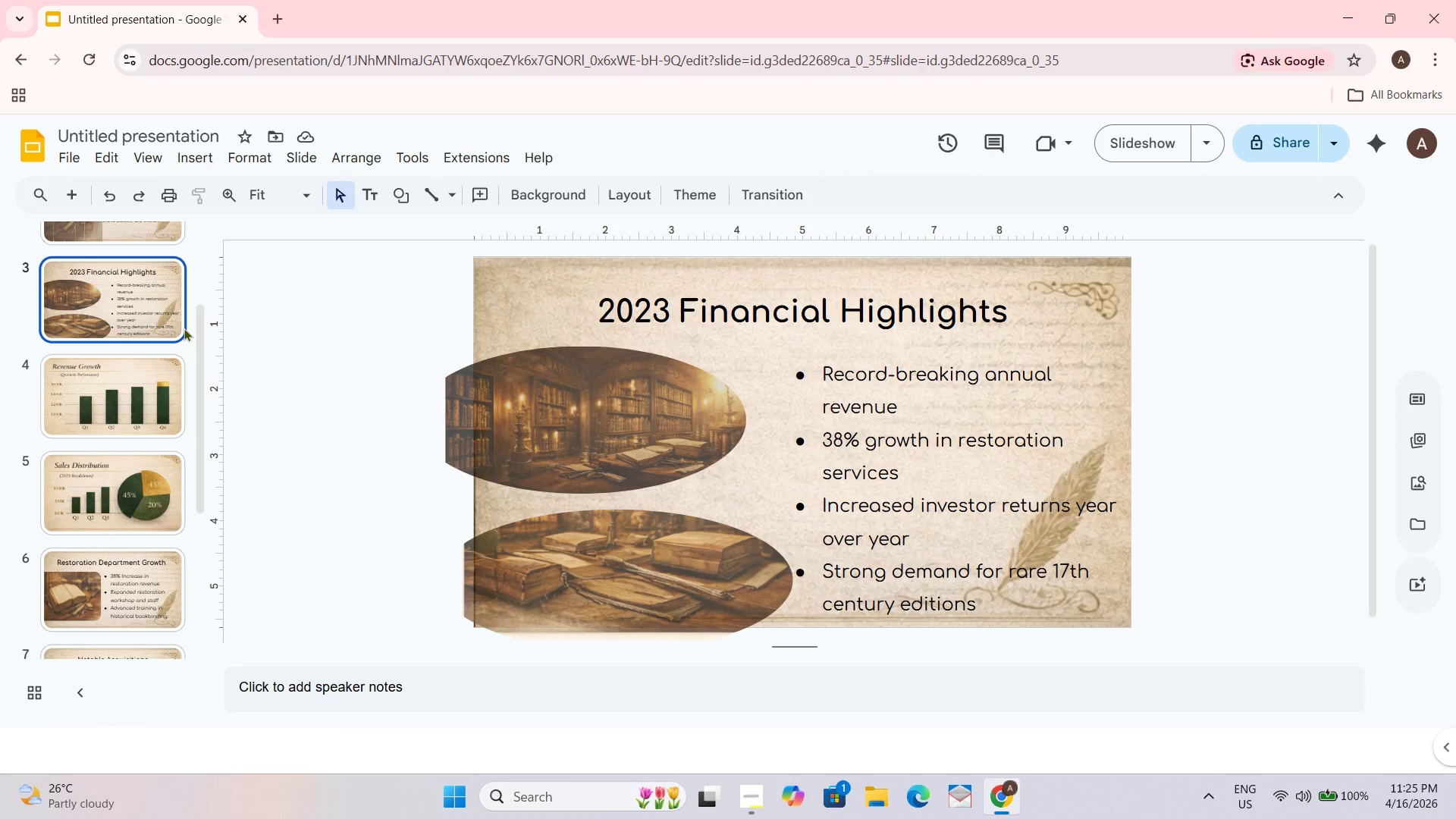 
scroll: coordinate [85, 504], scroll_direction: down, amount: 9.0
 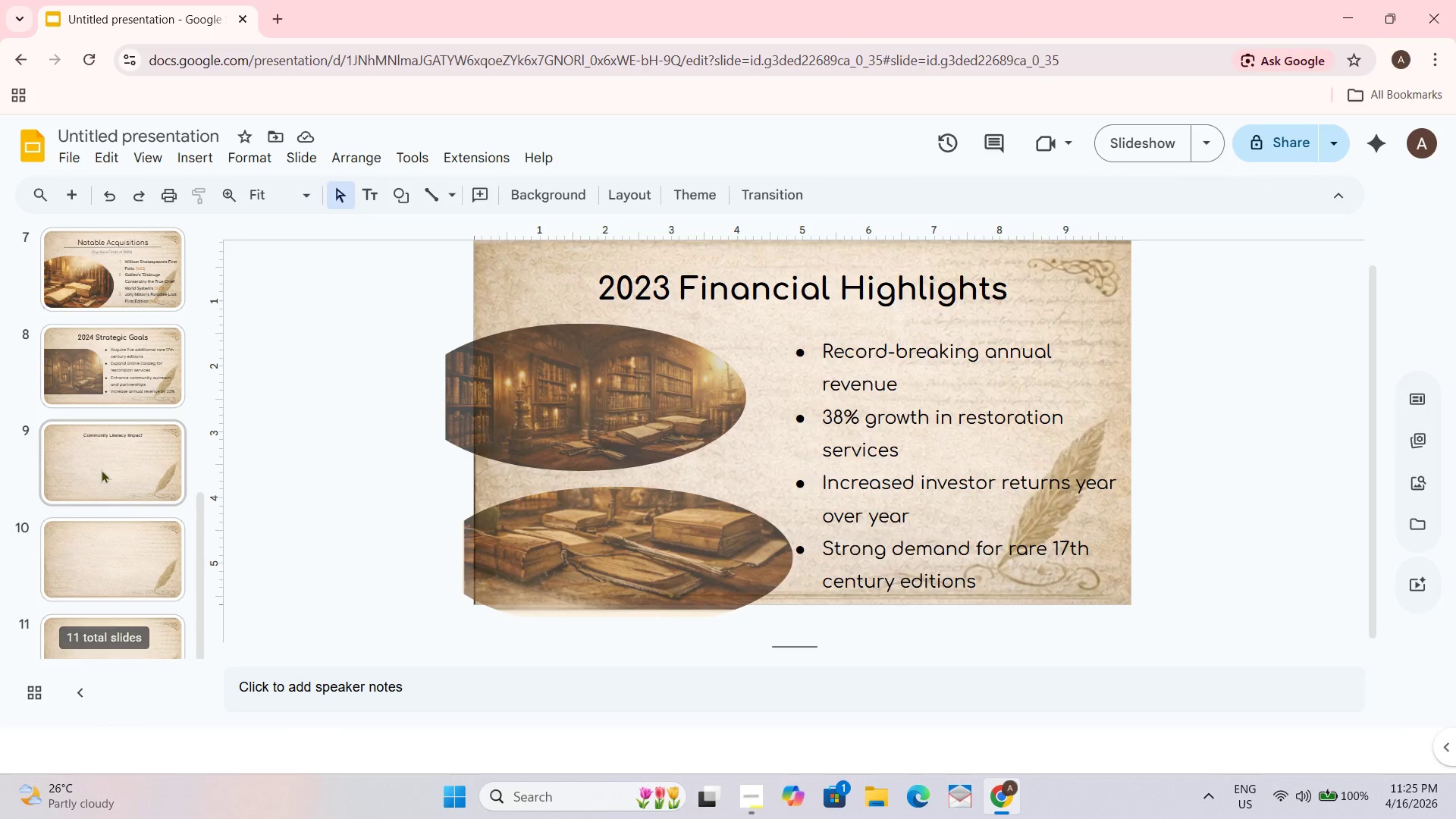 
left_click([101, 469])
 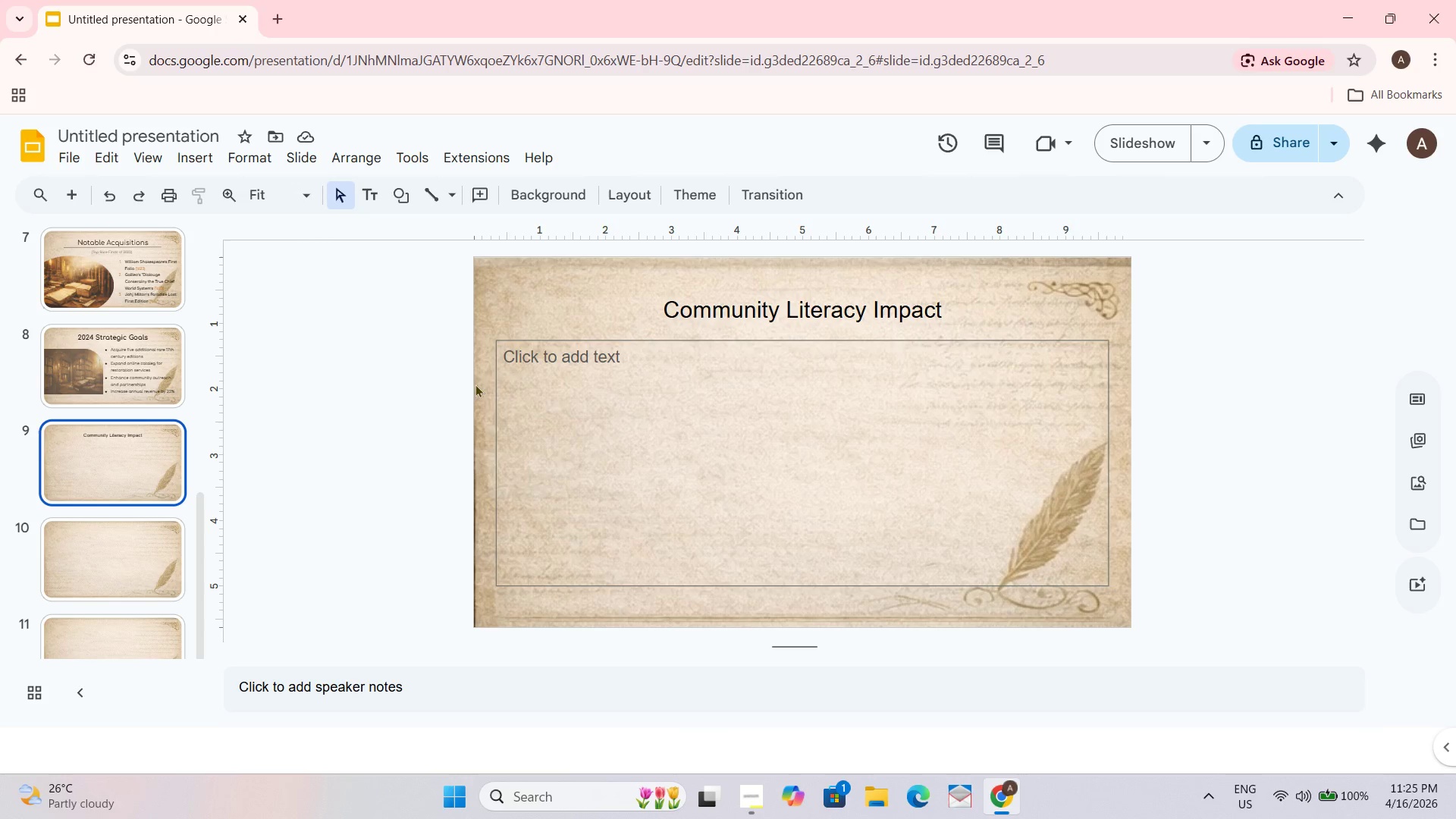 
left_click([511, 438])
 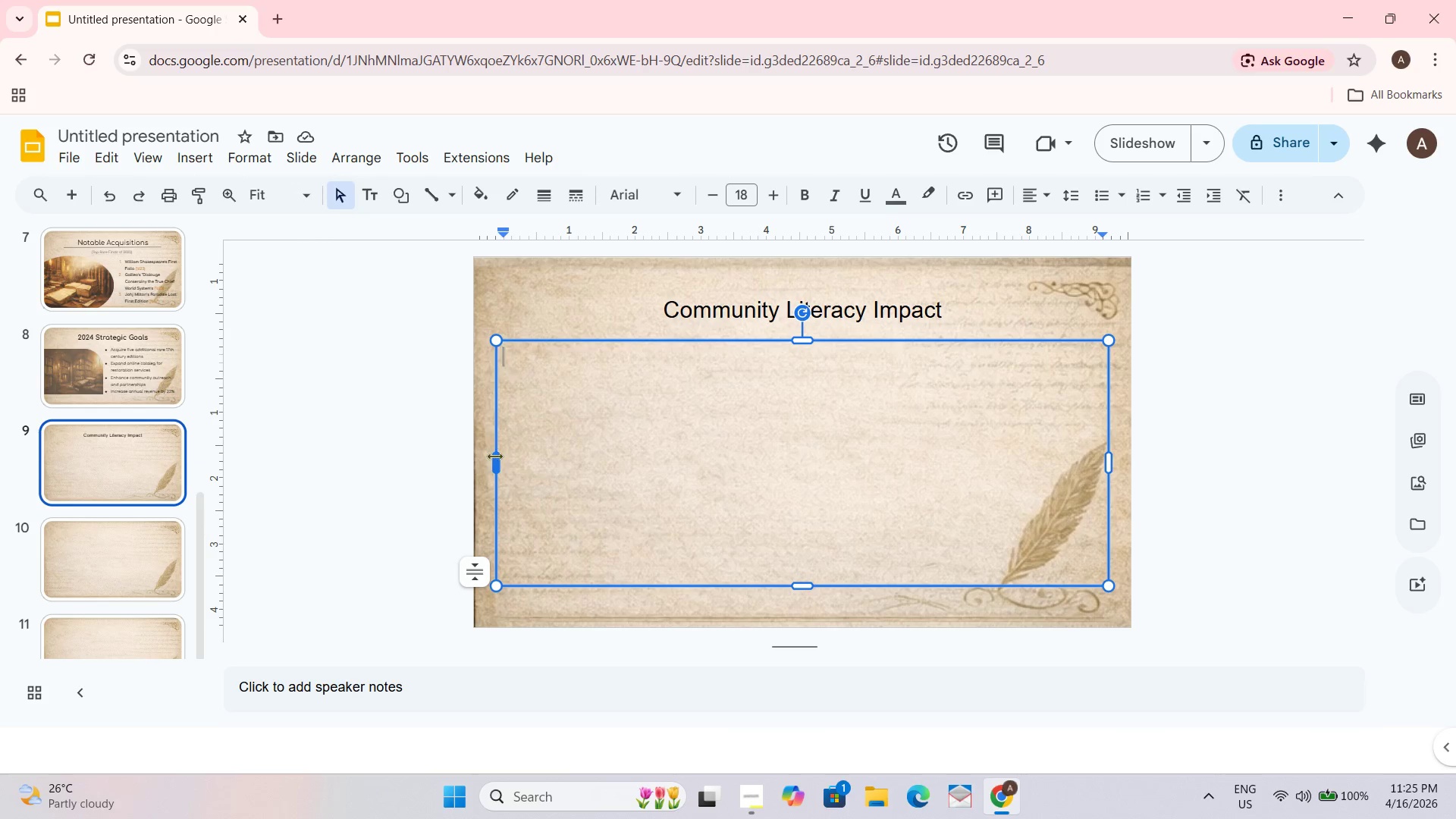 
left_click_drag(start_coordinate=[494, 456], to_coordinate=[805, 466])
 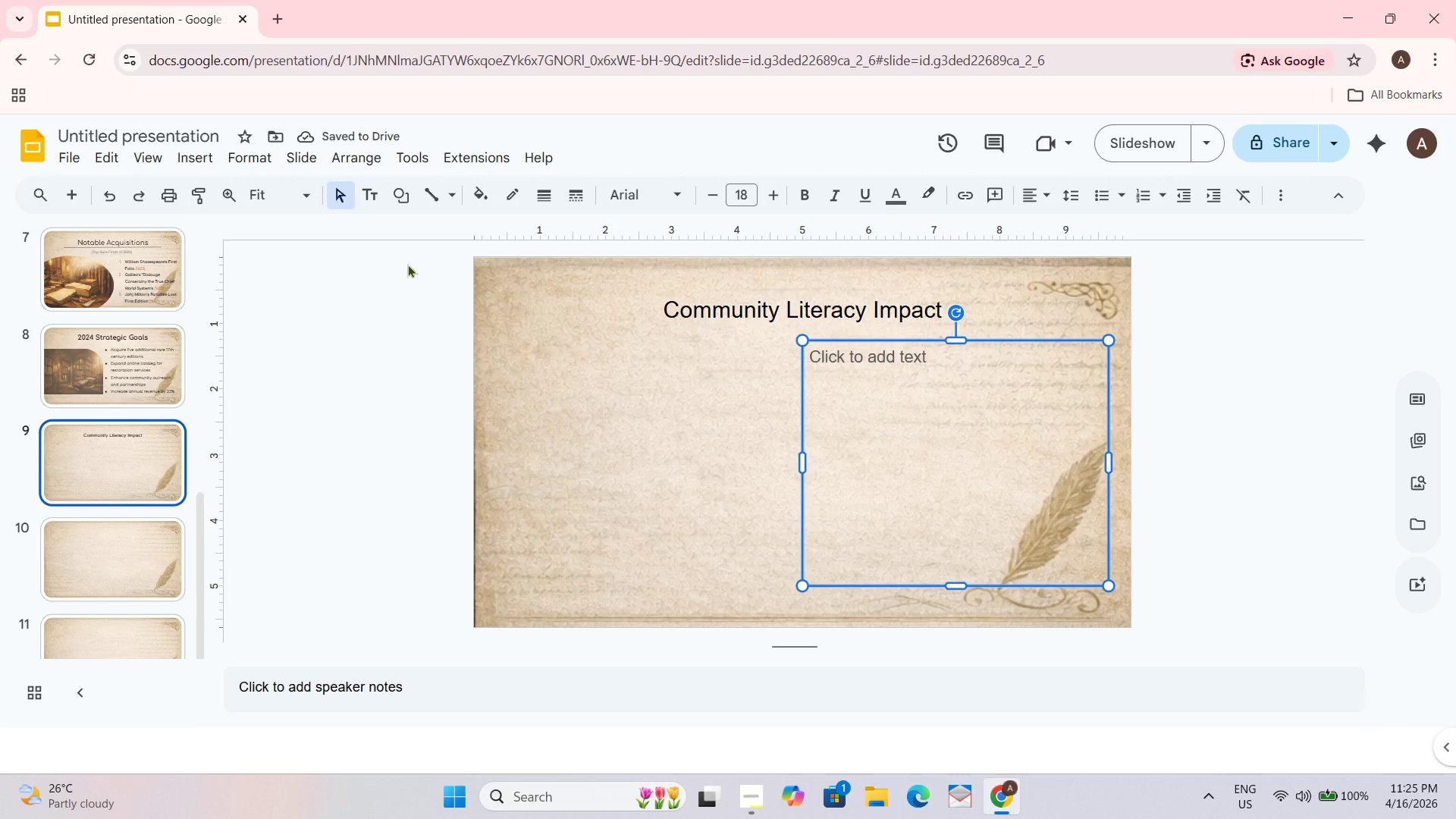 
wait(5.66)
 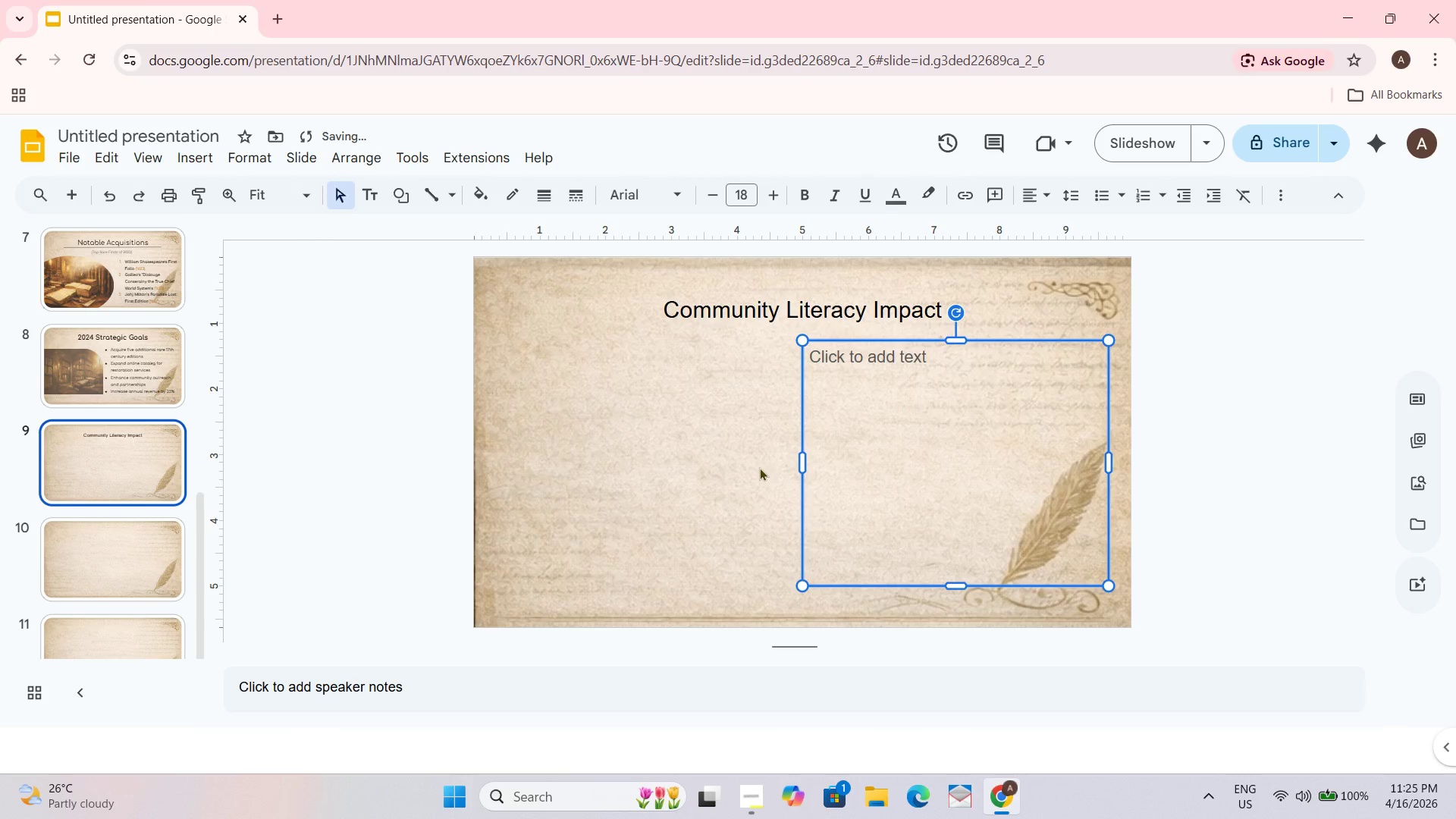 
left_click([872, 804])
 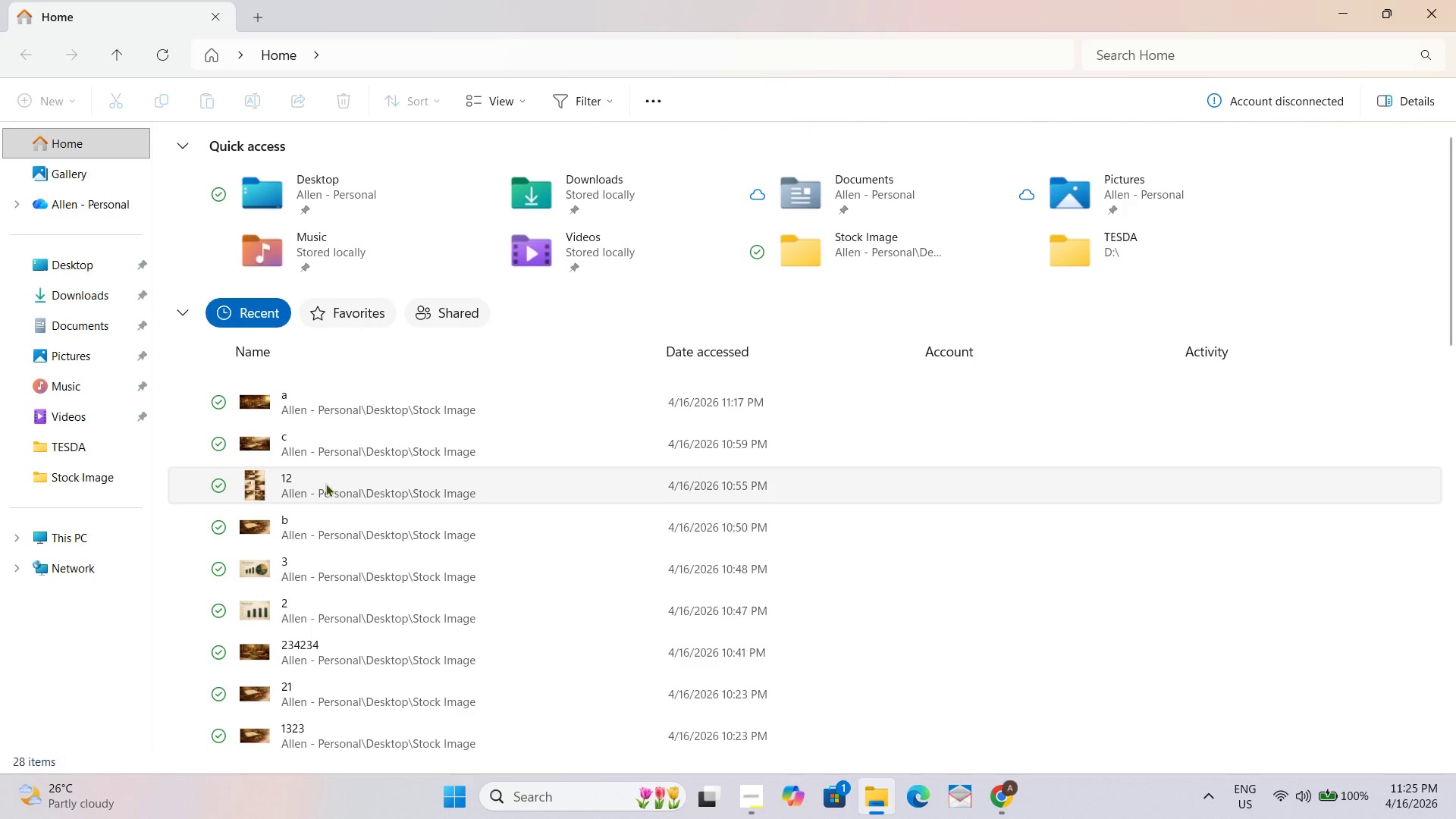 
wait(5.31)
 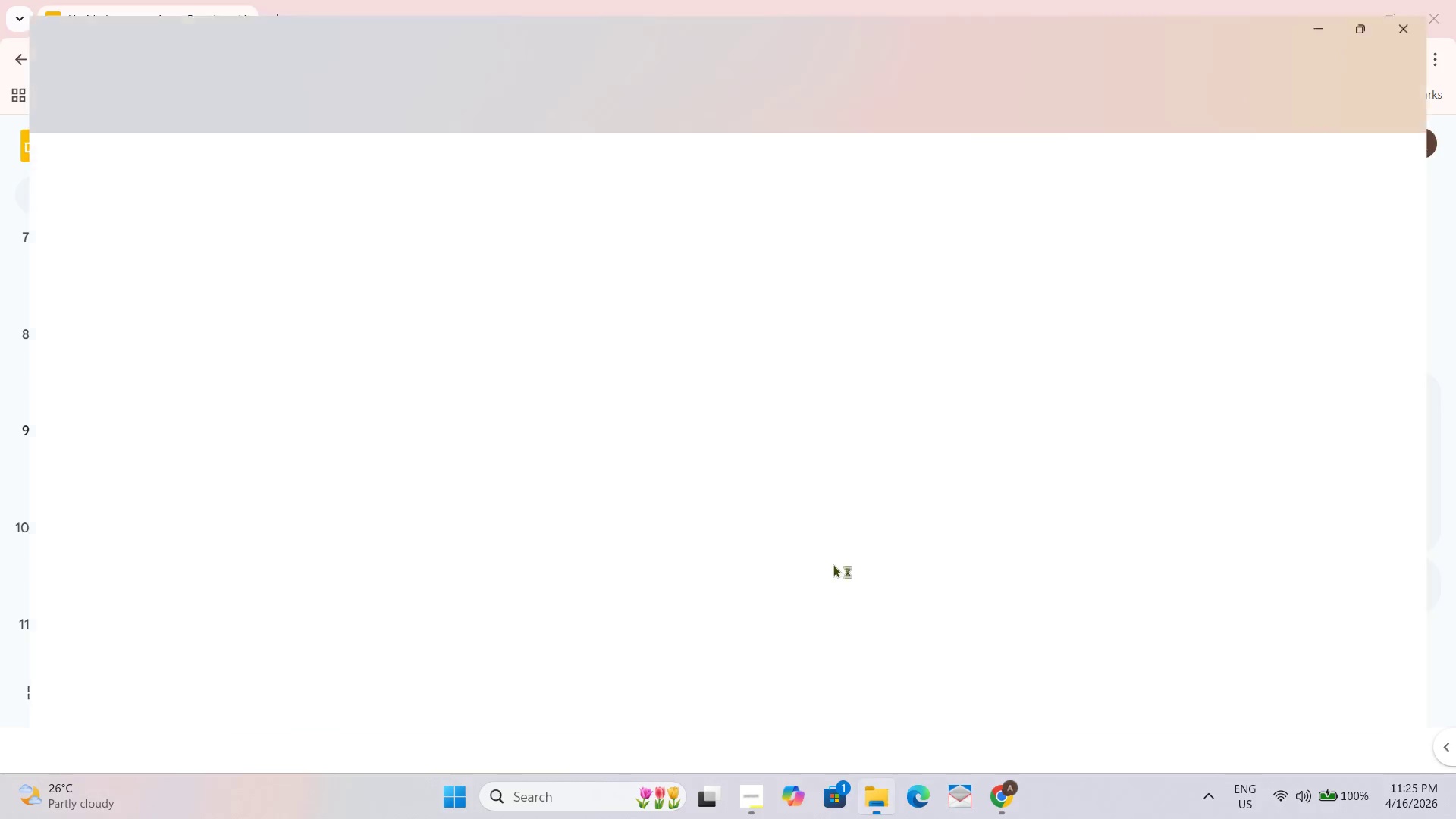 
double_click([86, 267])
 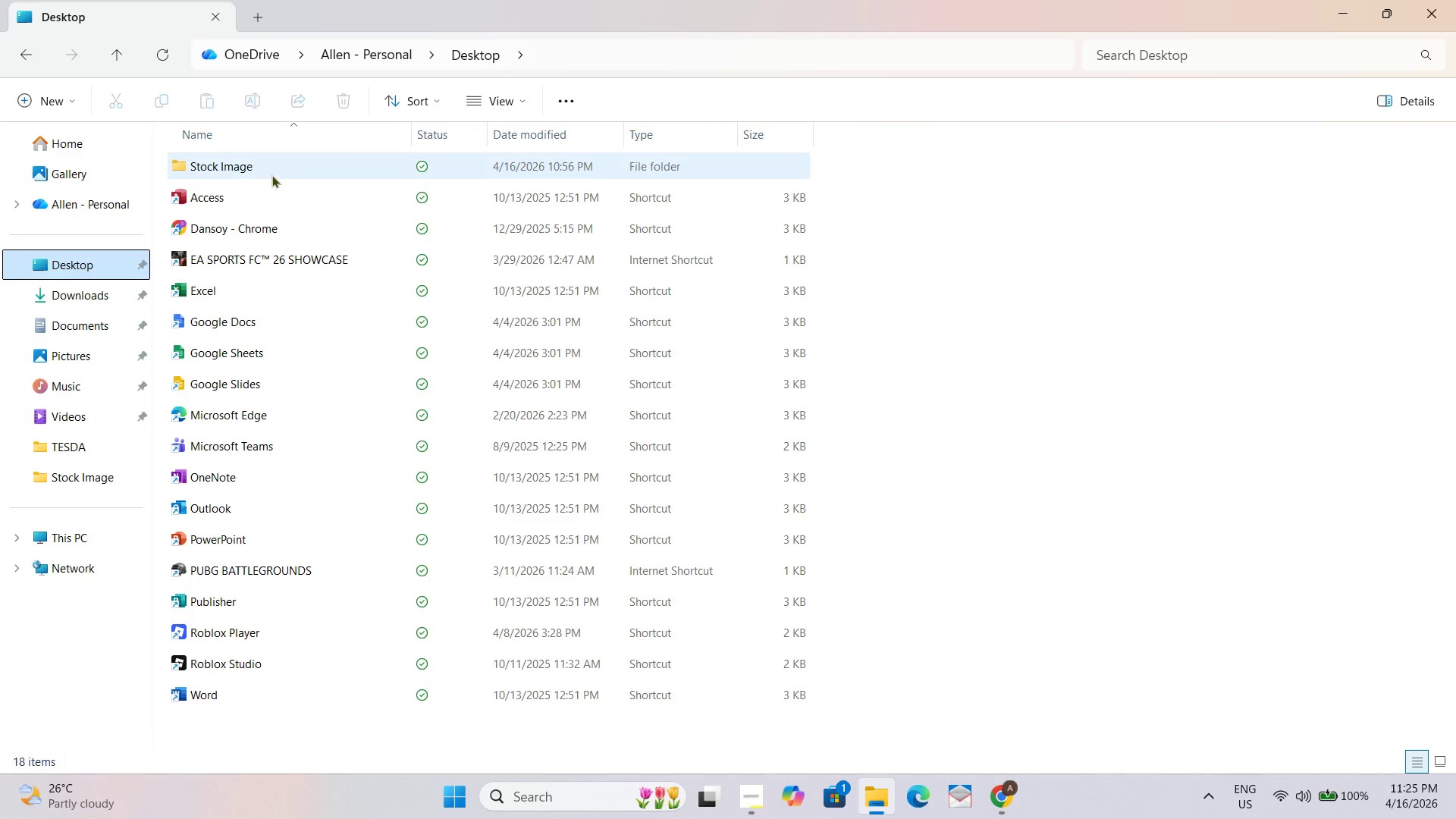 
double_click([271, 174])
 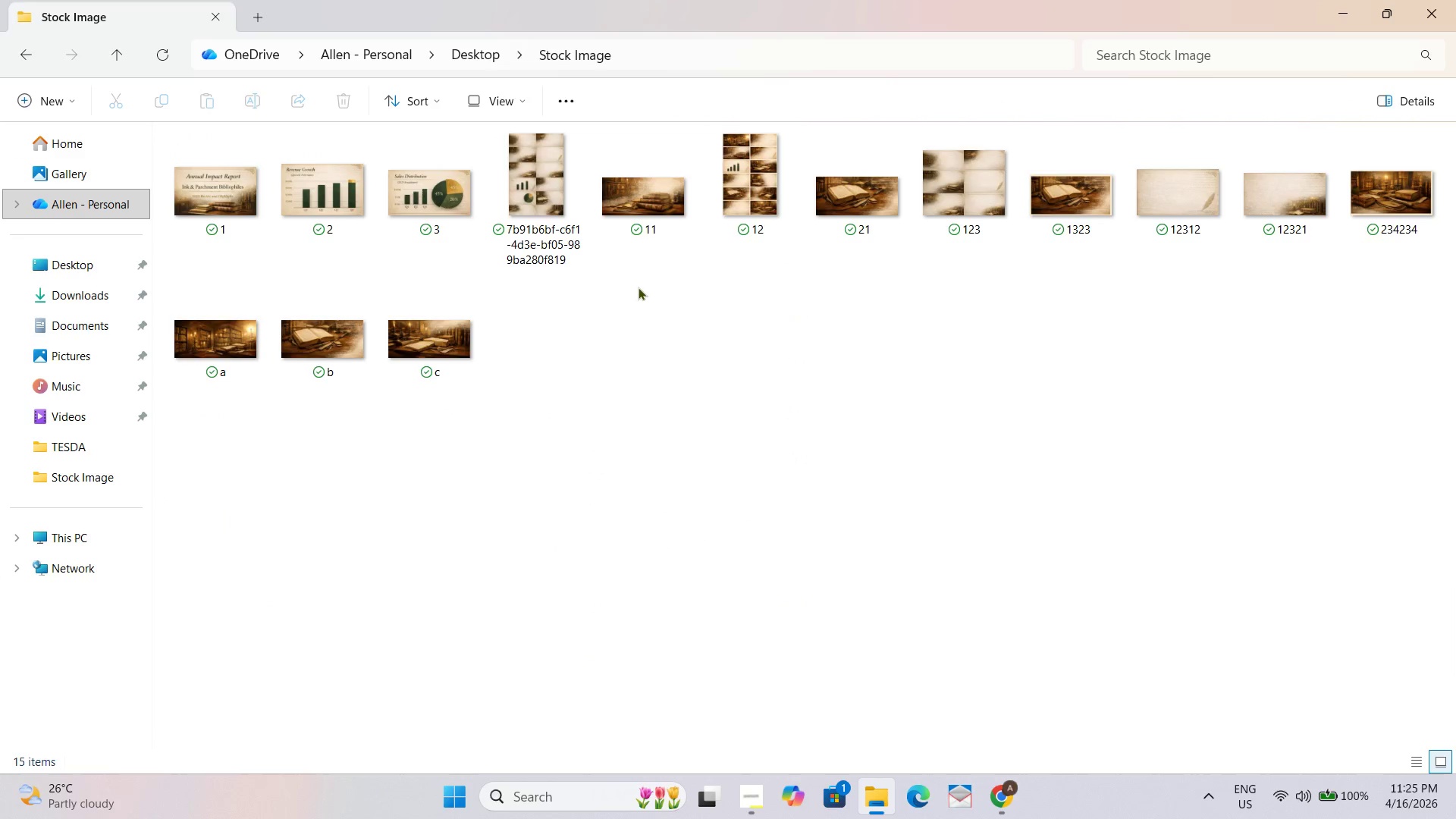 
mouse_move([795, 201])
 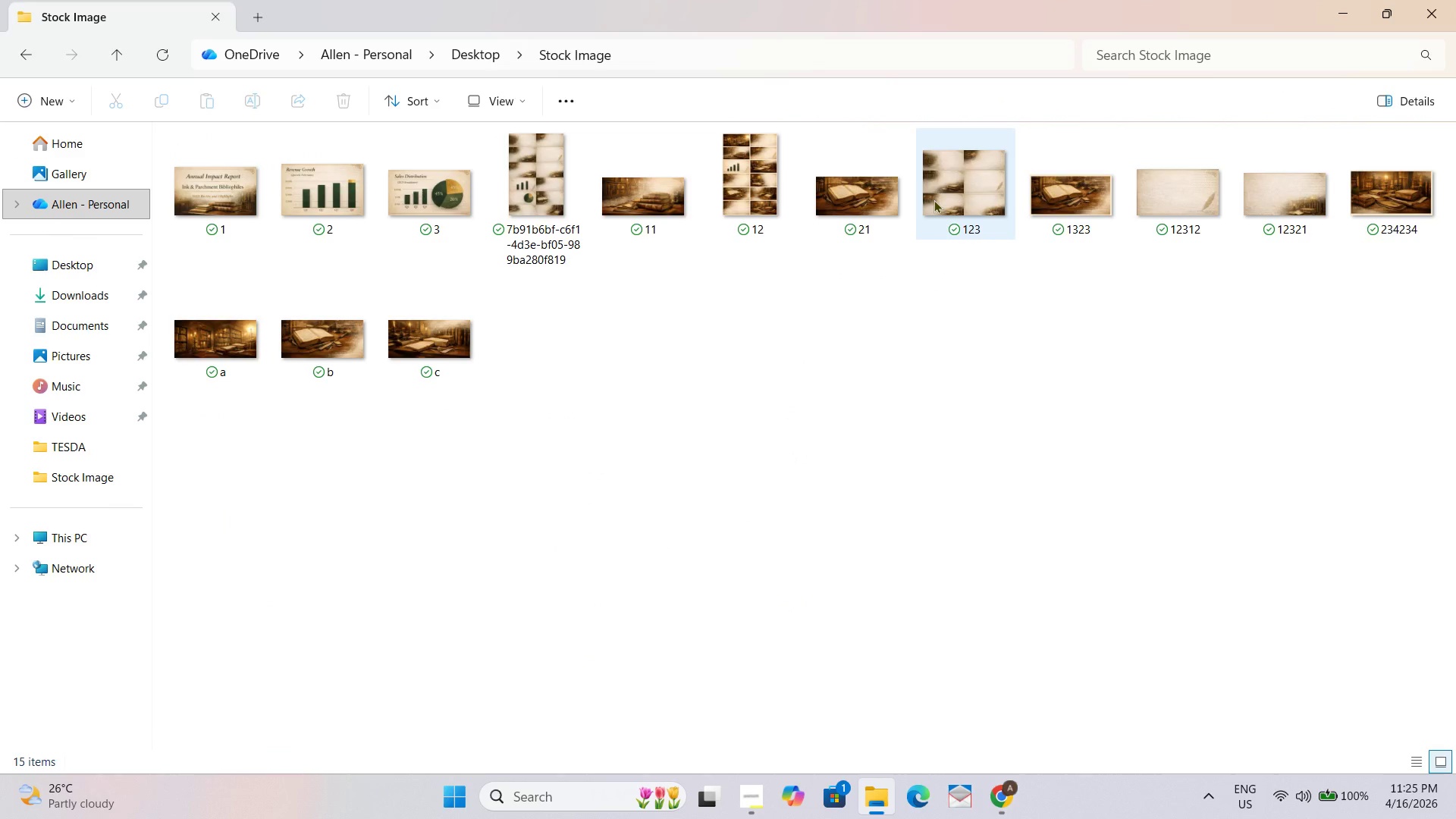 
double_click([934, 199])
 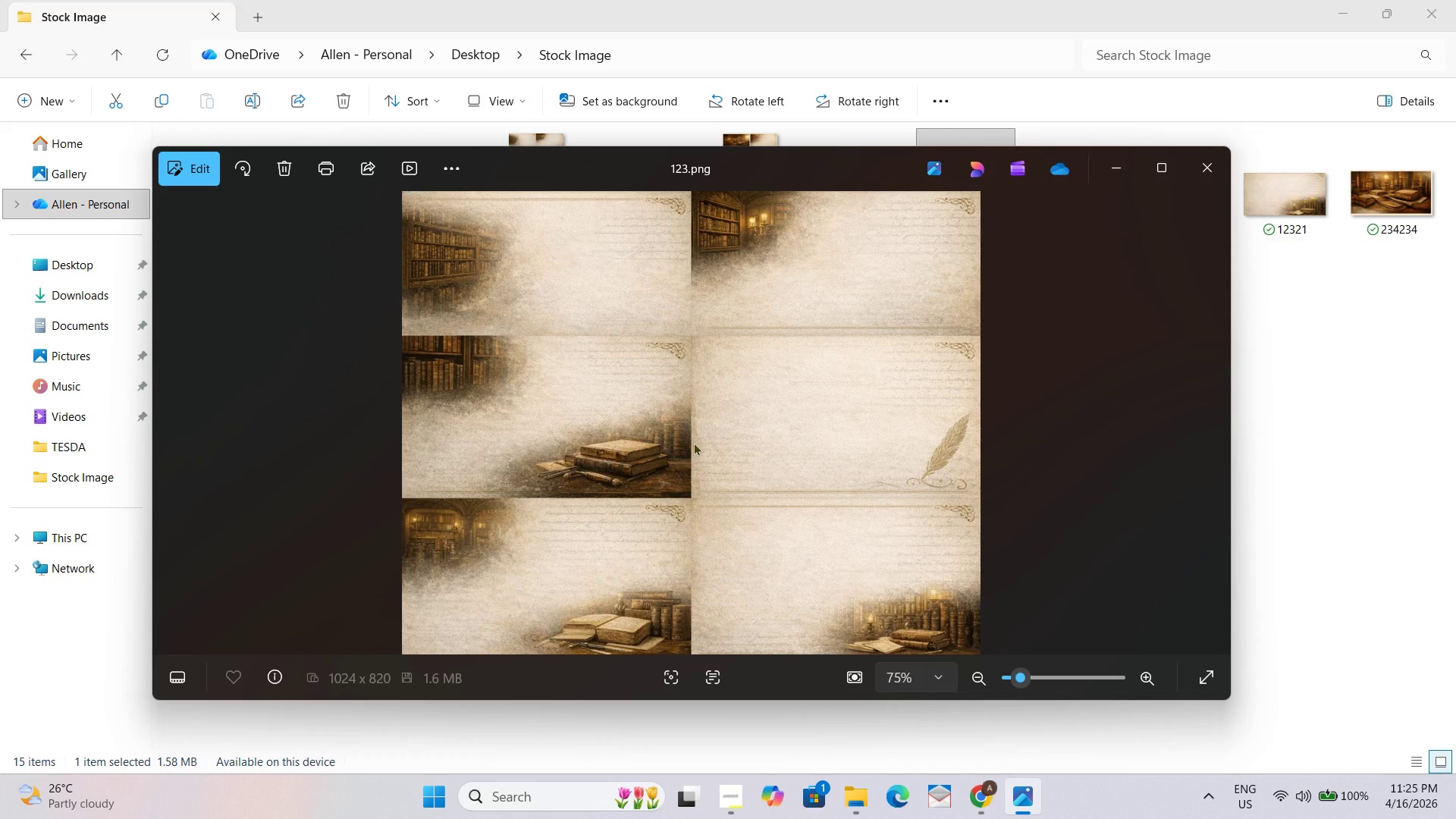 
wait(13.72)
 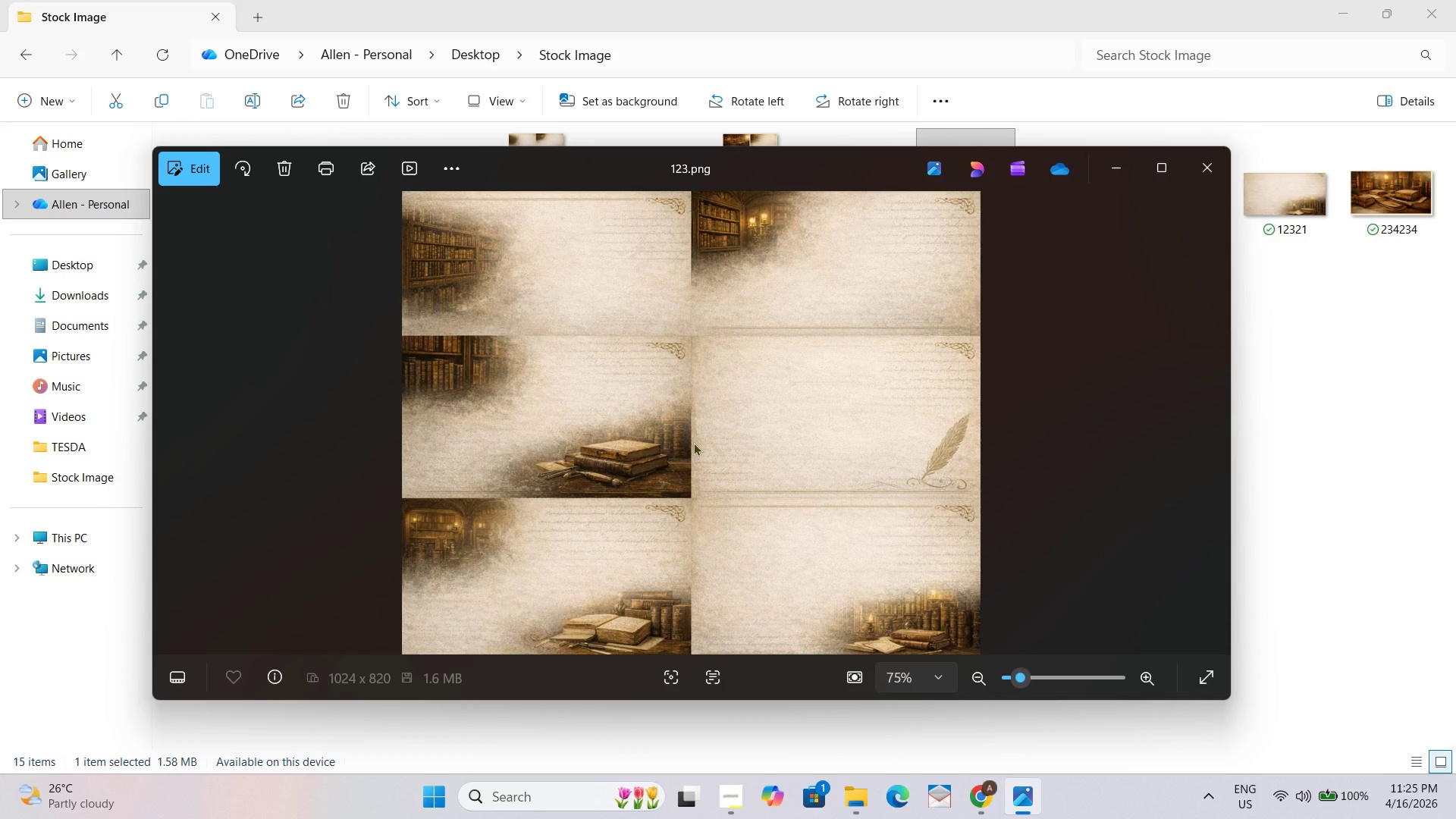 
left_click([200, 162])
 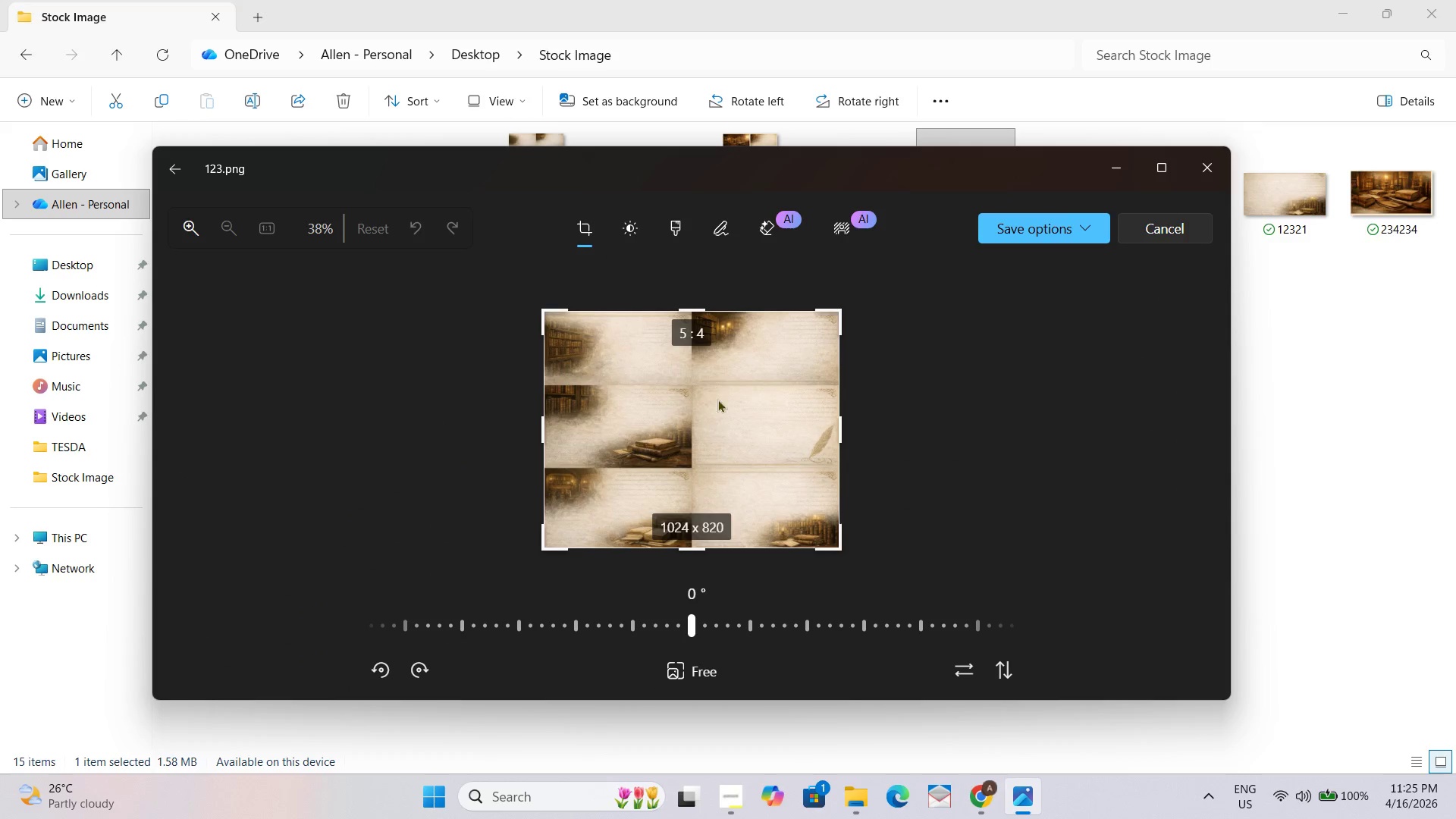 
left_click_drag(start_coordinate=[842, 548], to_coordinate=[695, 365])
 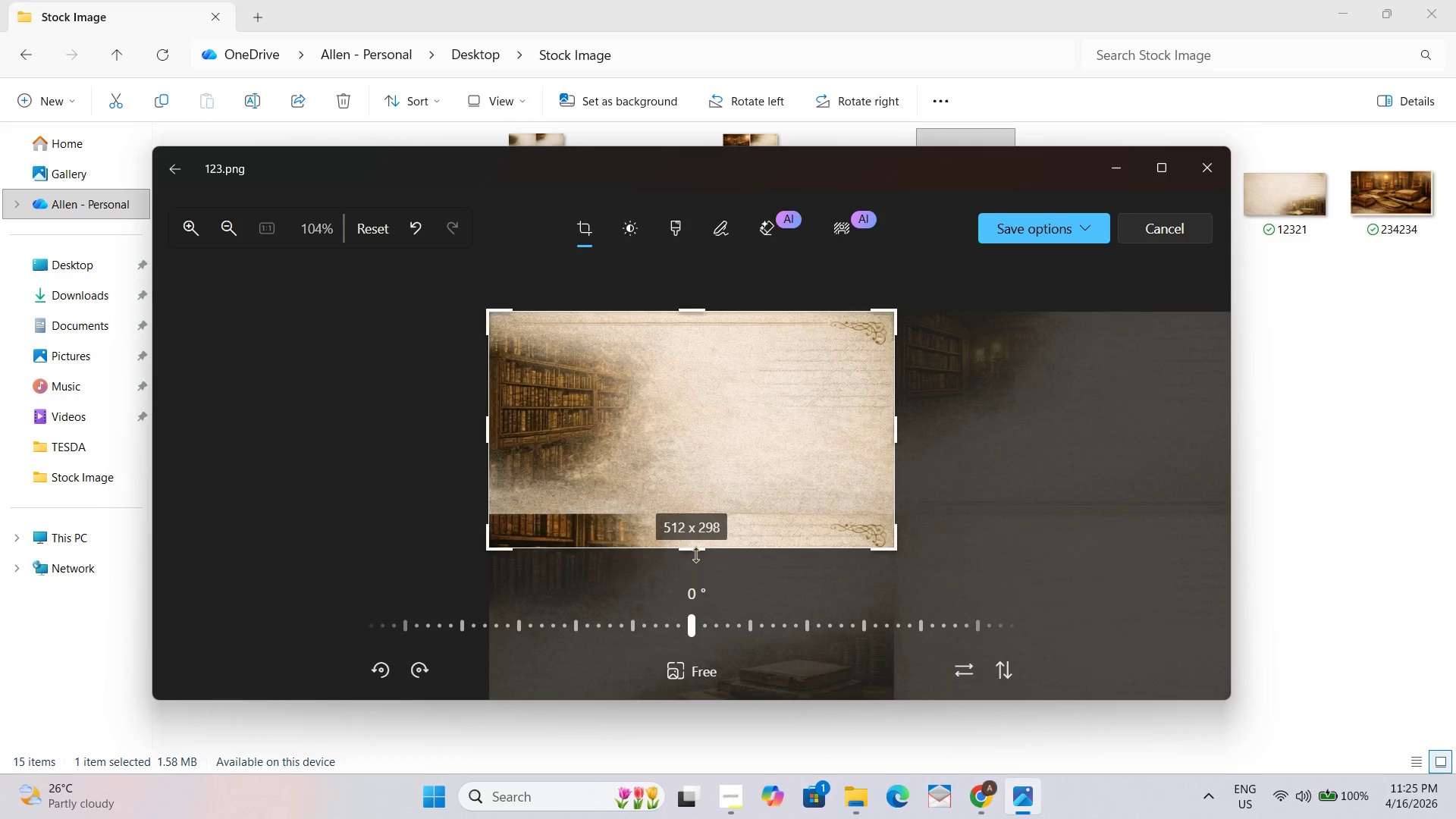 
left_click_drag(start_coordinate=[695, 554], to_coordinate=[708, 521])
 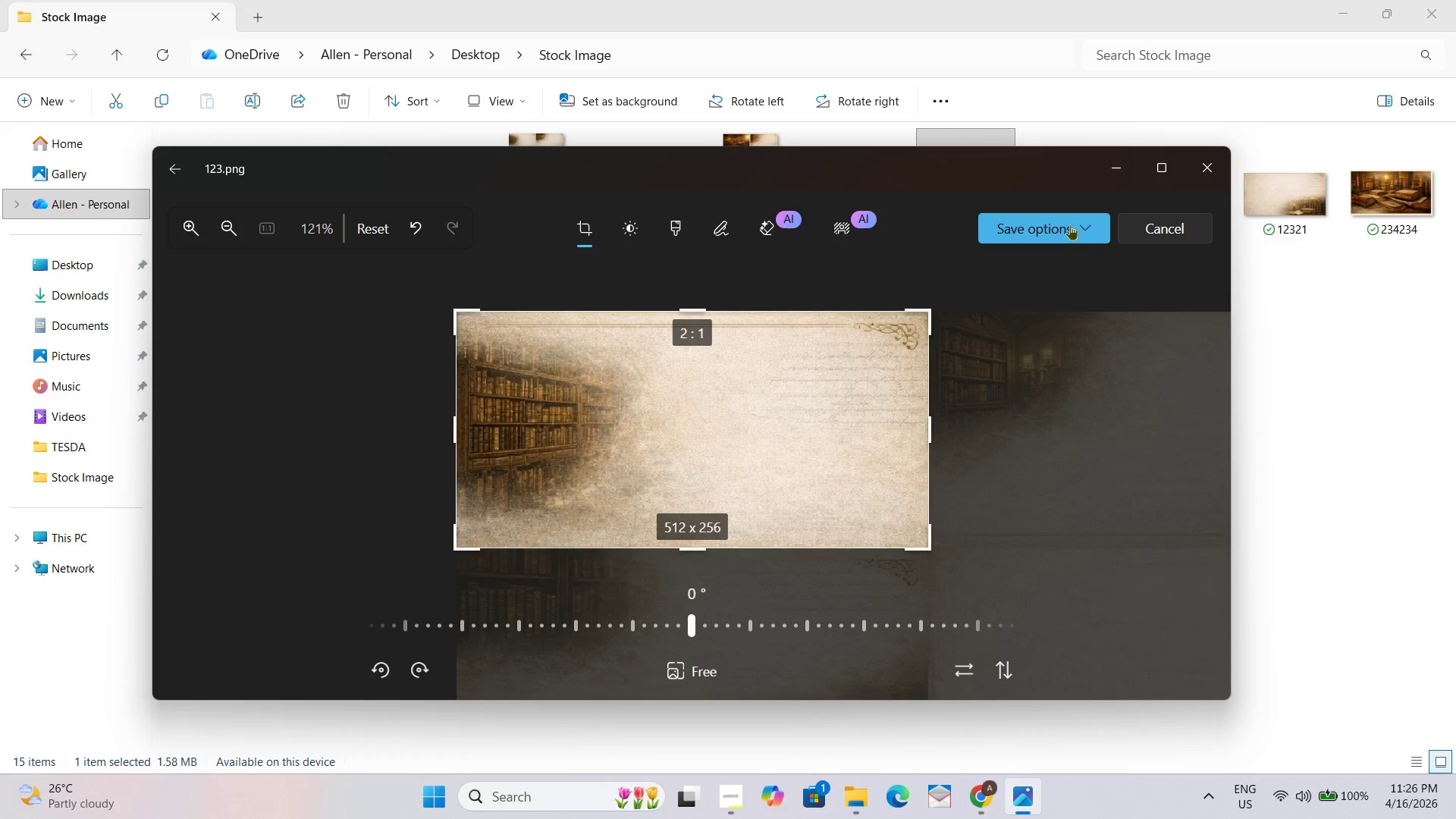 
left_click([1070, 224])
 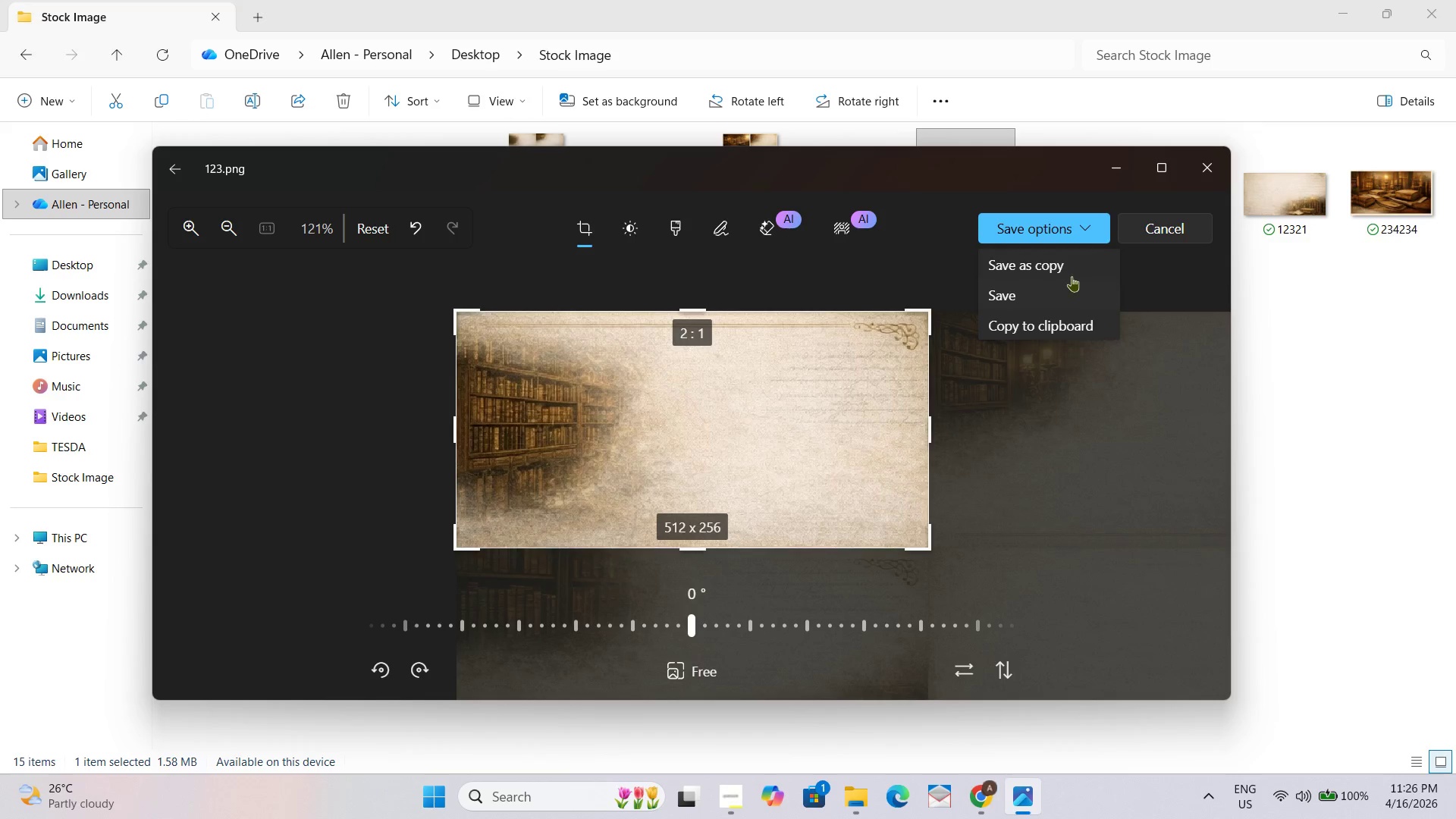 
left_click([1058, 267])
 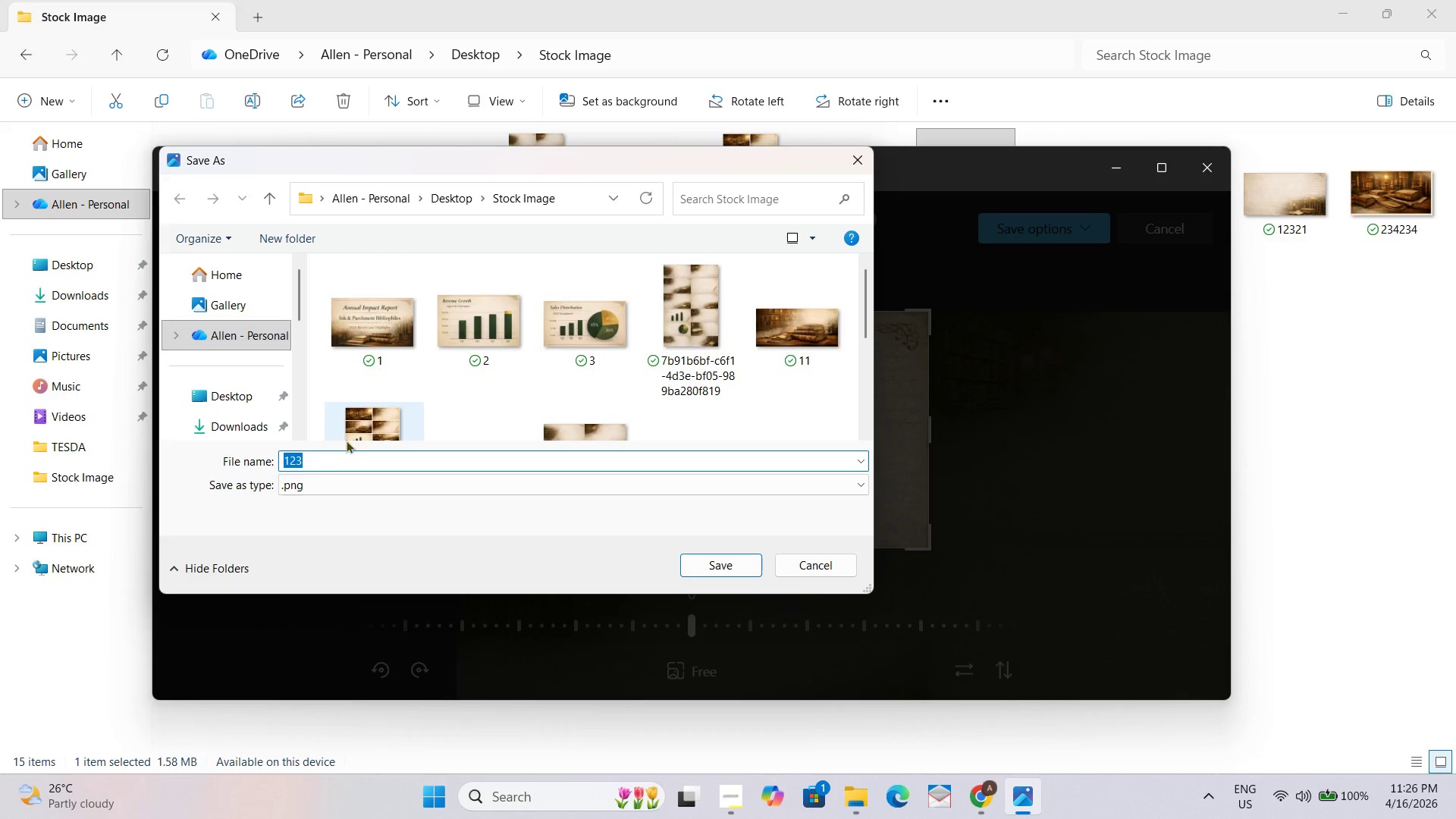 
double_click([237, 387])
 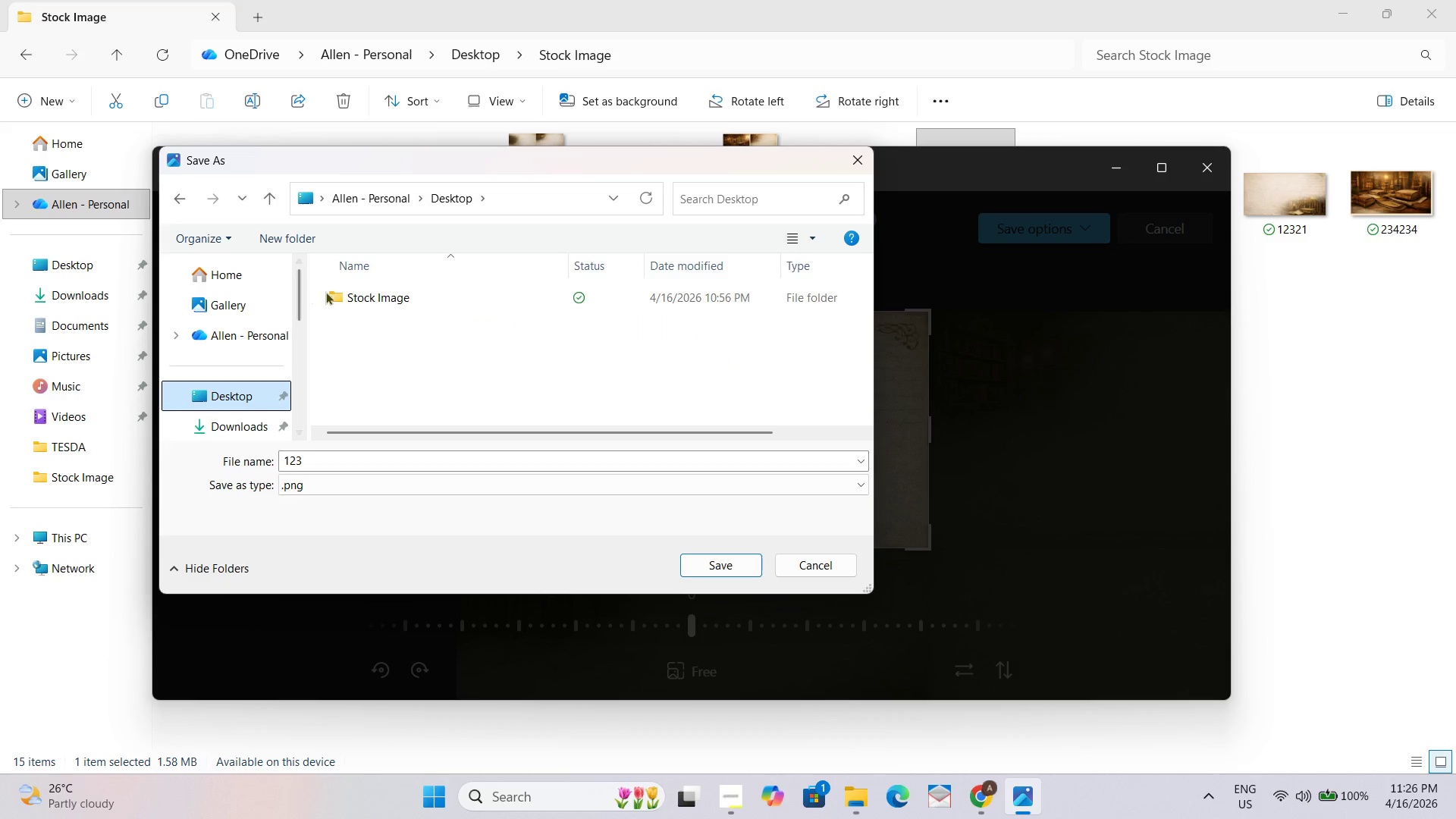 
double_click([333, 297])
 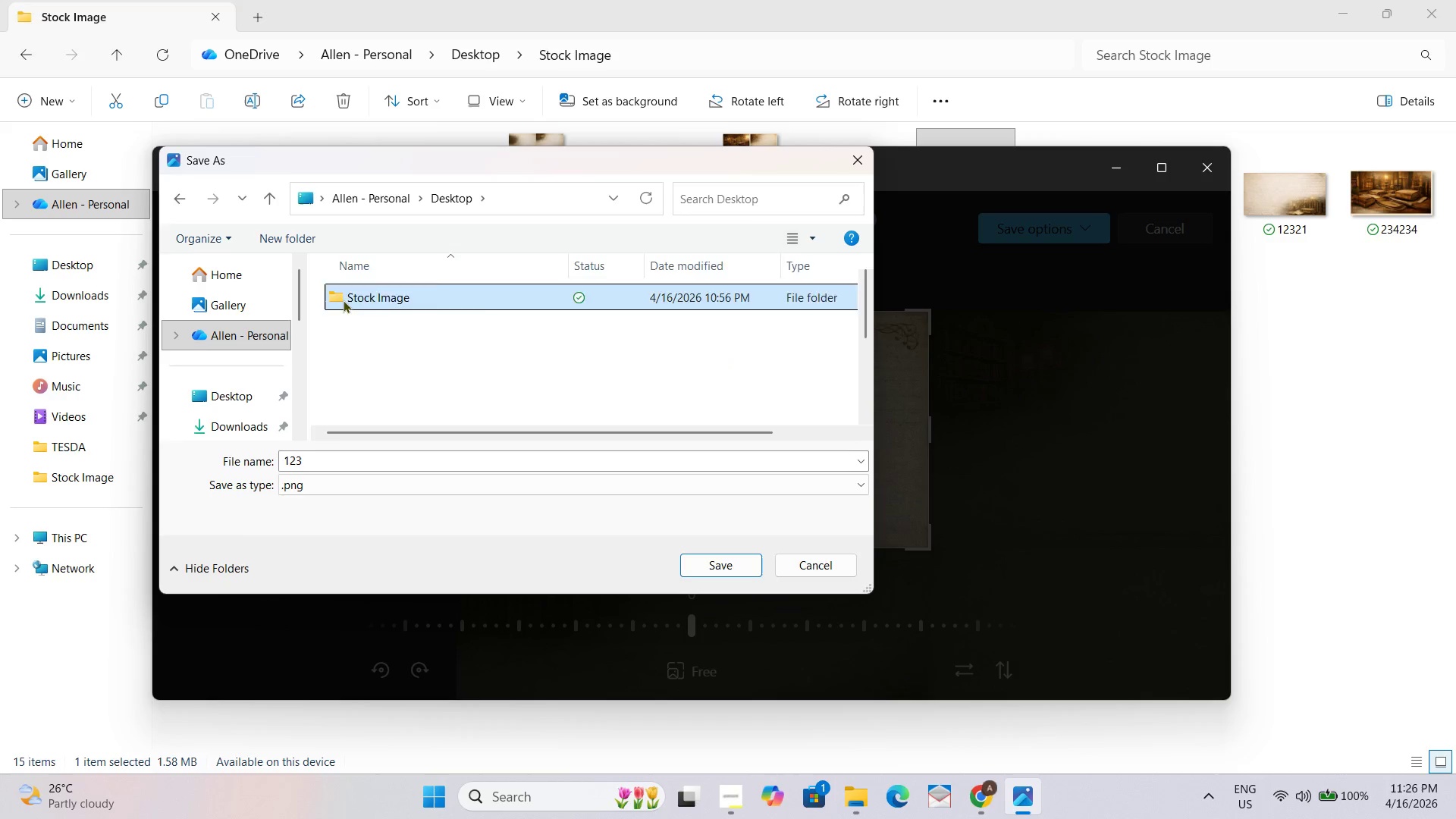 
hold_key(key=A, duration=0.31)
 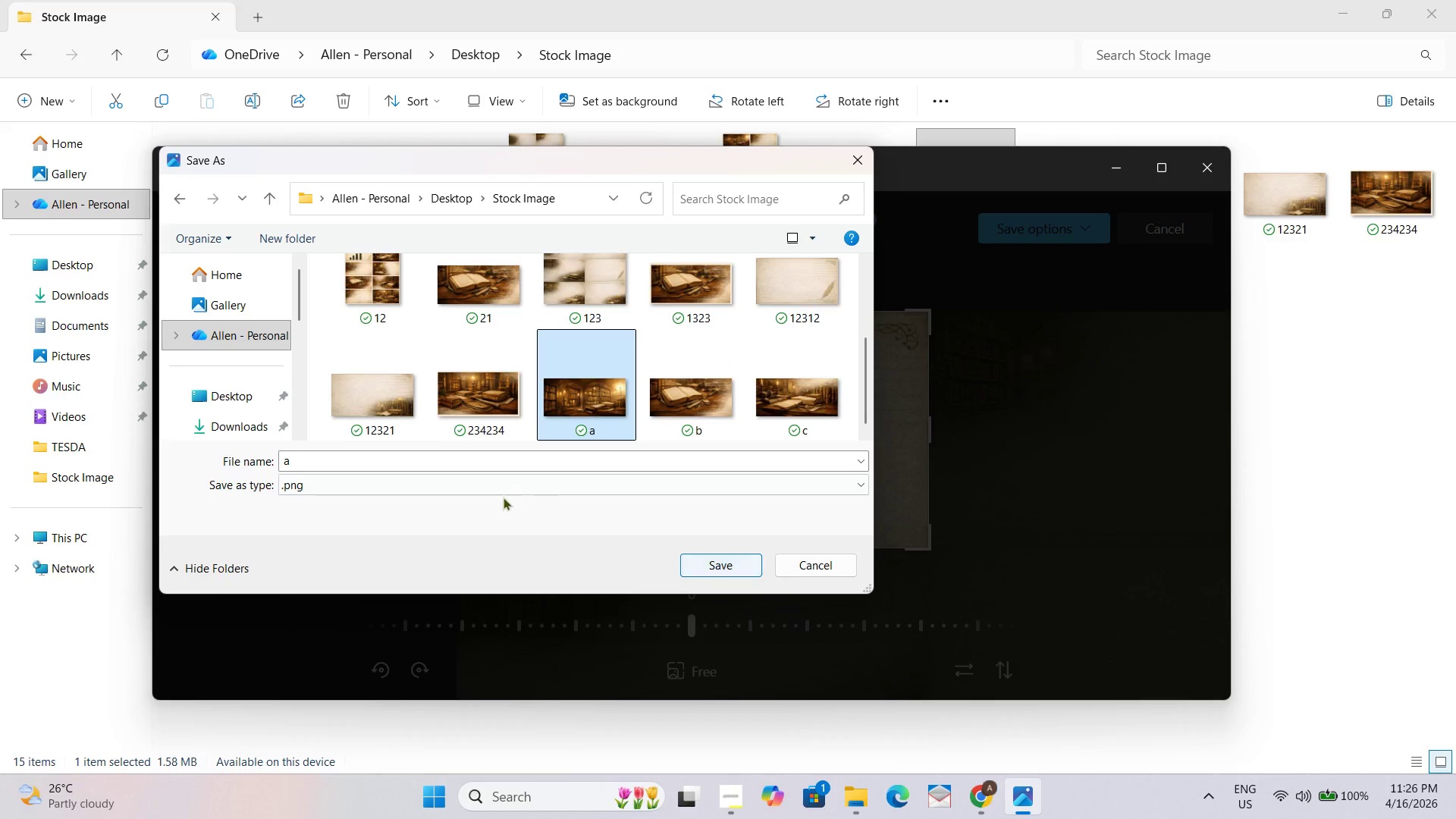 
key(S)
 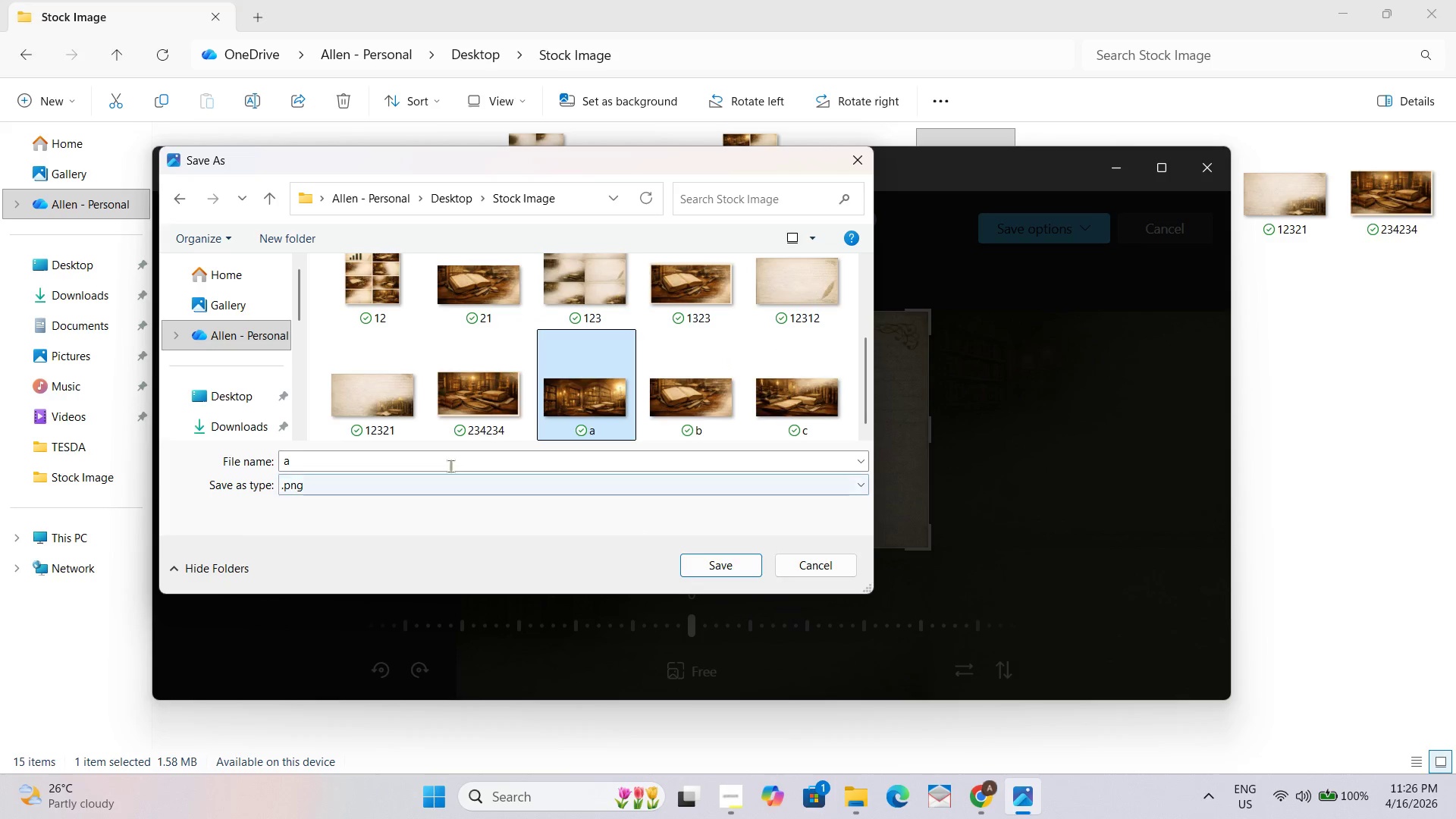 
left_click([435, 453])
 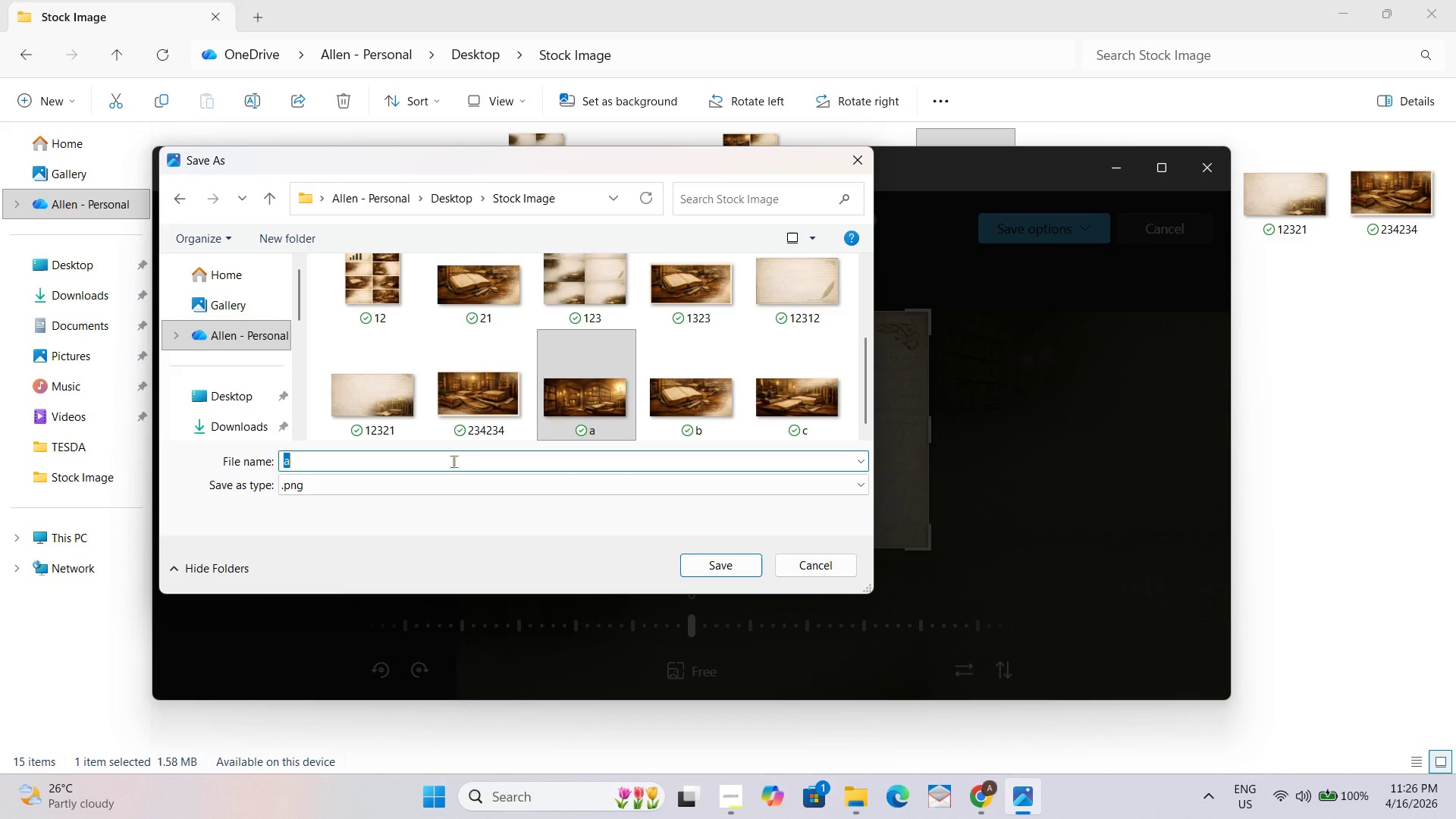 
type(as)
 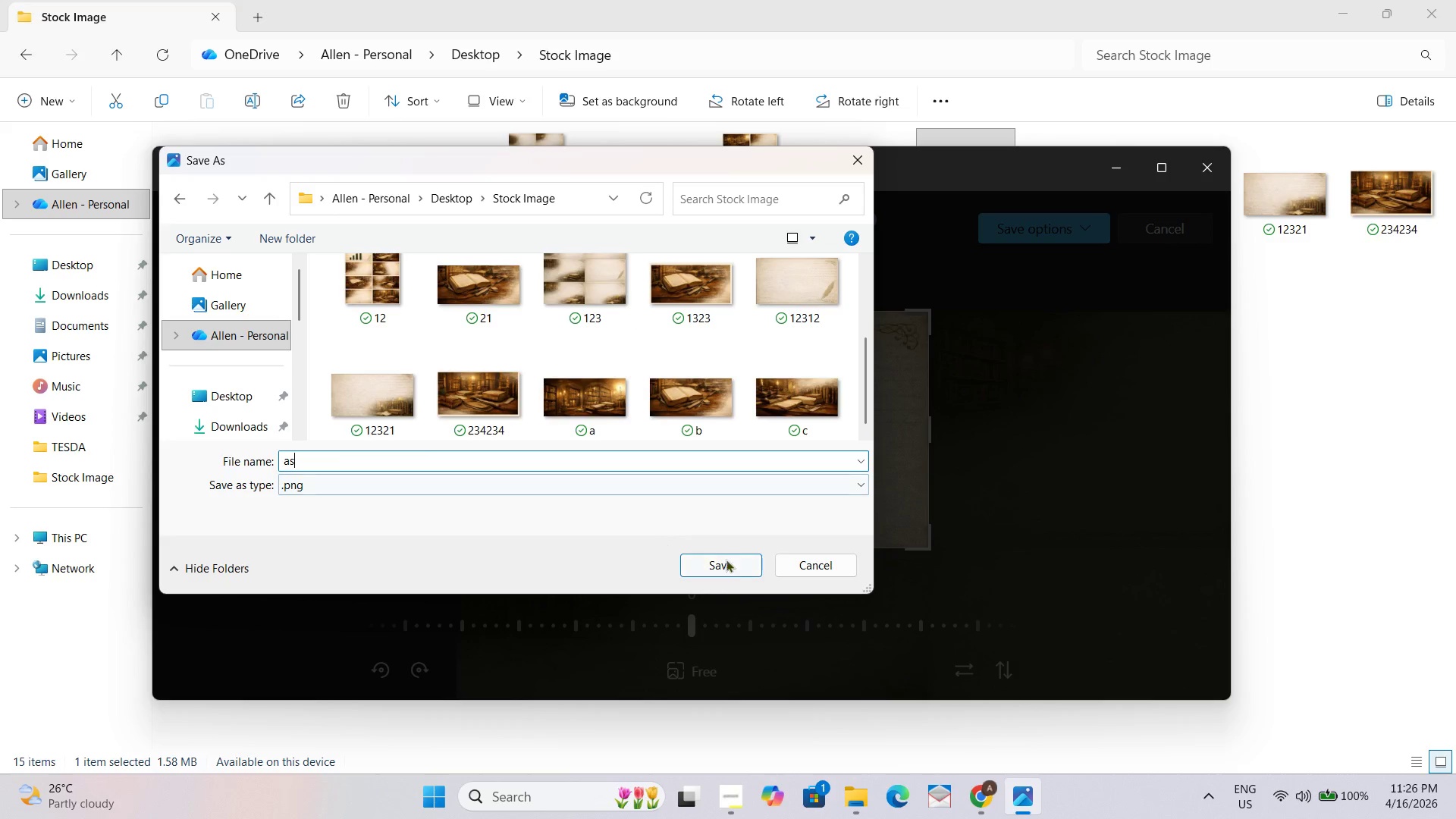 
left_click([730, 560])
 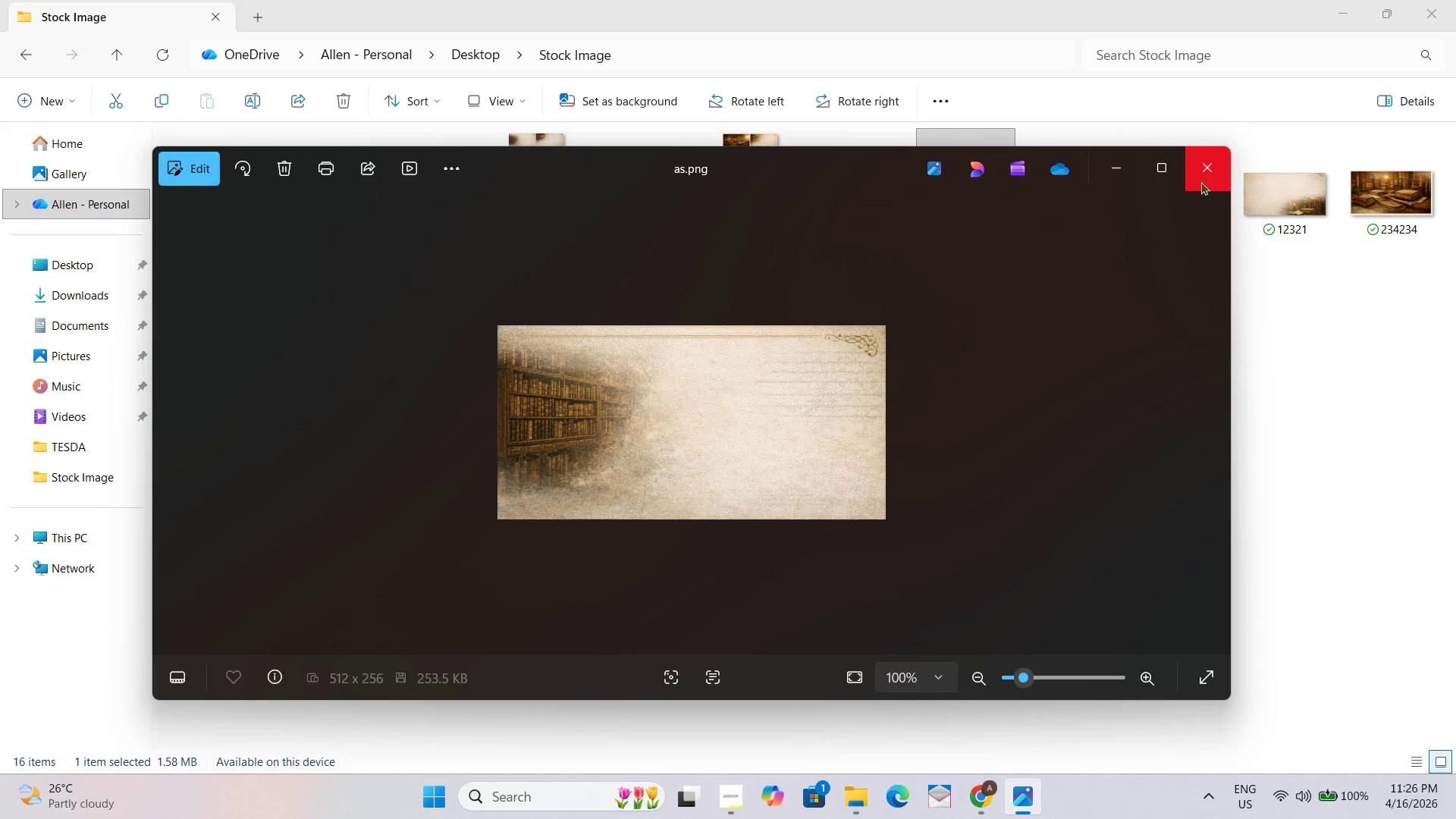 
left_click([1200, 181])
 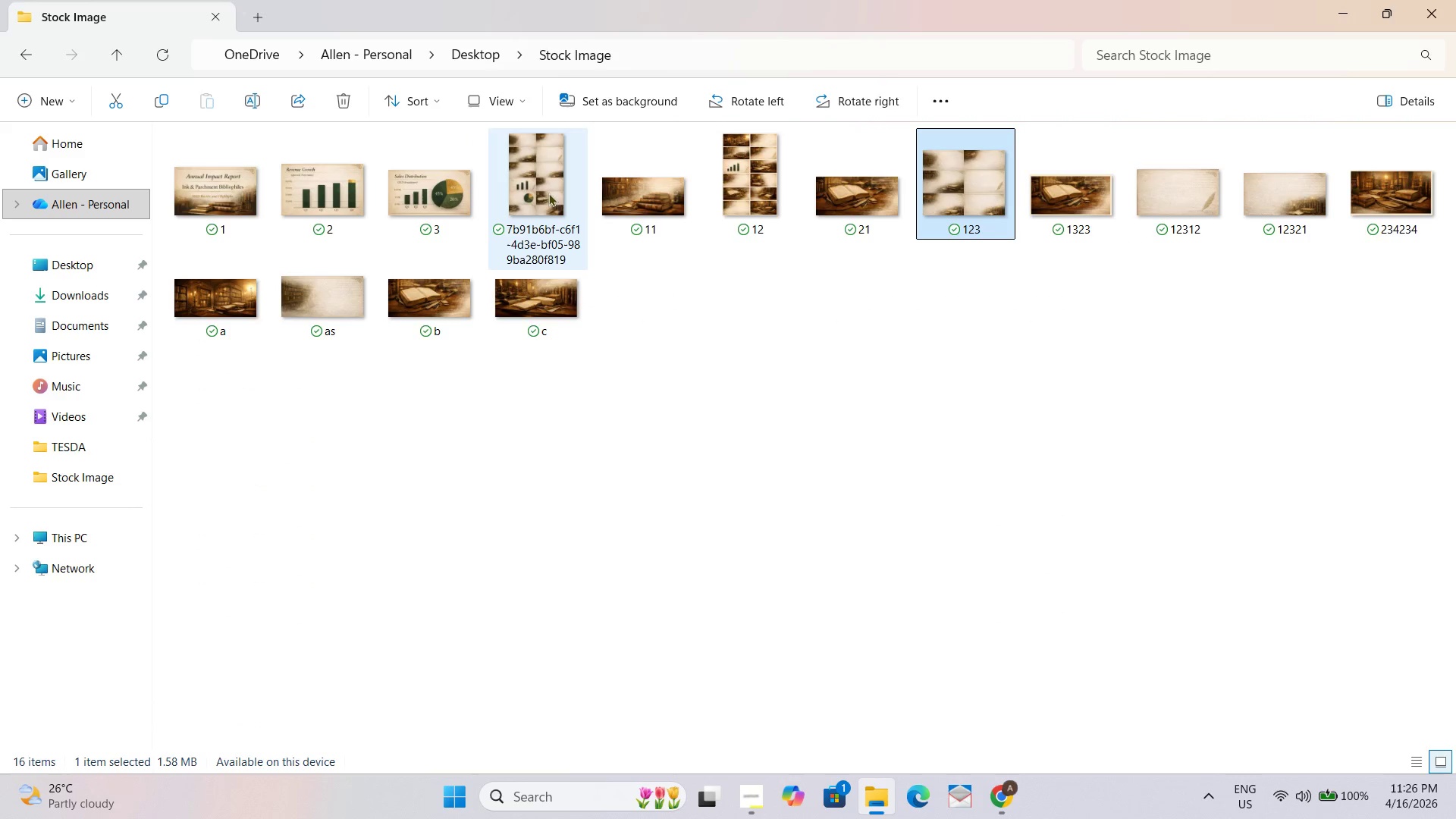 
double_click([548, 193])
 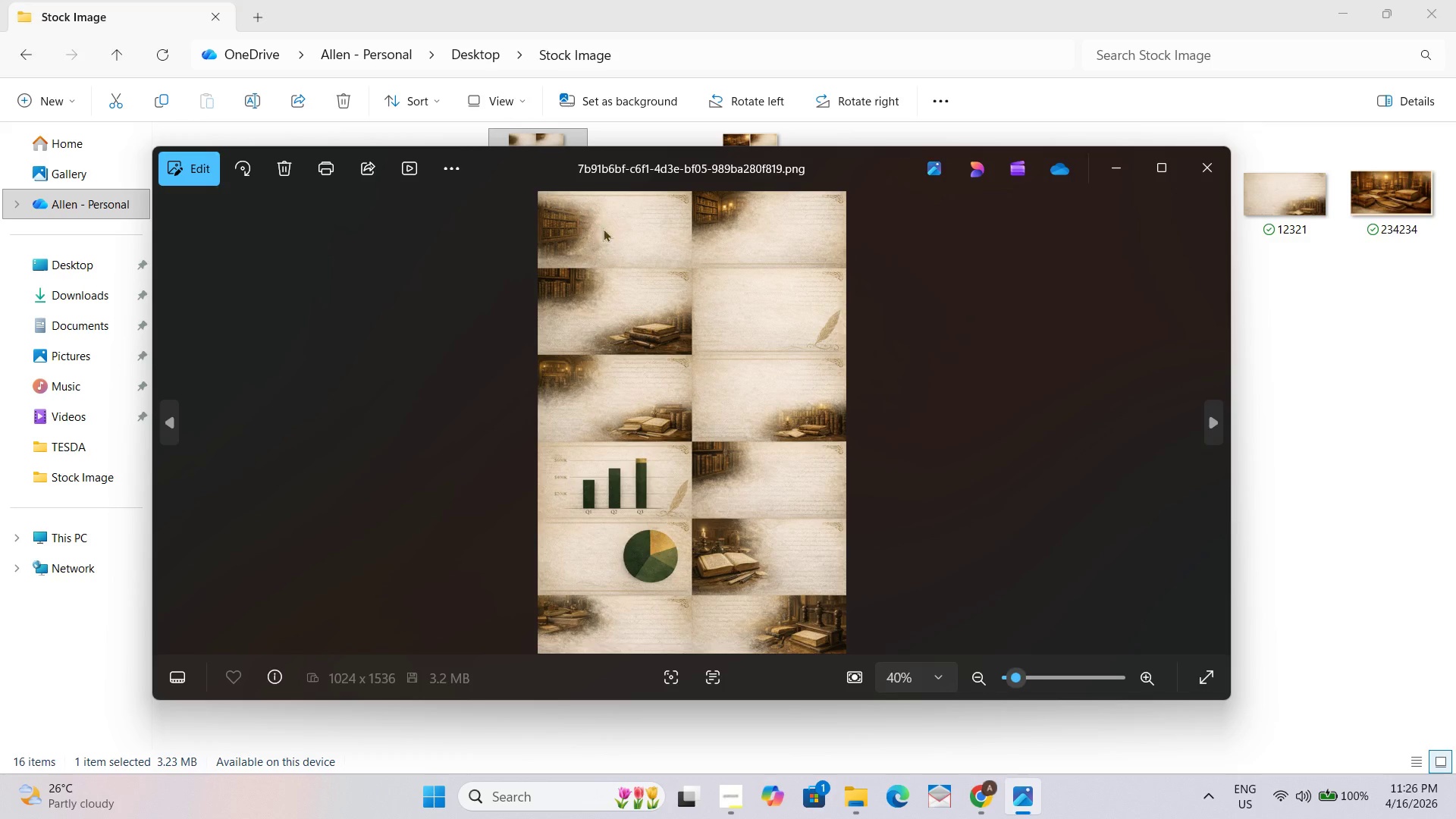 
wait(9.39)
 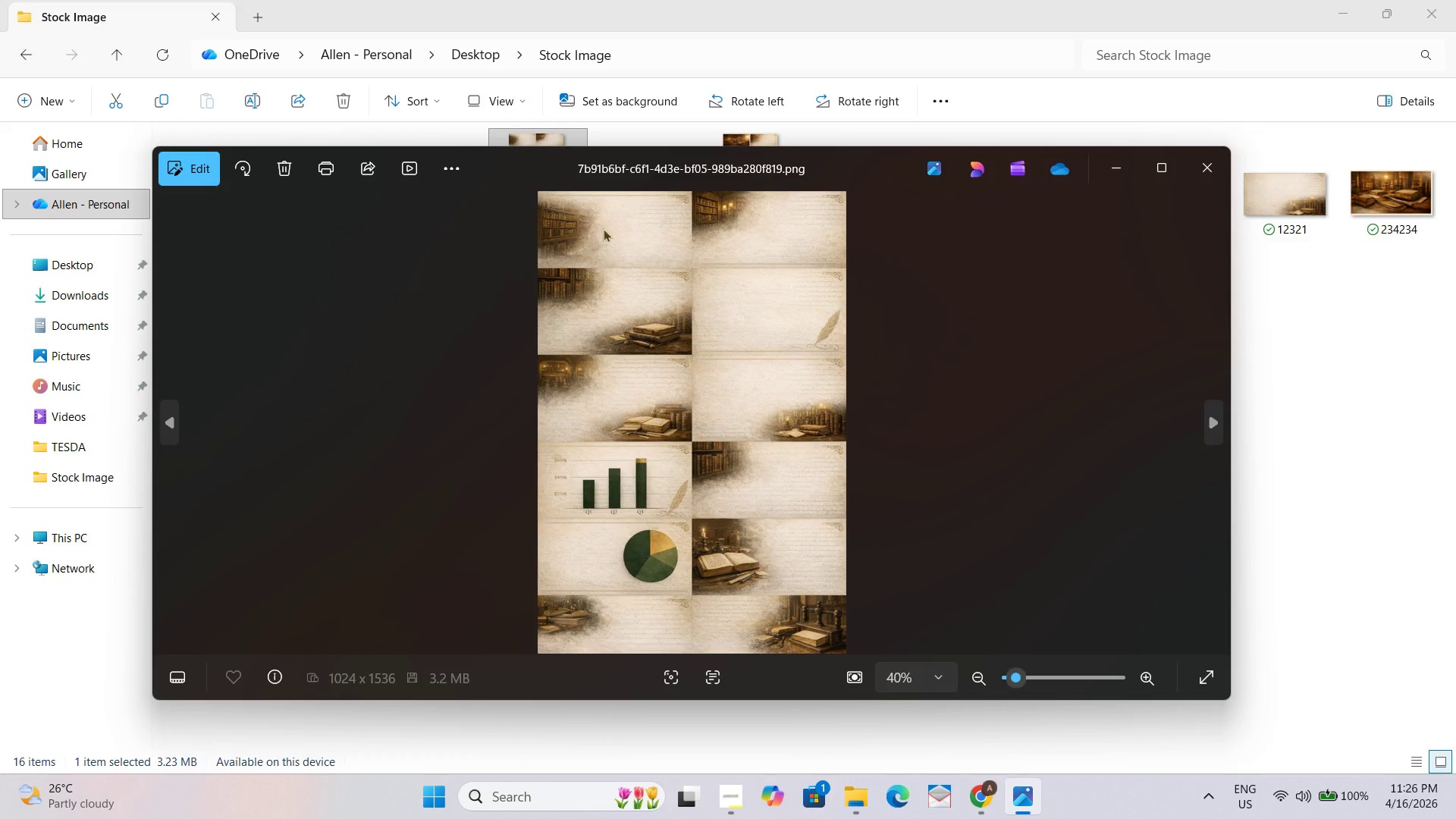 
left_click([185, 172])
 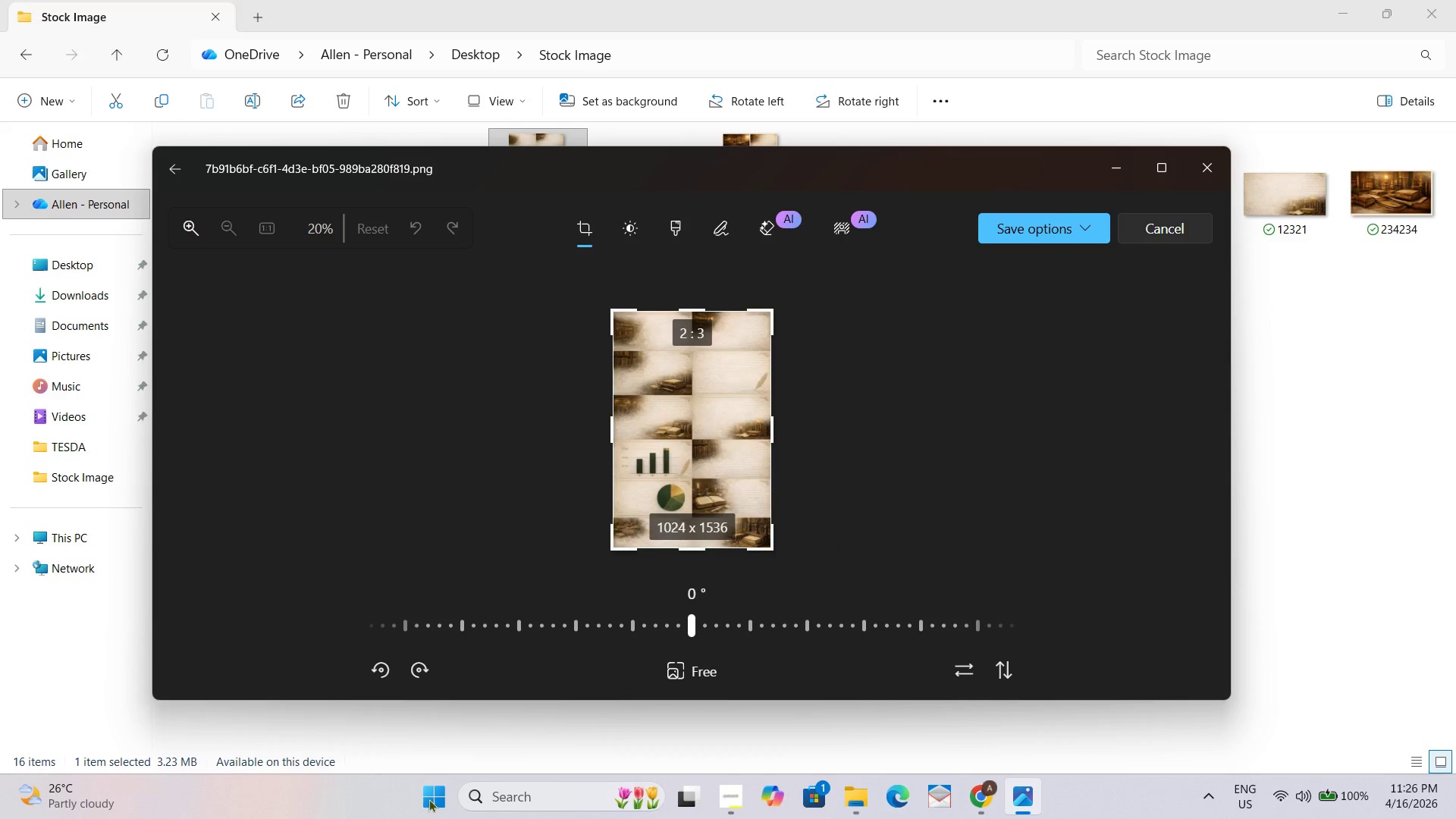 
left_click_drag(start_coordinate=[613, 309], to_coordinate=[709, 500])
 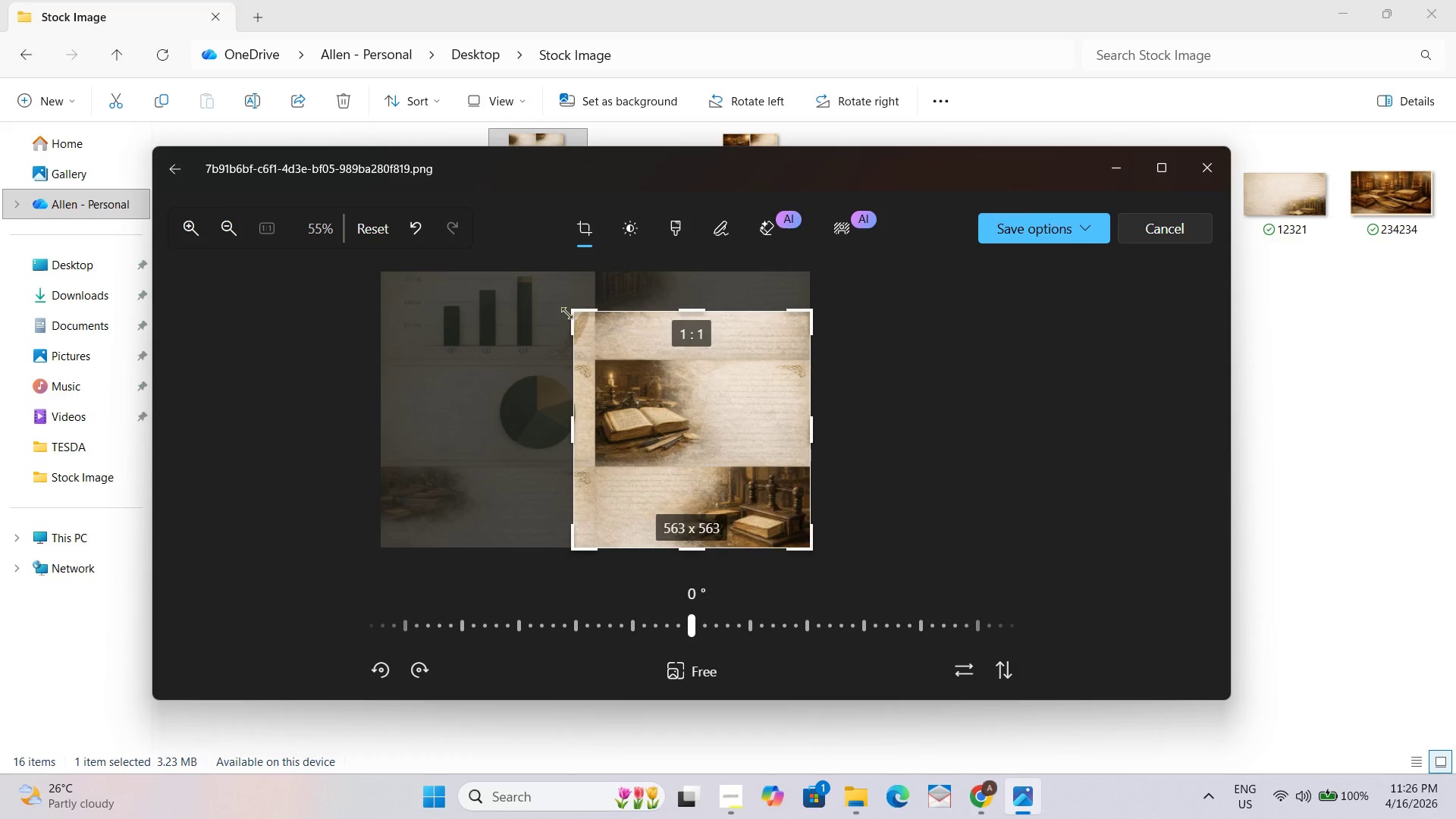 
left_click_drag(start_coordinate=[576, 312], to_coordinate=[600, 362])
 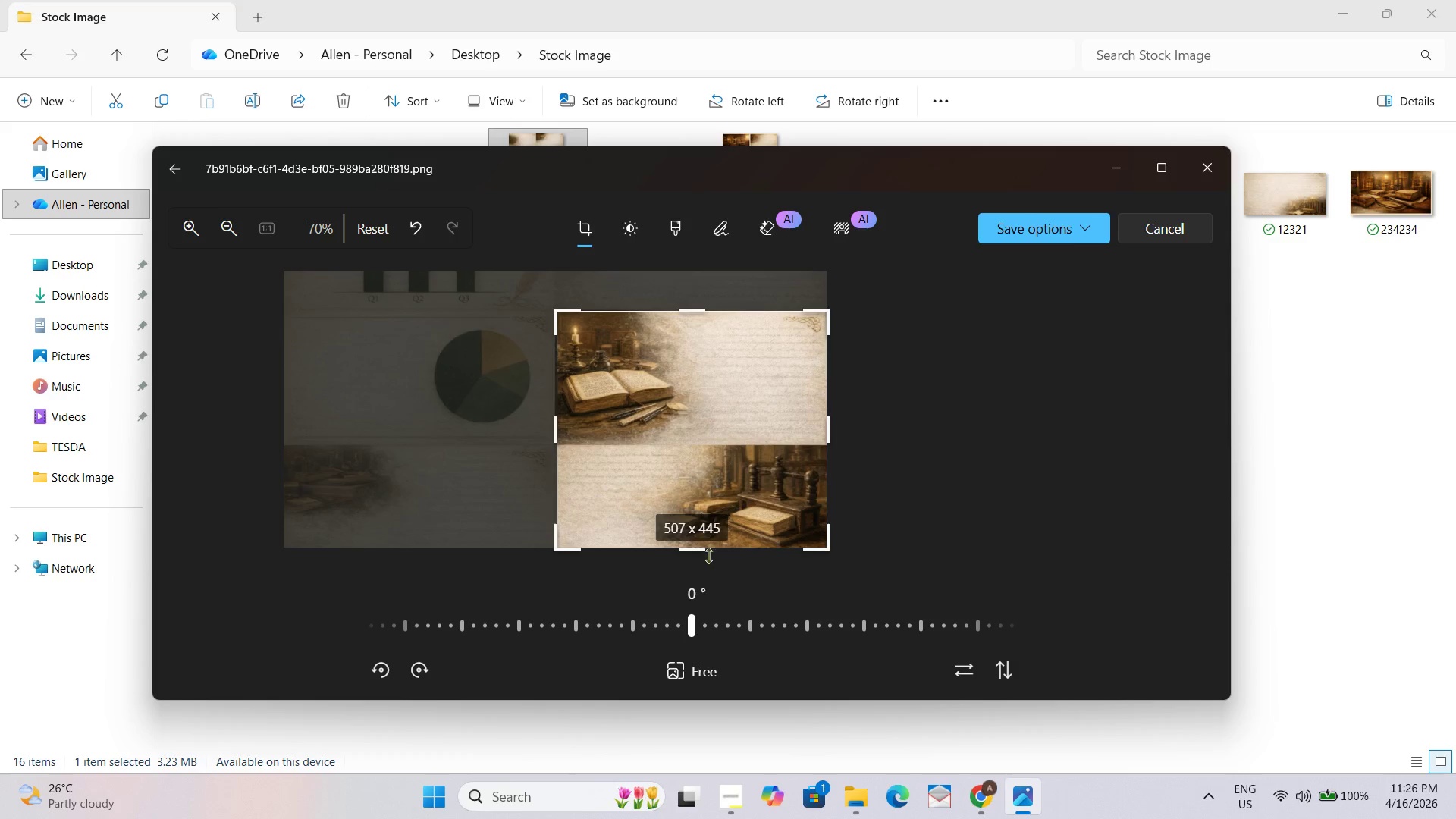 
left_click_drag(start_coordinate=[698, 549], to_coordinate=[694, 442])
 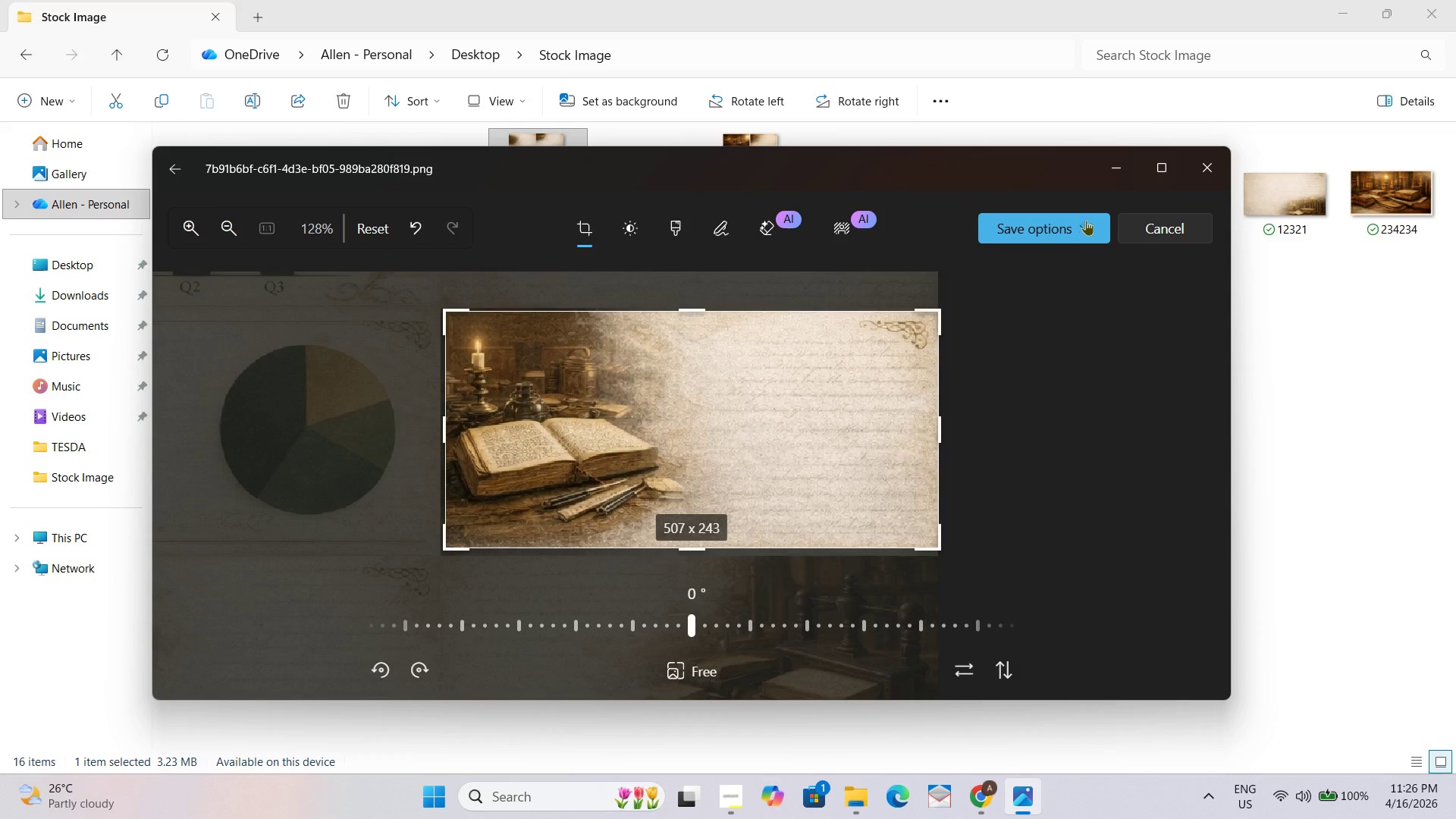 
left_click([1085, 218])
 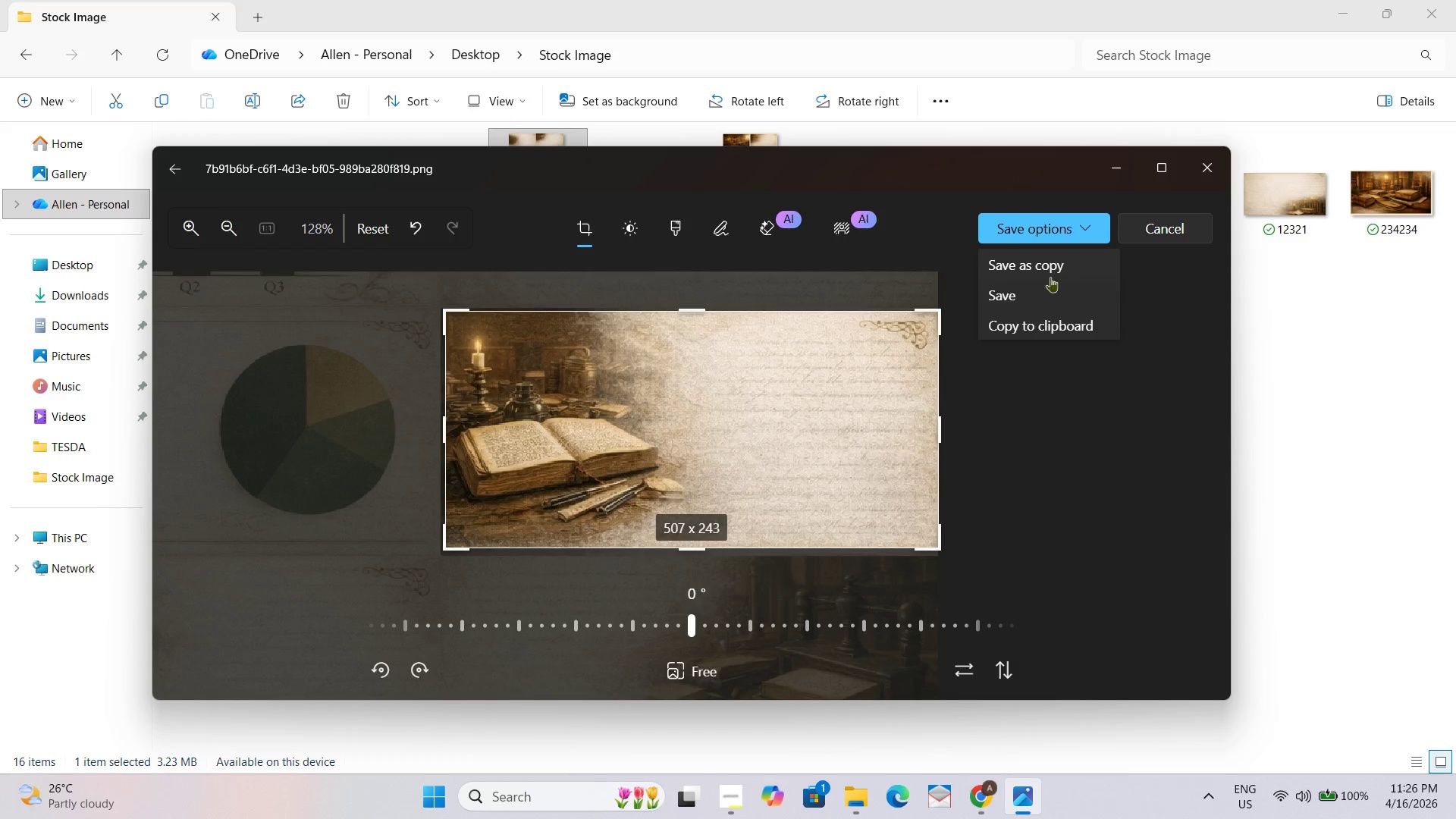 
left_click([1048, 266])
 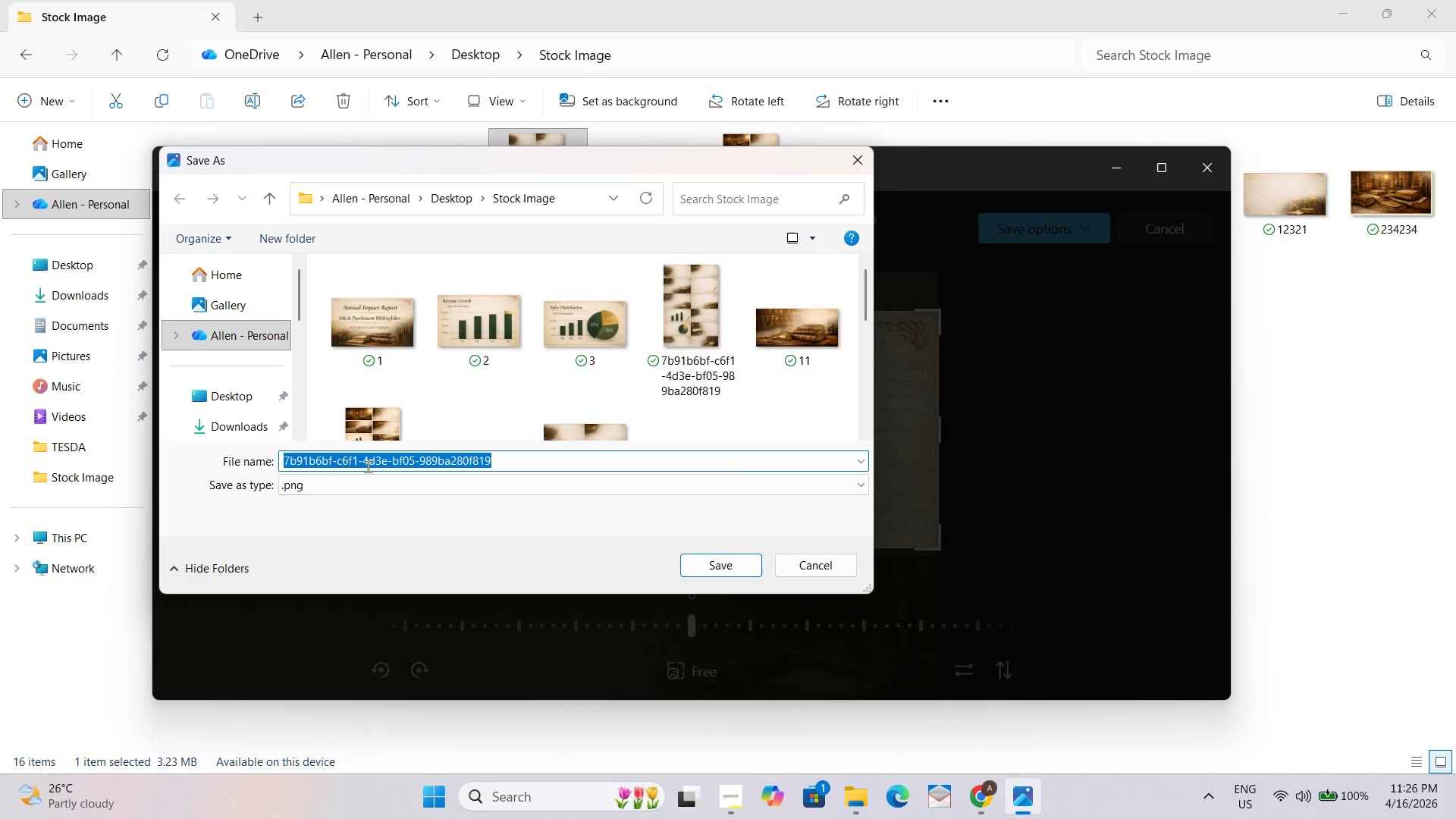 
type(asd)
 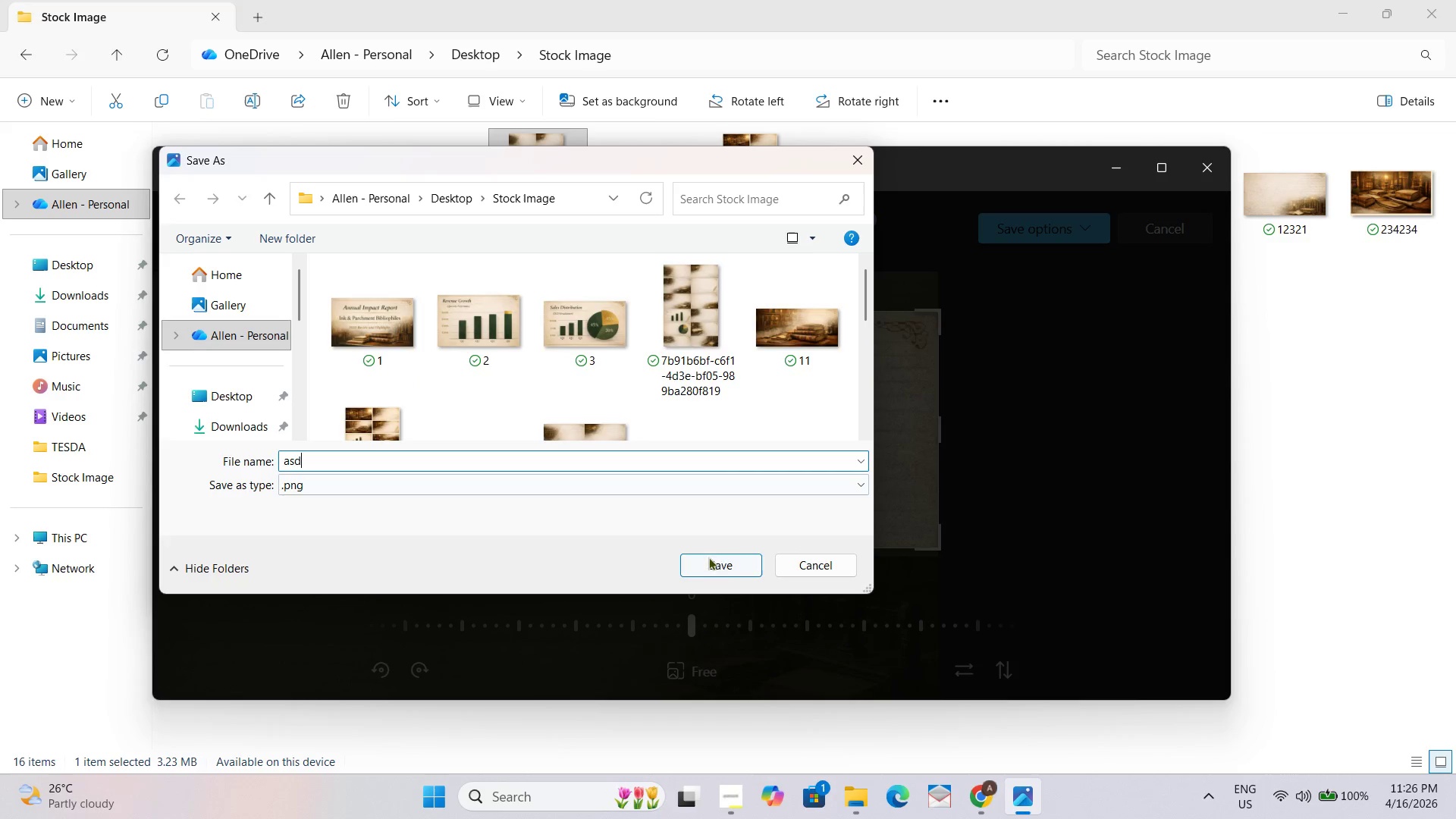 
left_click([726, 561])
 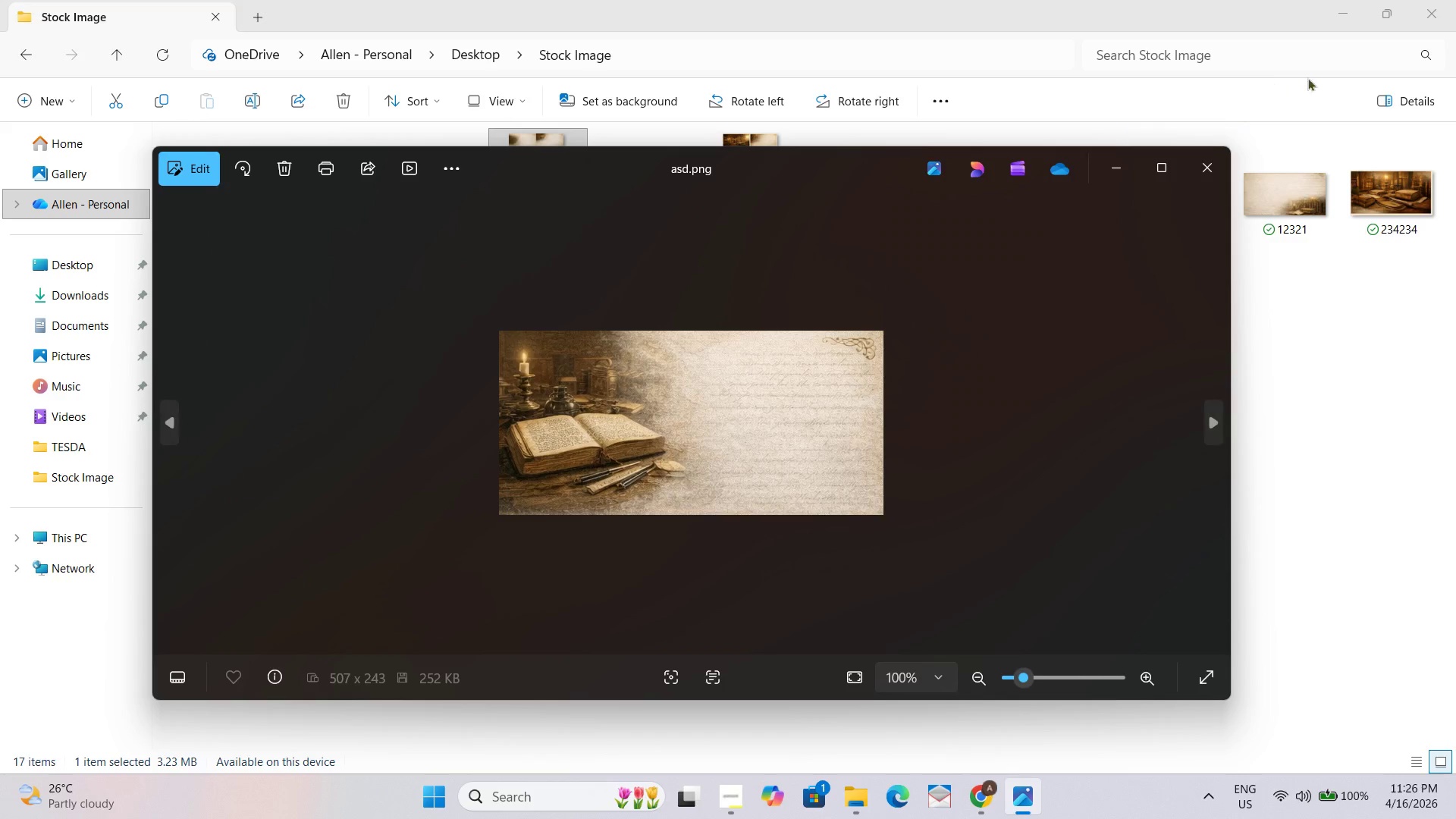 
left_click([1194, 171])
 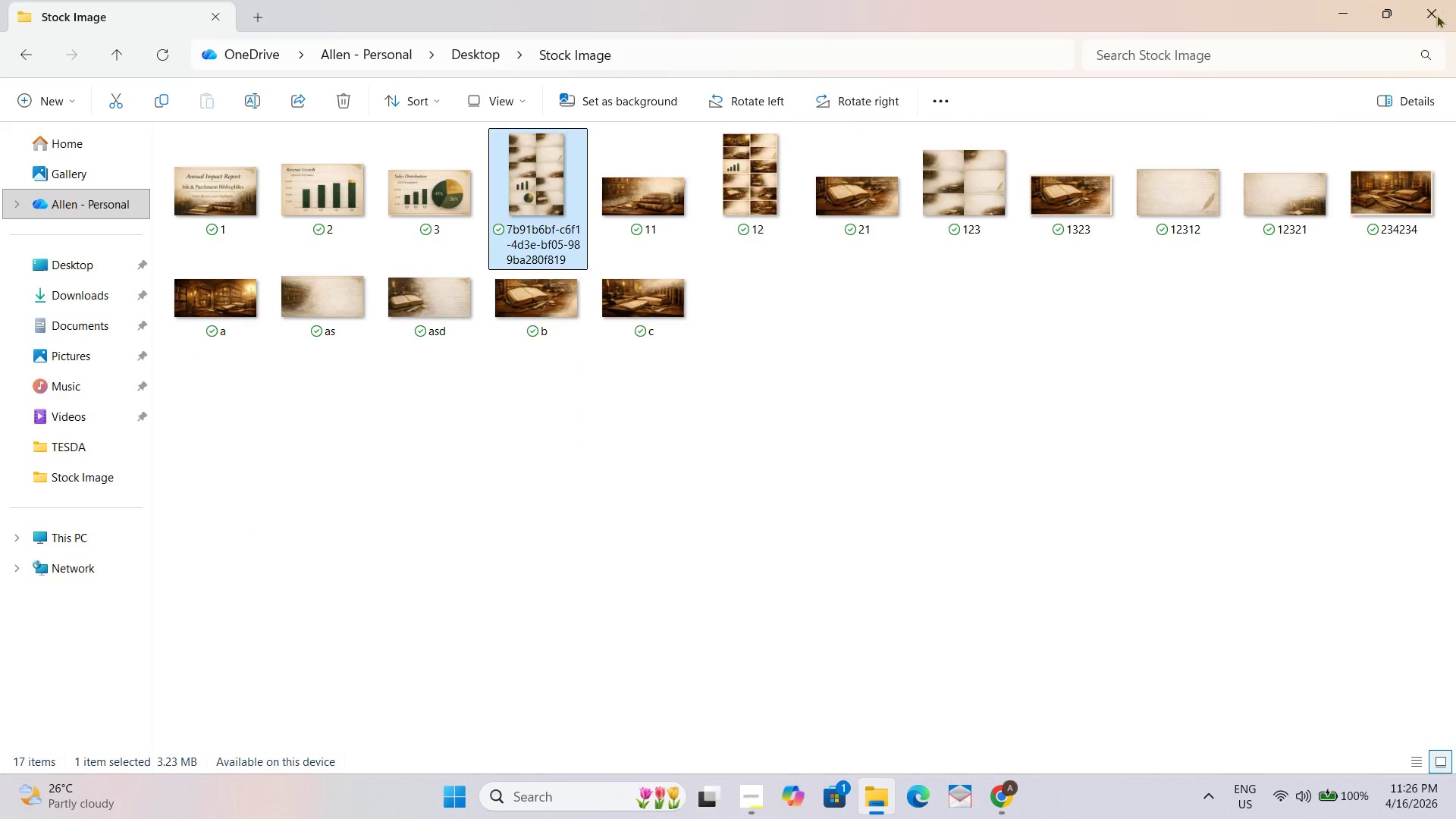 
left_click([1436, 15])
 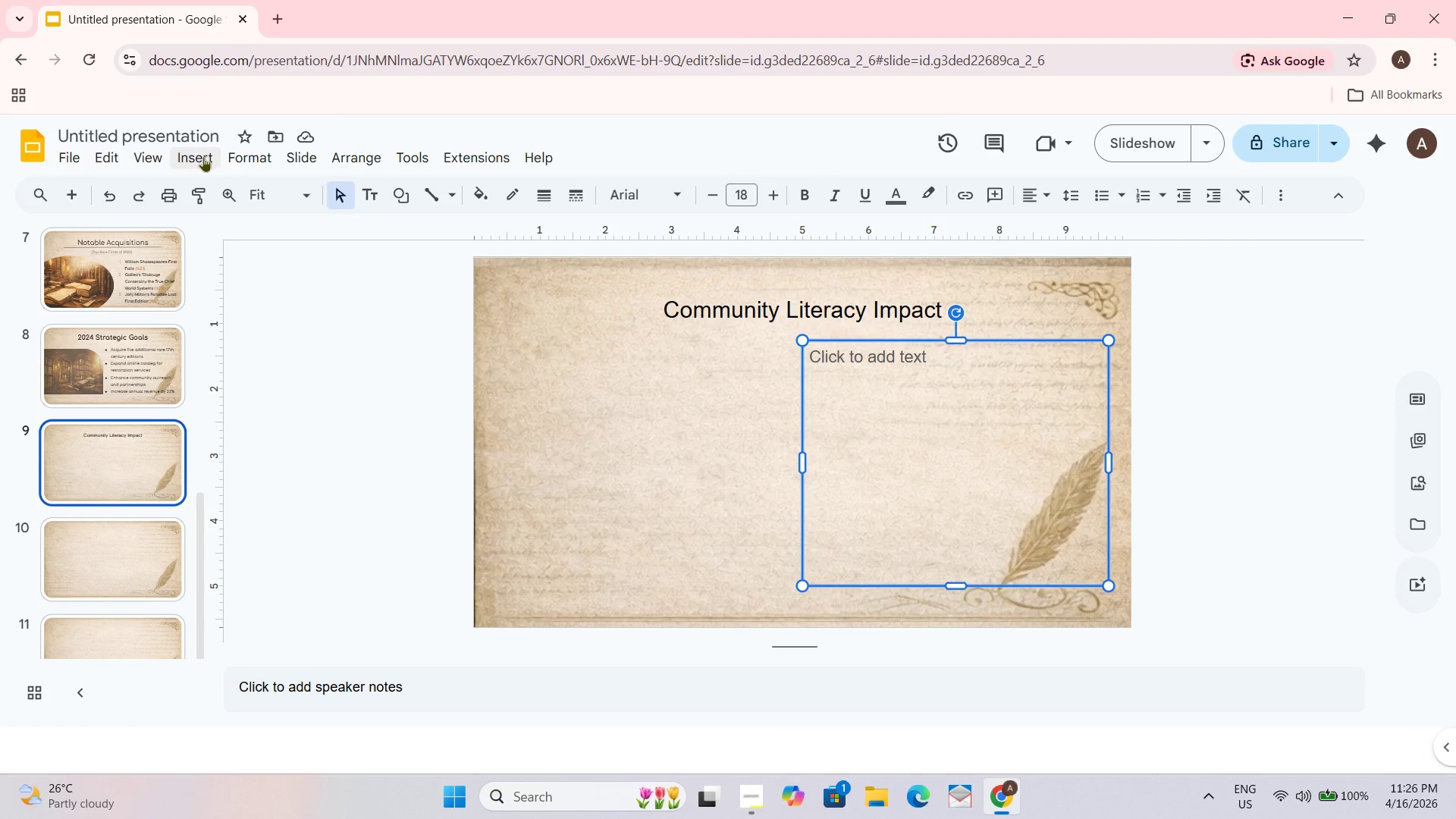 
left_click([199, 158])
 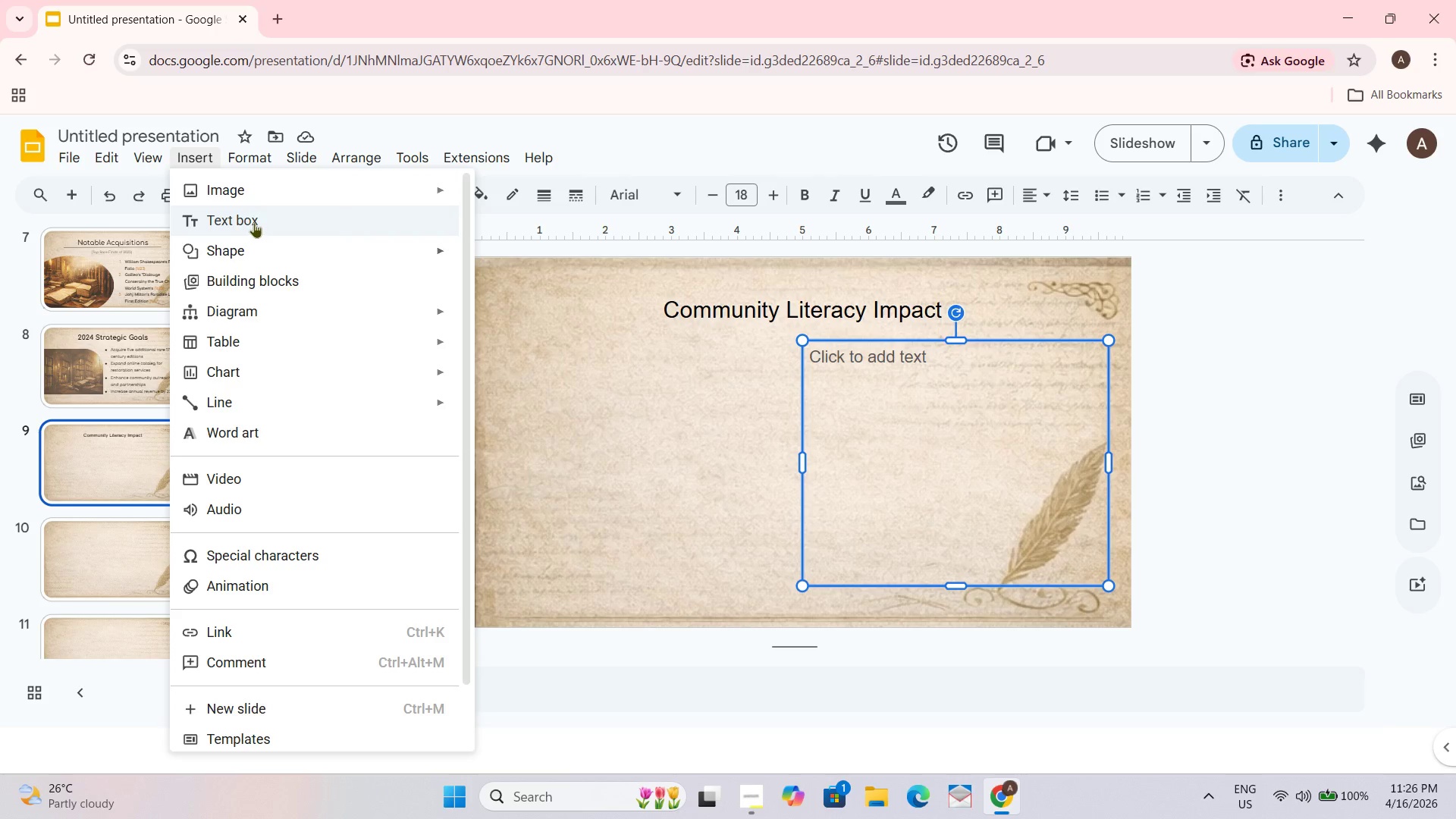 
left_click([255, 193])
 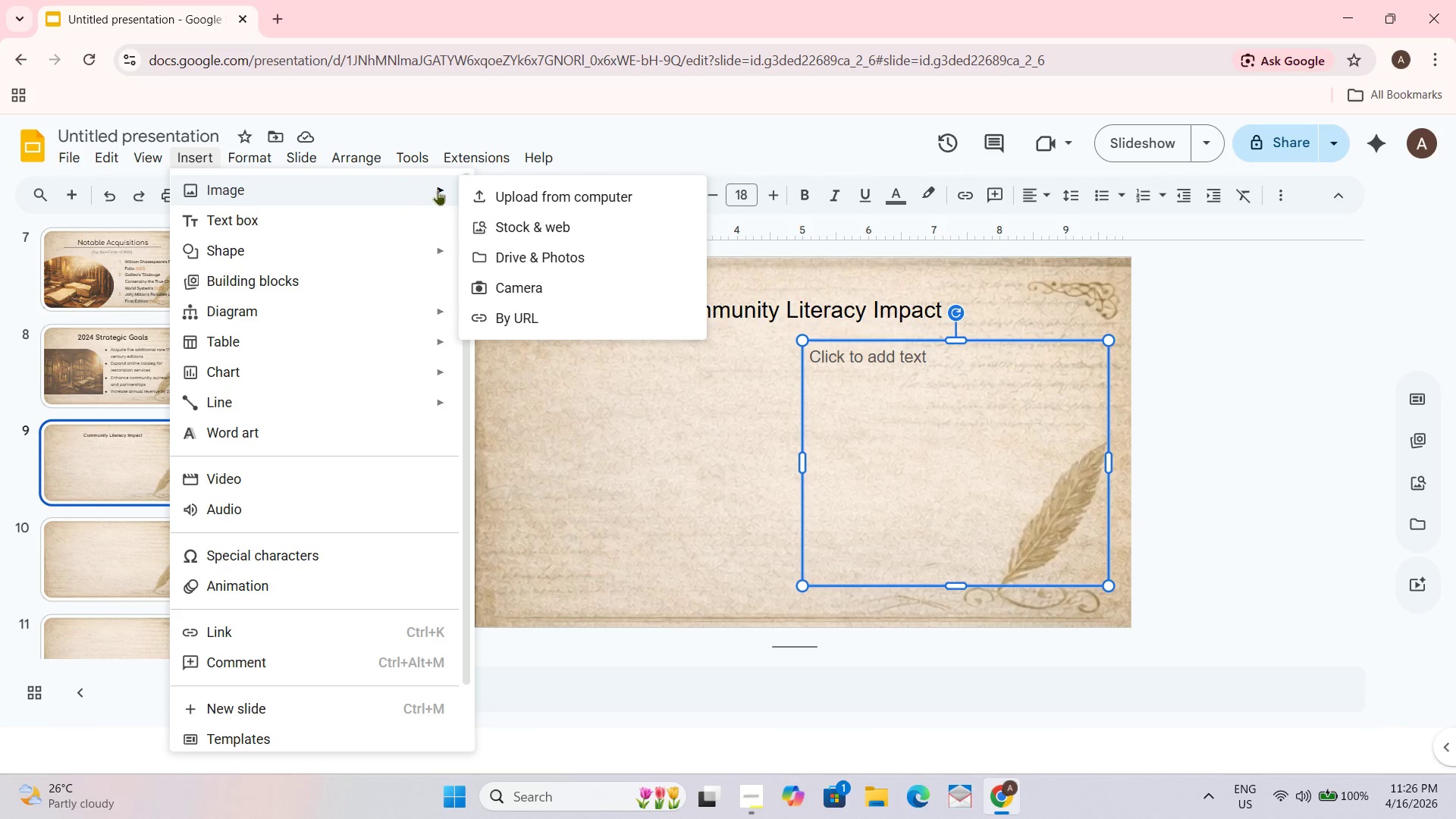 
left_click([516, 193])
 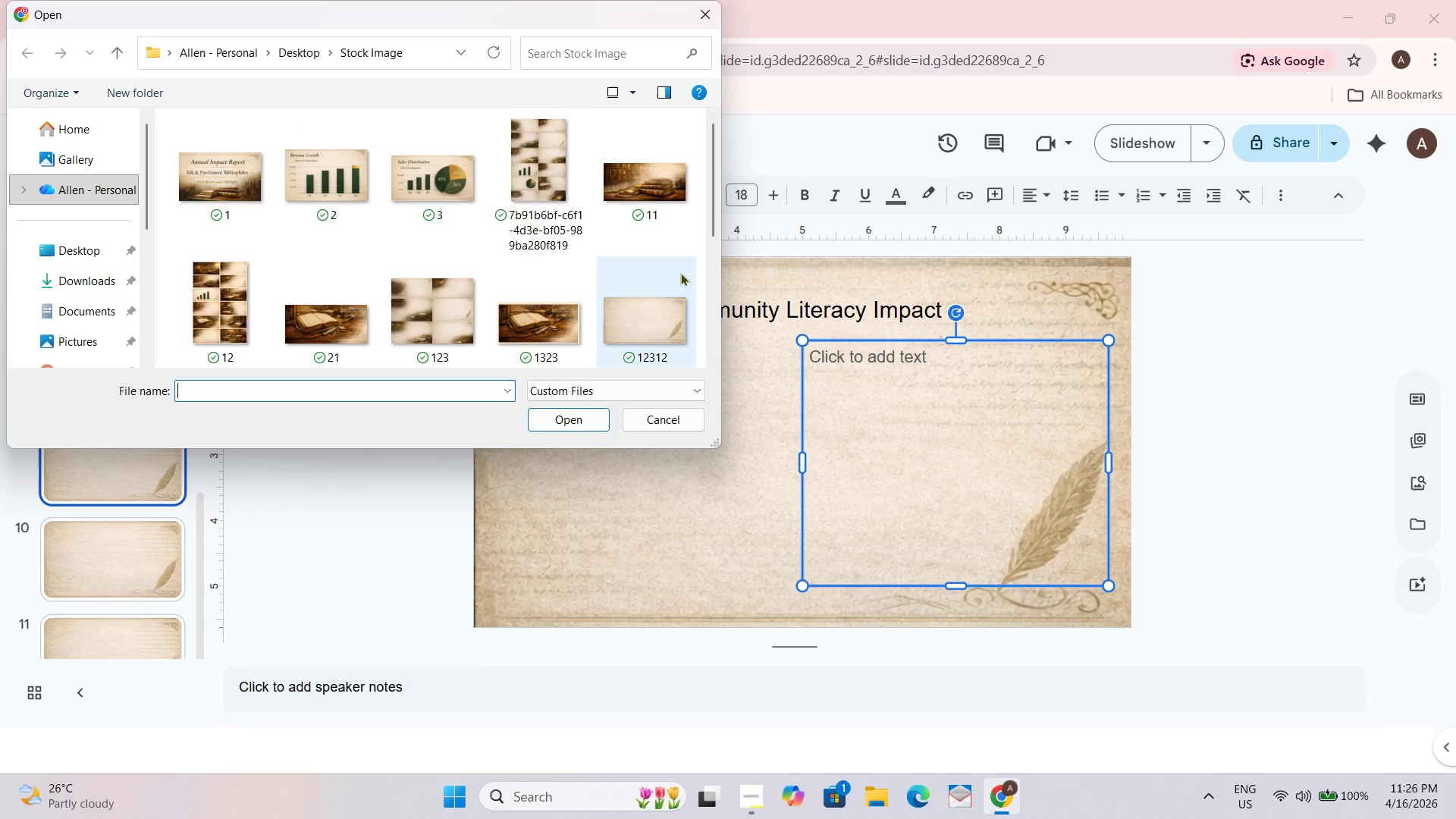 
scroll: coordinate [442, 241], scroll_direction: down, amount: 4.0
 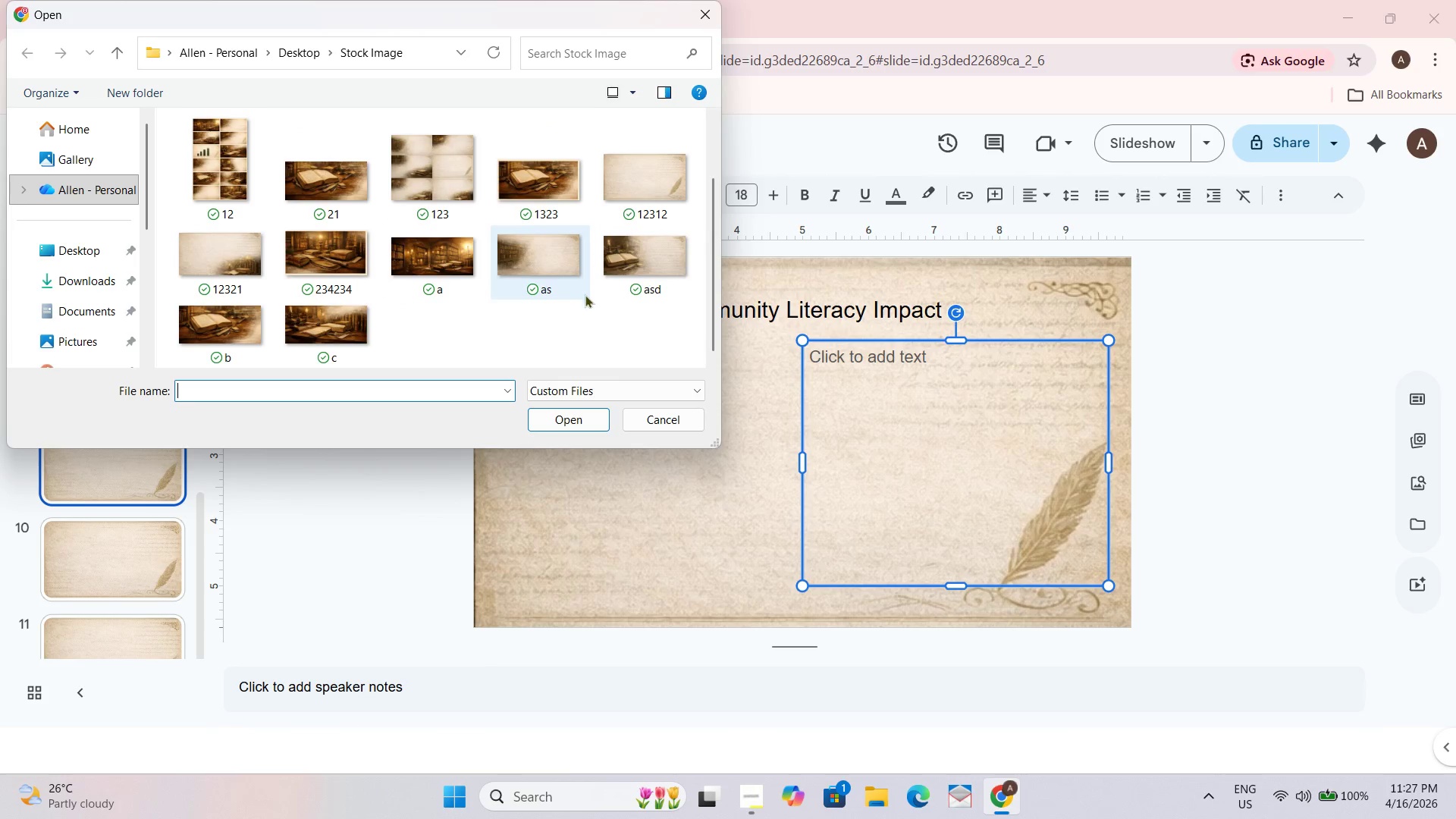 
mouse_move([588, 256])
 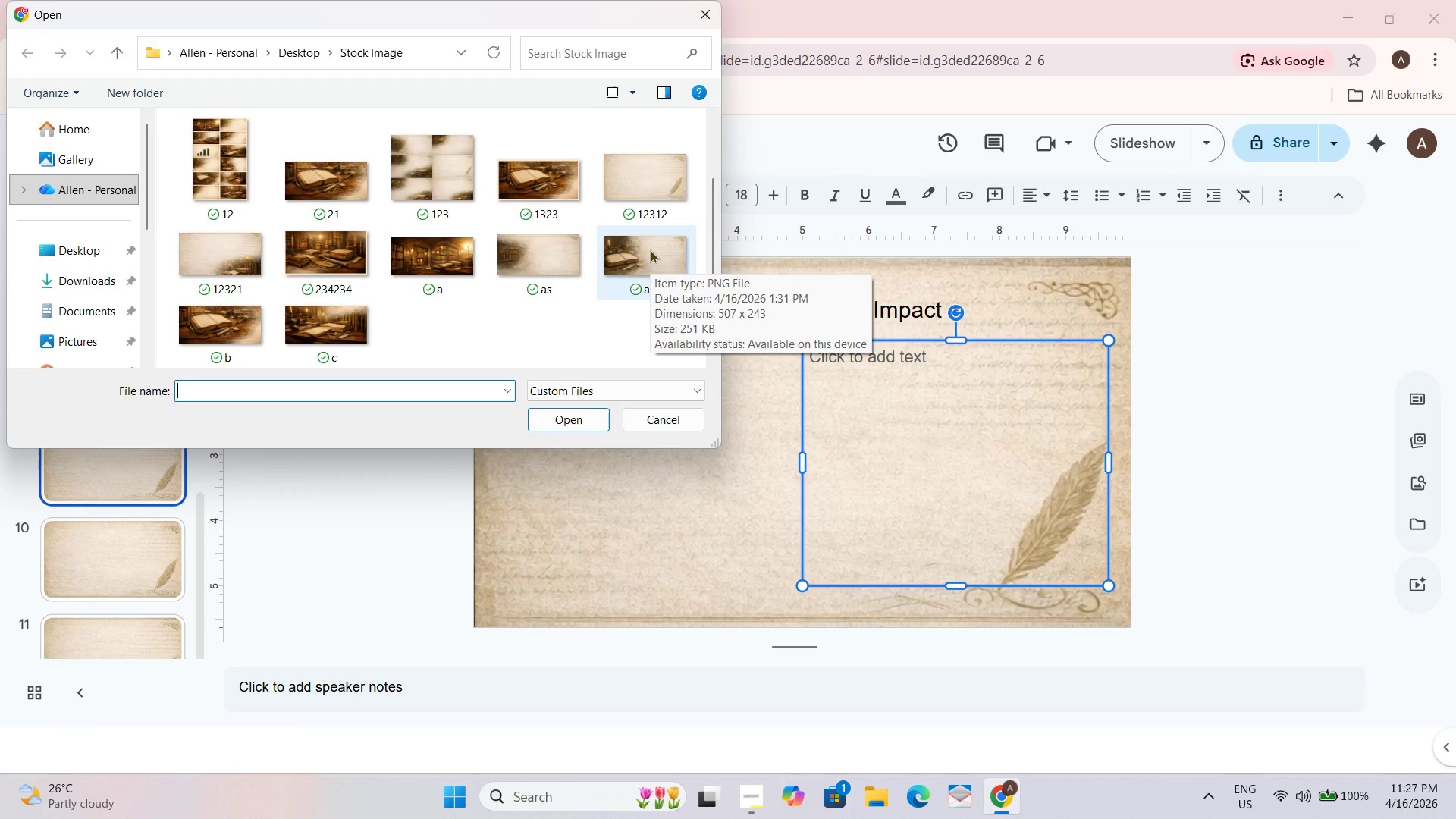 
left_click([650, 249])
 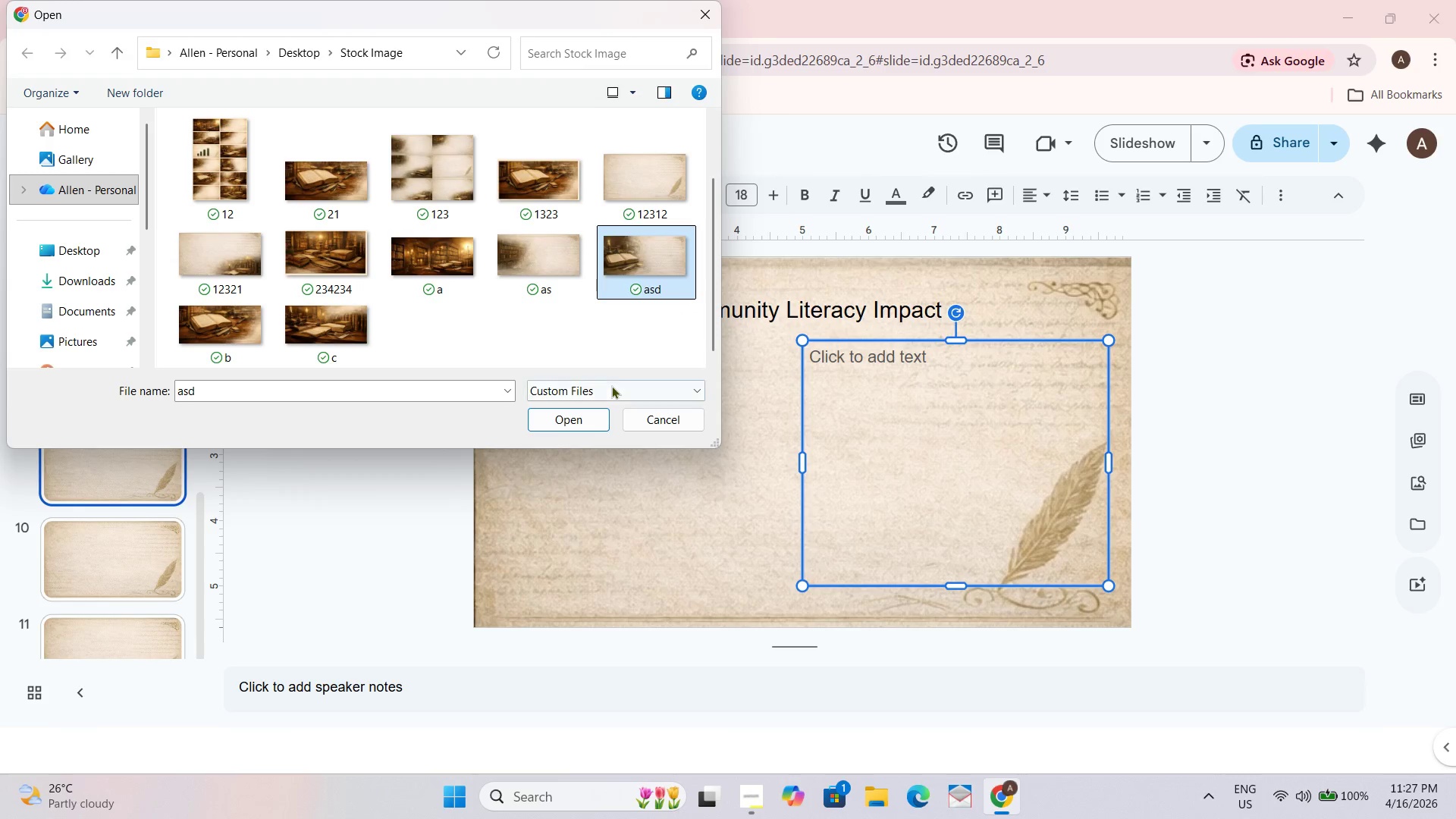 
left_click([575, 419])
 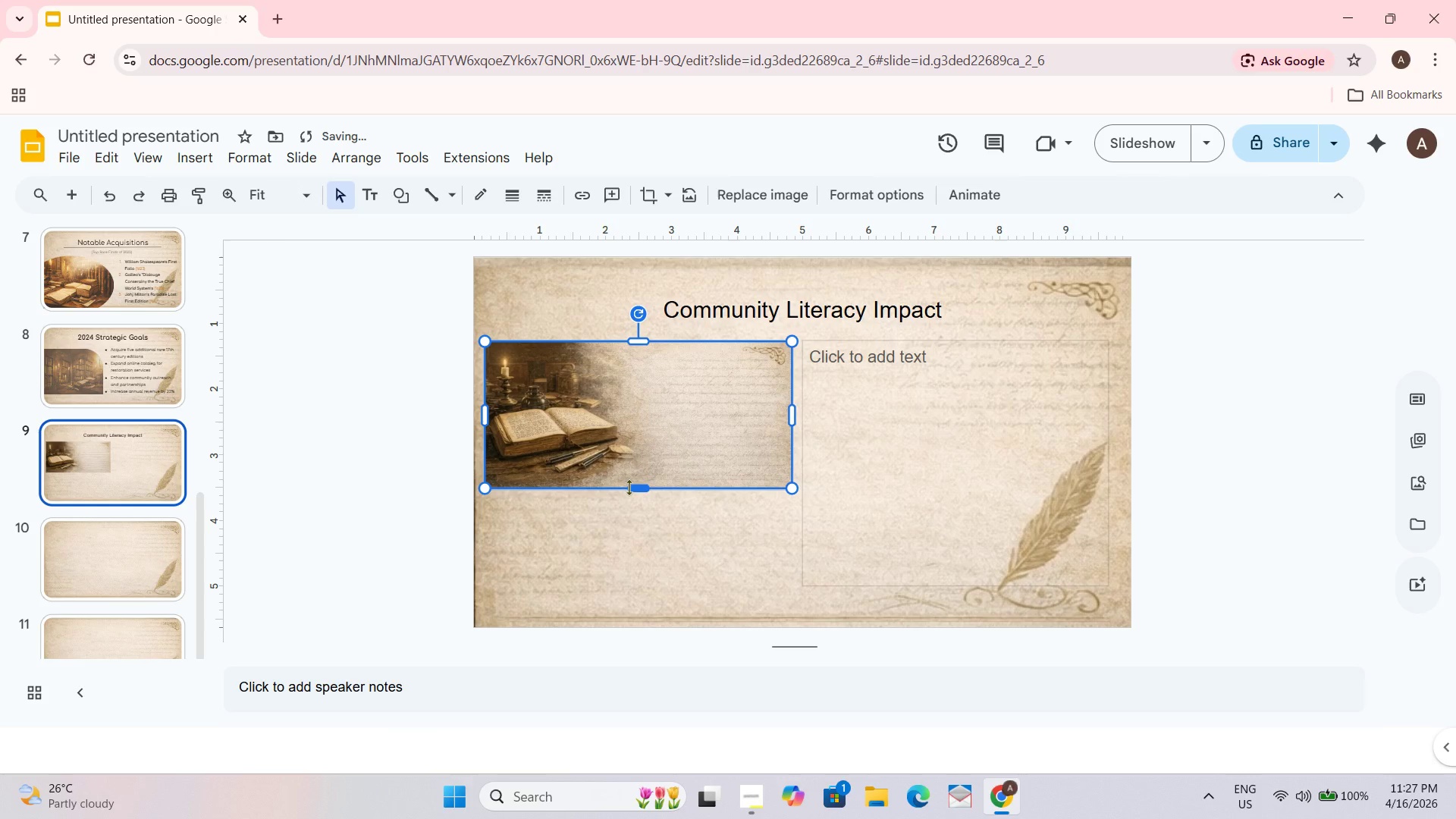 
left_click_drag(start_coordinate=[645, 486], to_coordinate=[616, 583])
 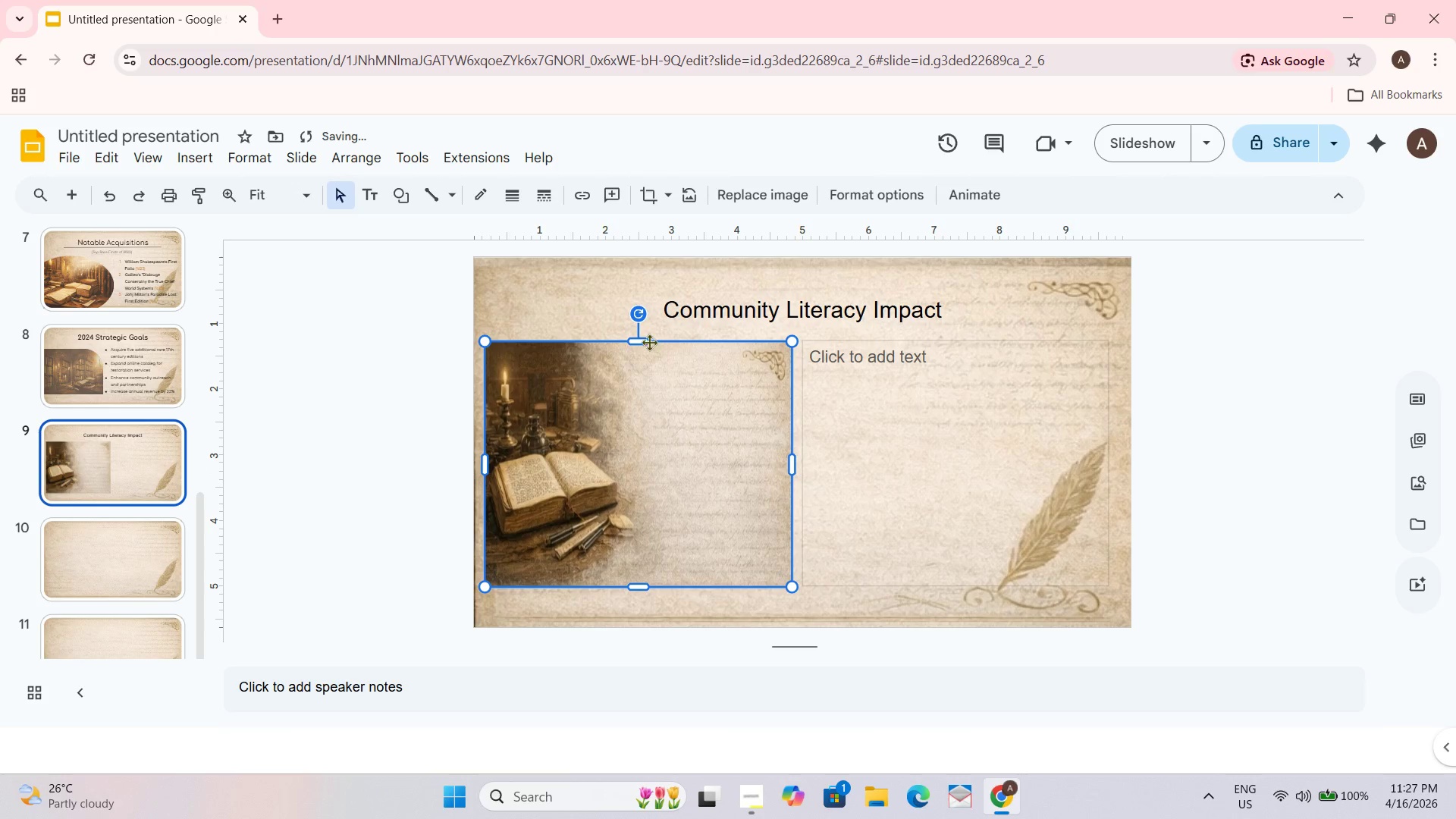 
left_click_drag(start_coordinate=[646, 342], to_coordinate=[646, 353])
 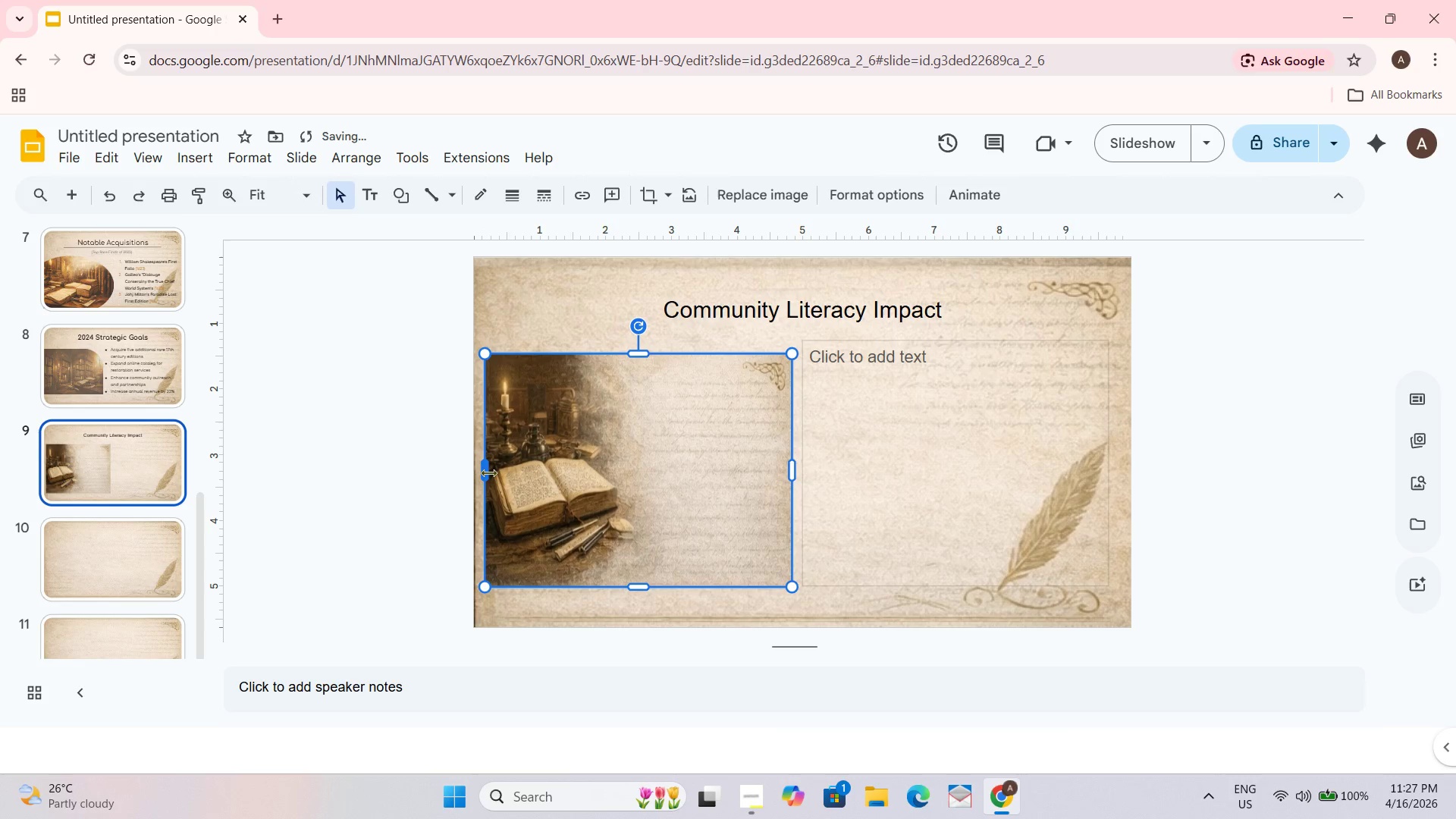 
left_click_drag(start_coordinate=[487, 472], to_coordinate=[473, 472])
 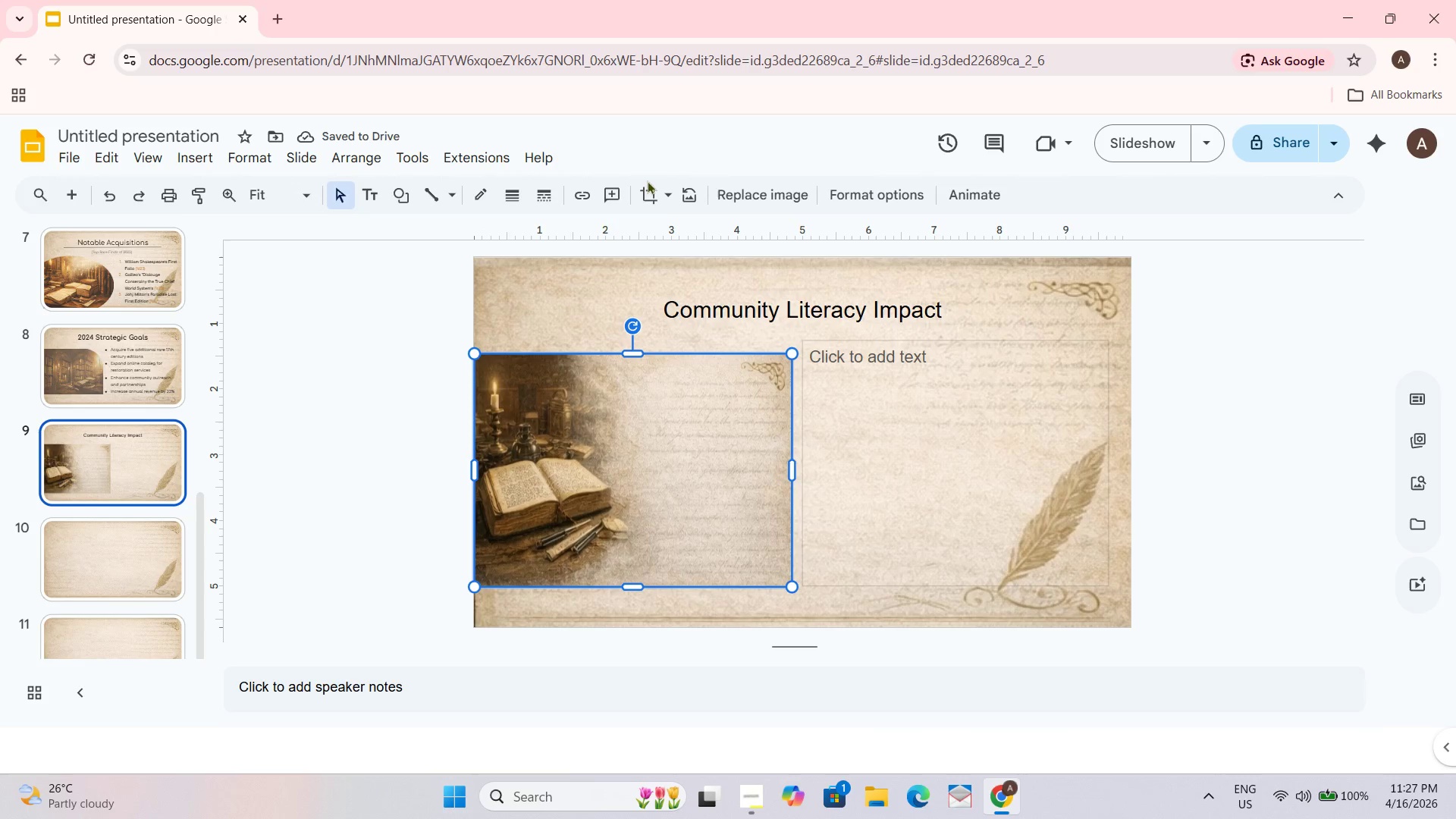 
left_click([654, 194])
 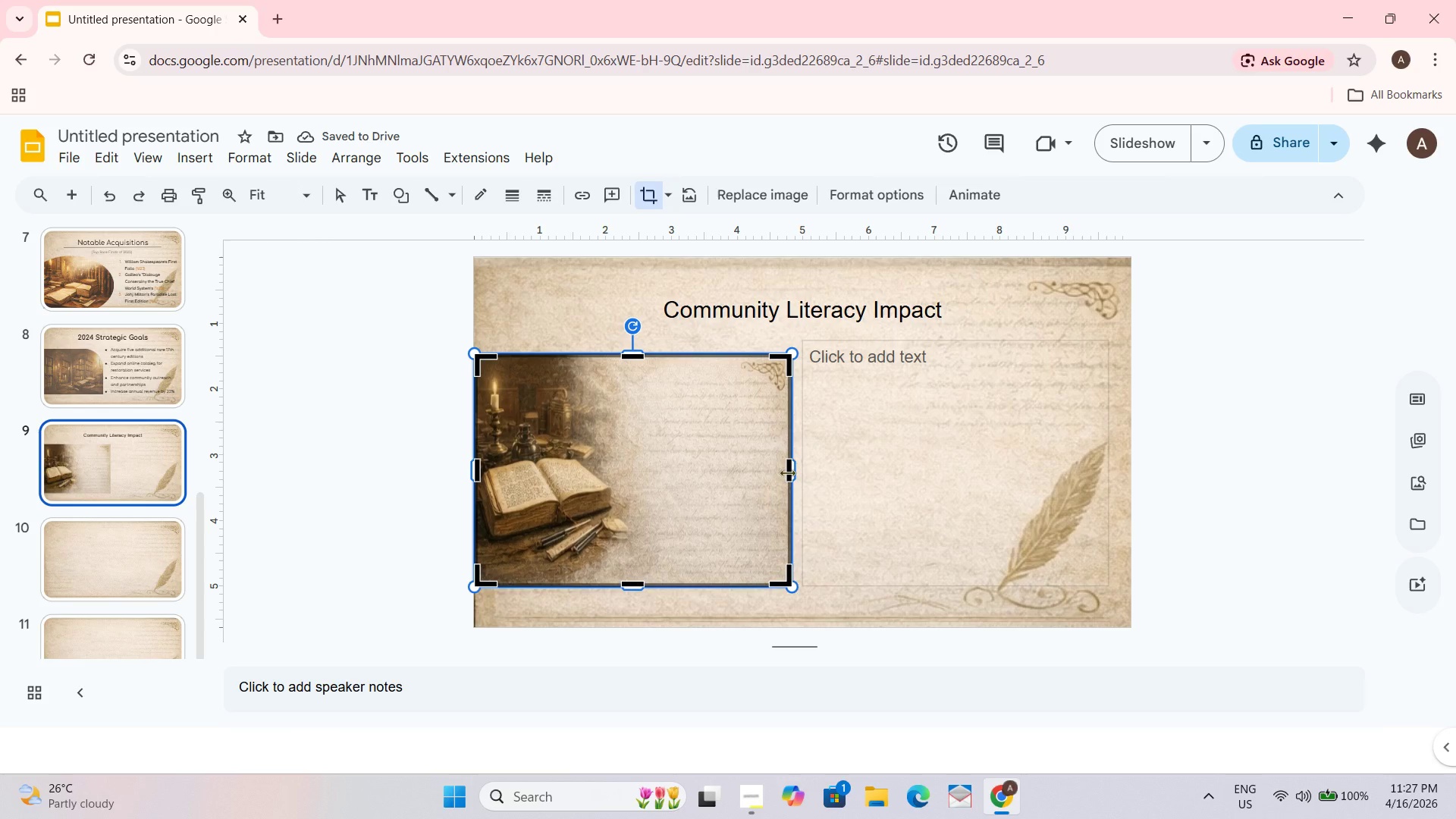 
left_click_drag(start_coordinate=[787, 472], to_coordinate=[717, 470])
 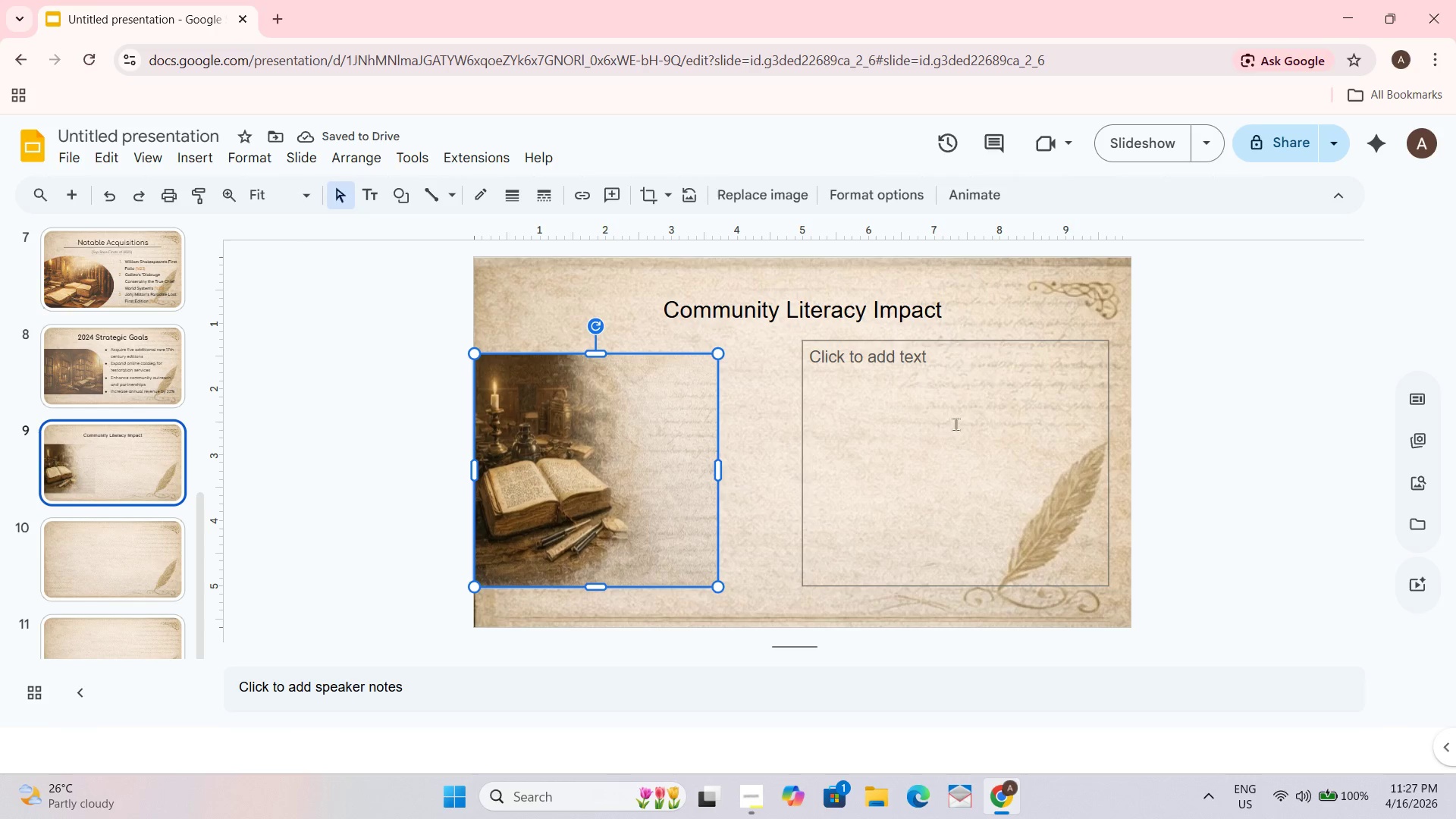 
left_click_drag(start_coordinate=[722, 353], to_coordinate=[731, 352])
 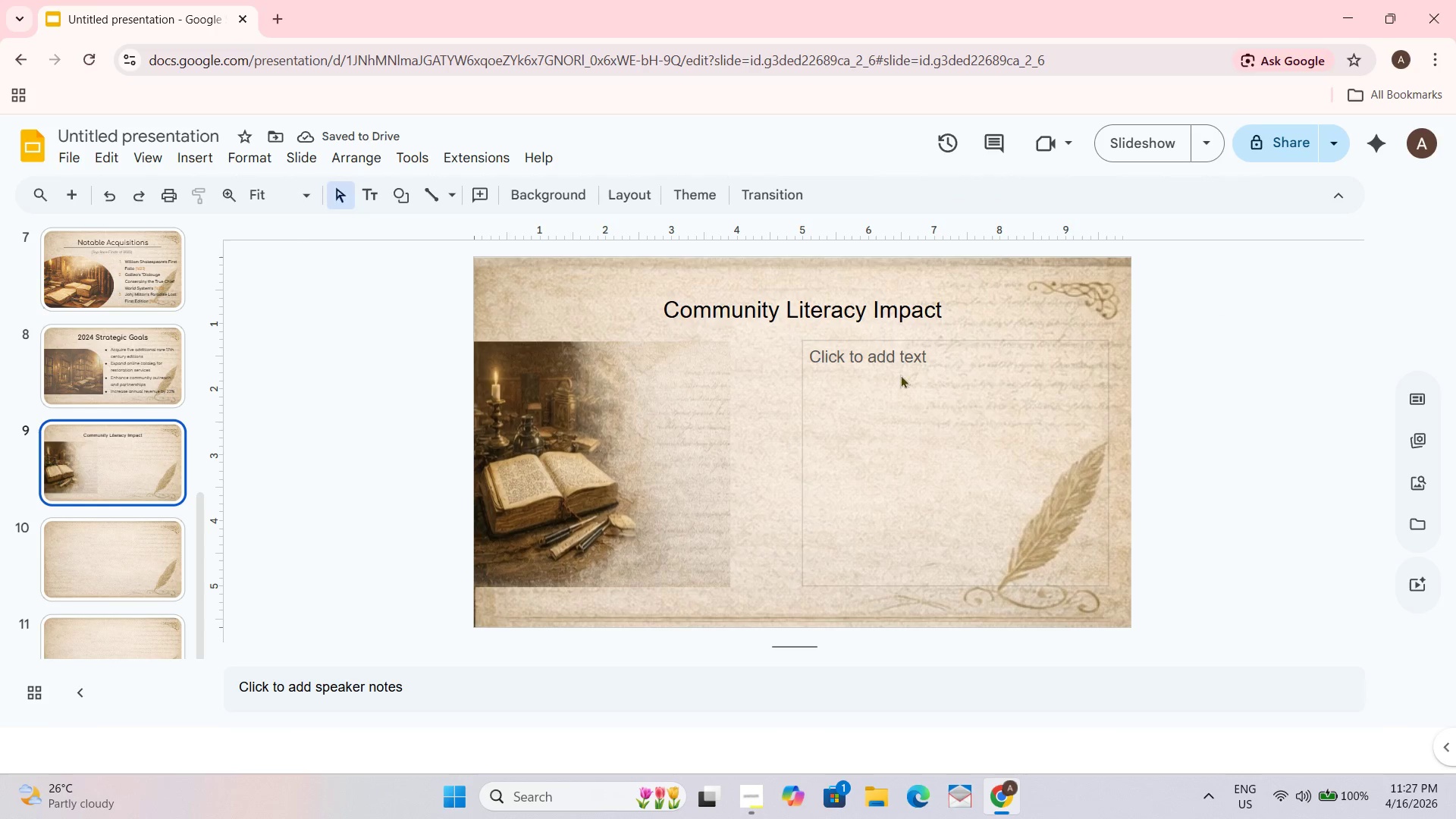 
left_click([648, 424])
 